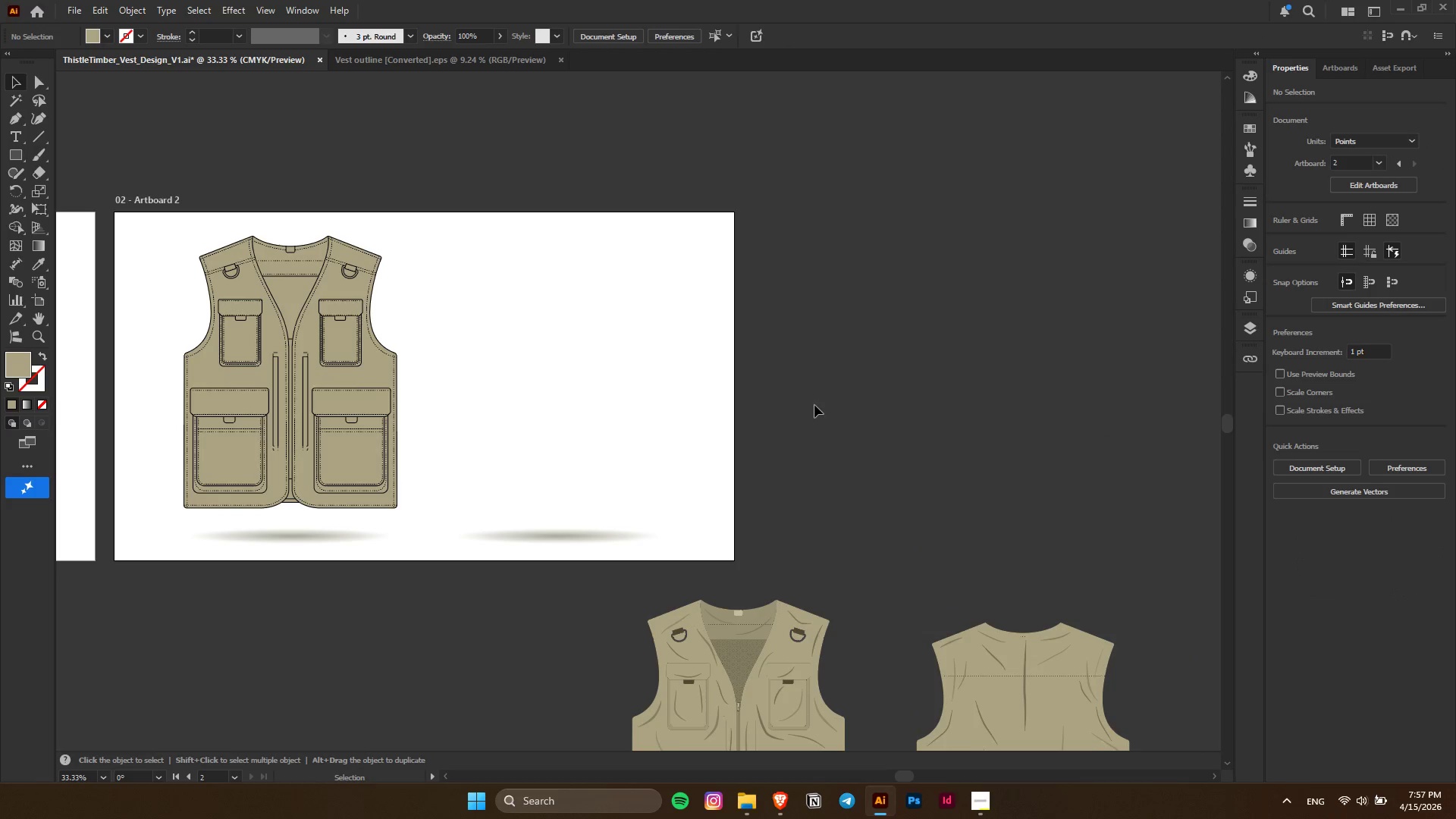 
key(Control+F)
 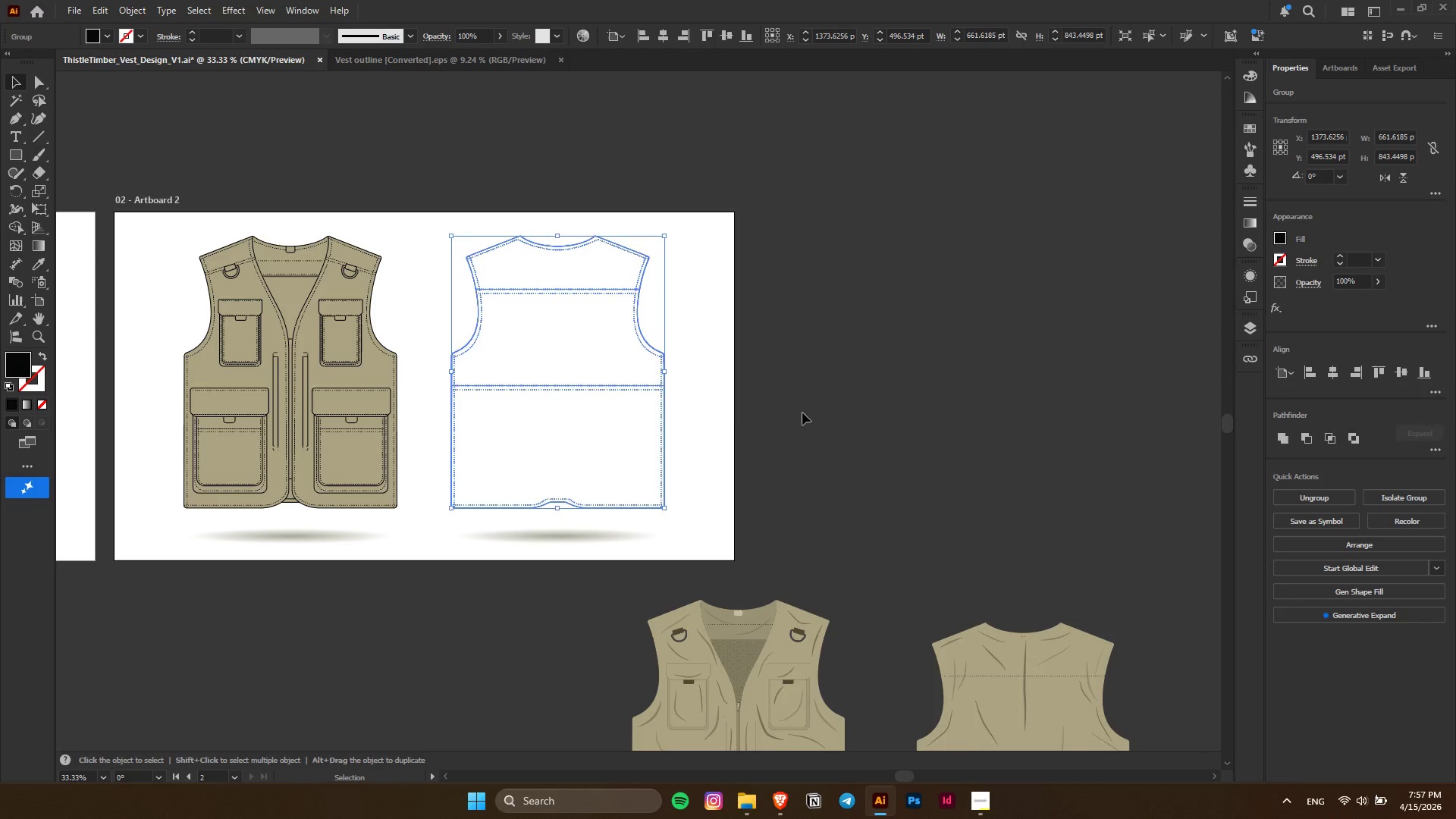 
hold_key(key=ControlLeft, duration=0.33)
 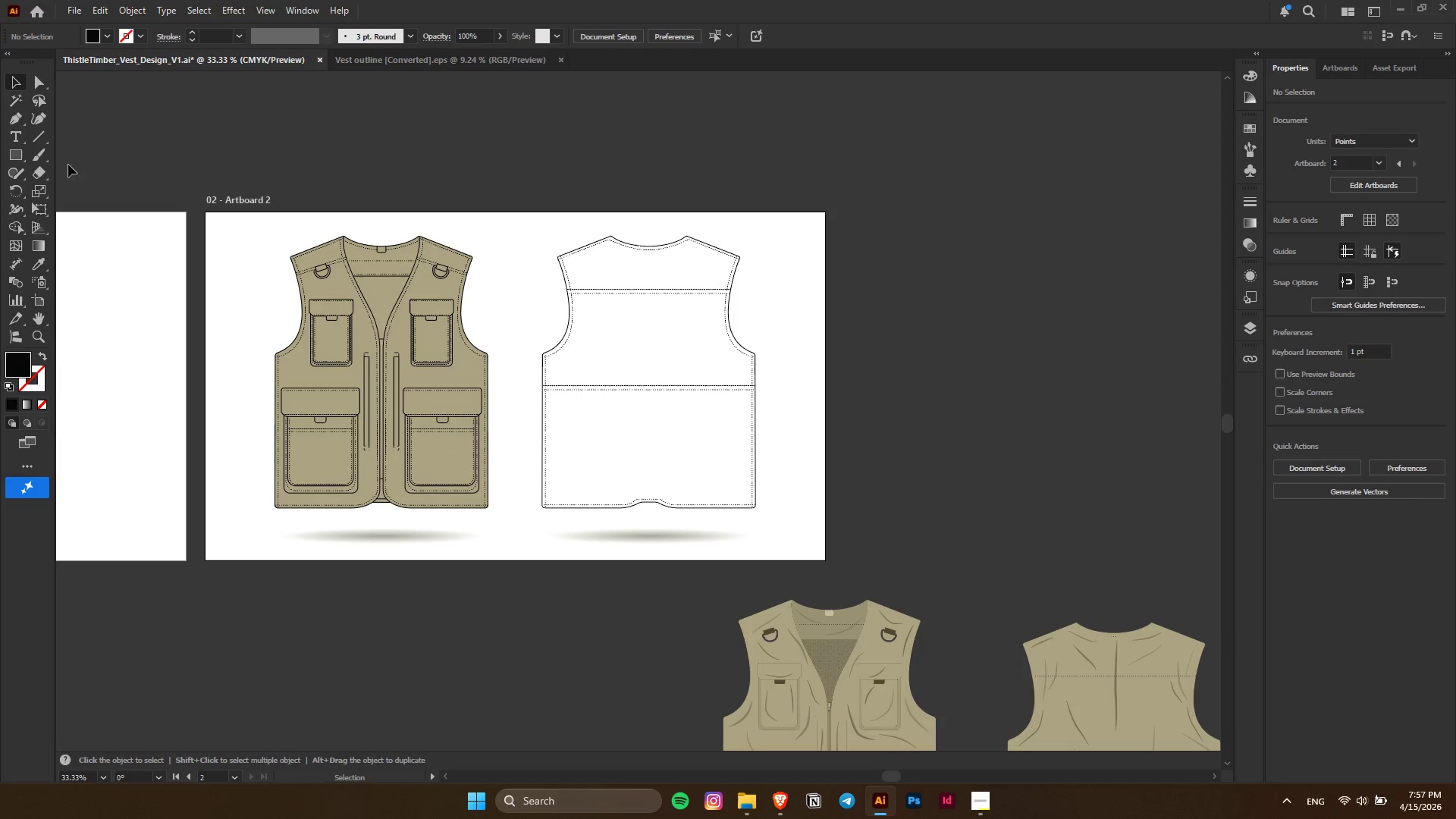 
left_click([861, 336])
 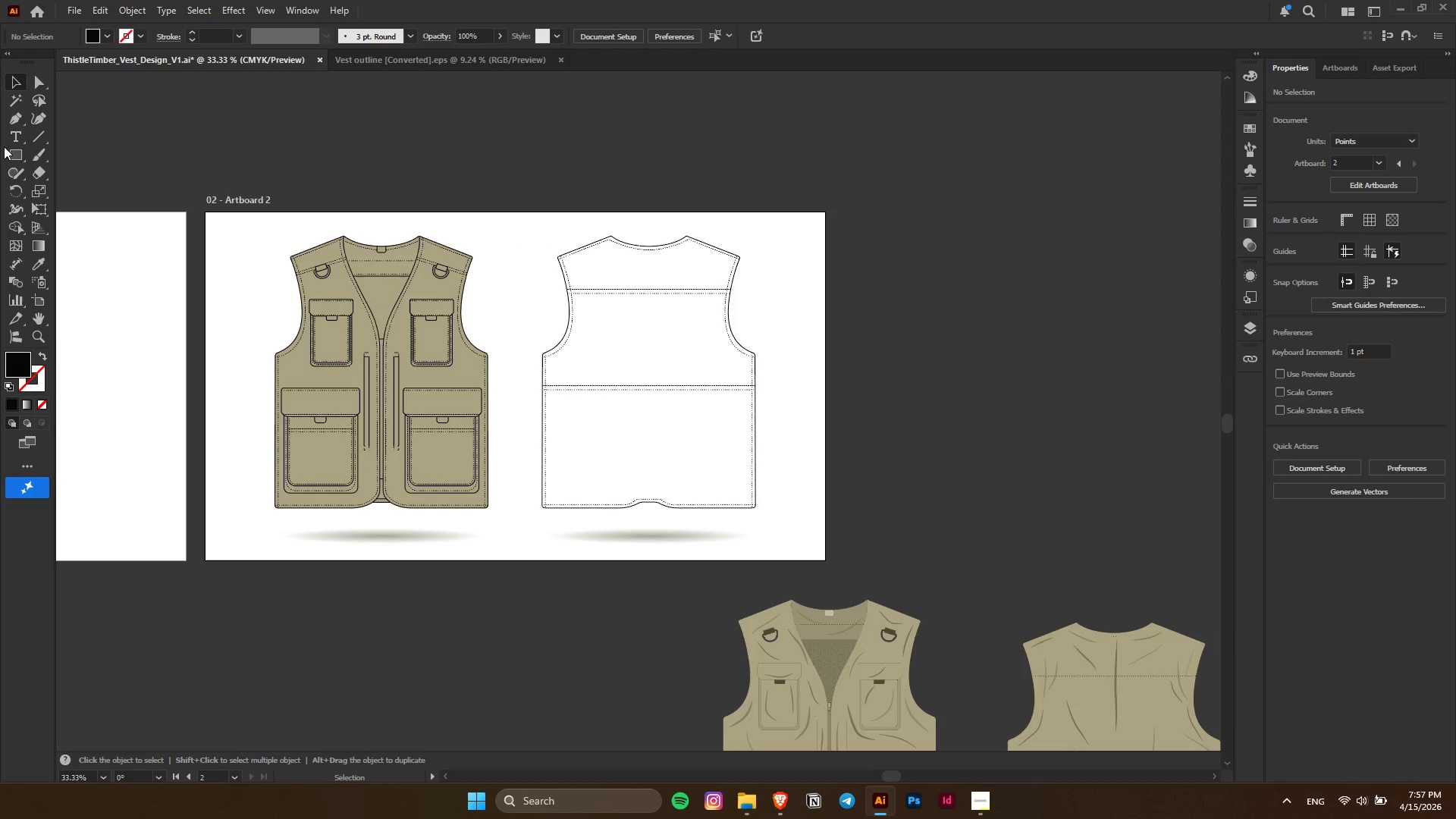 
scroll: coordinate [710, 402], scroll_direction: up, amount: 5.0
 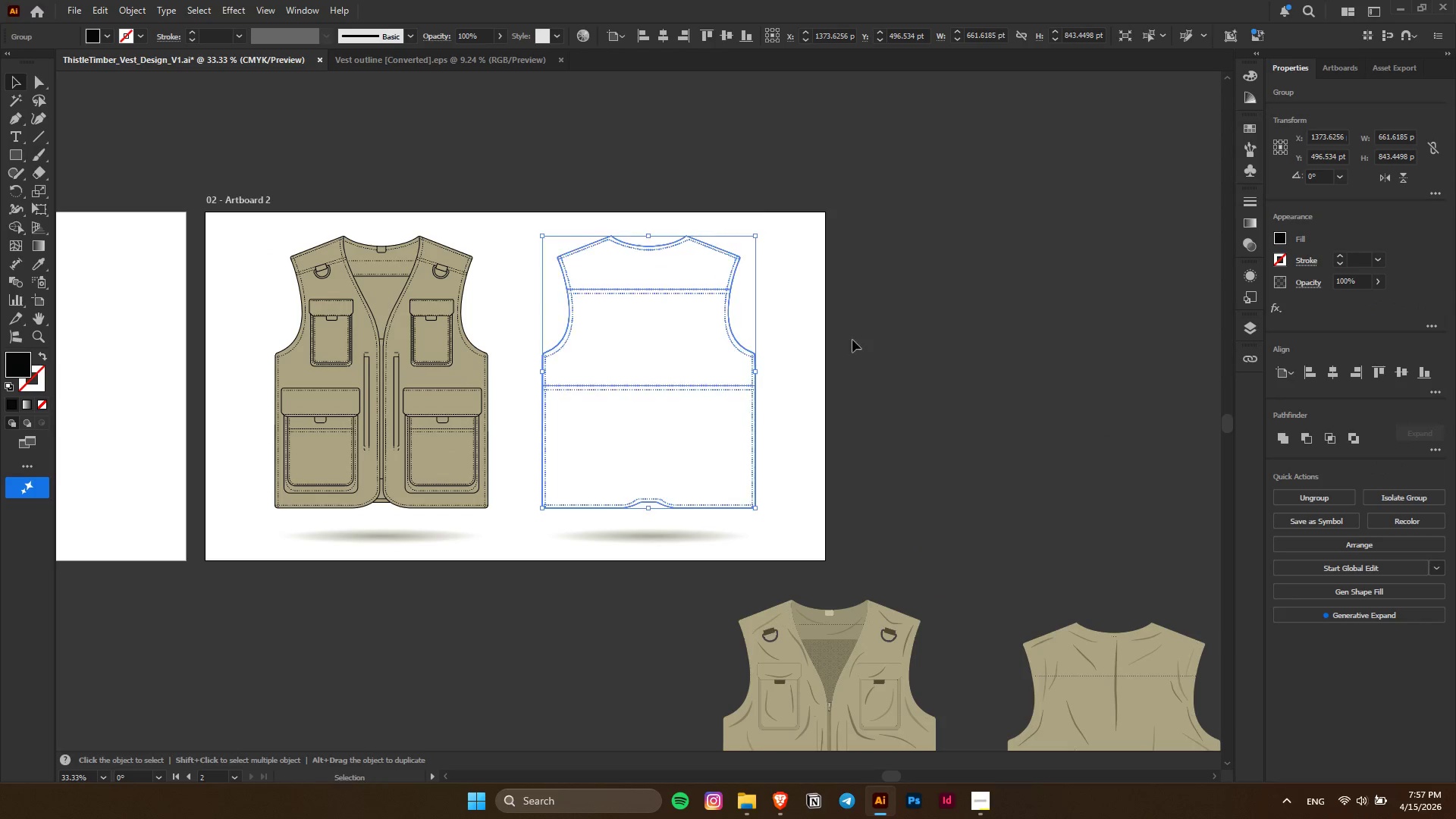 
left_click([15, 151])
 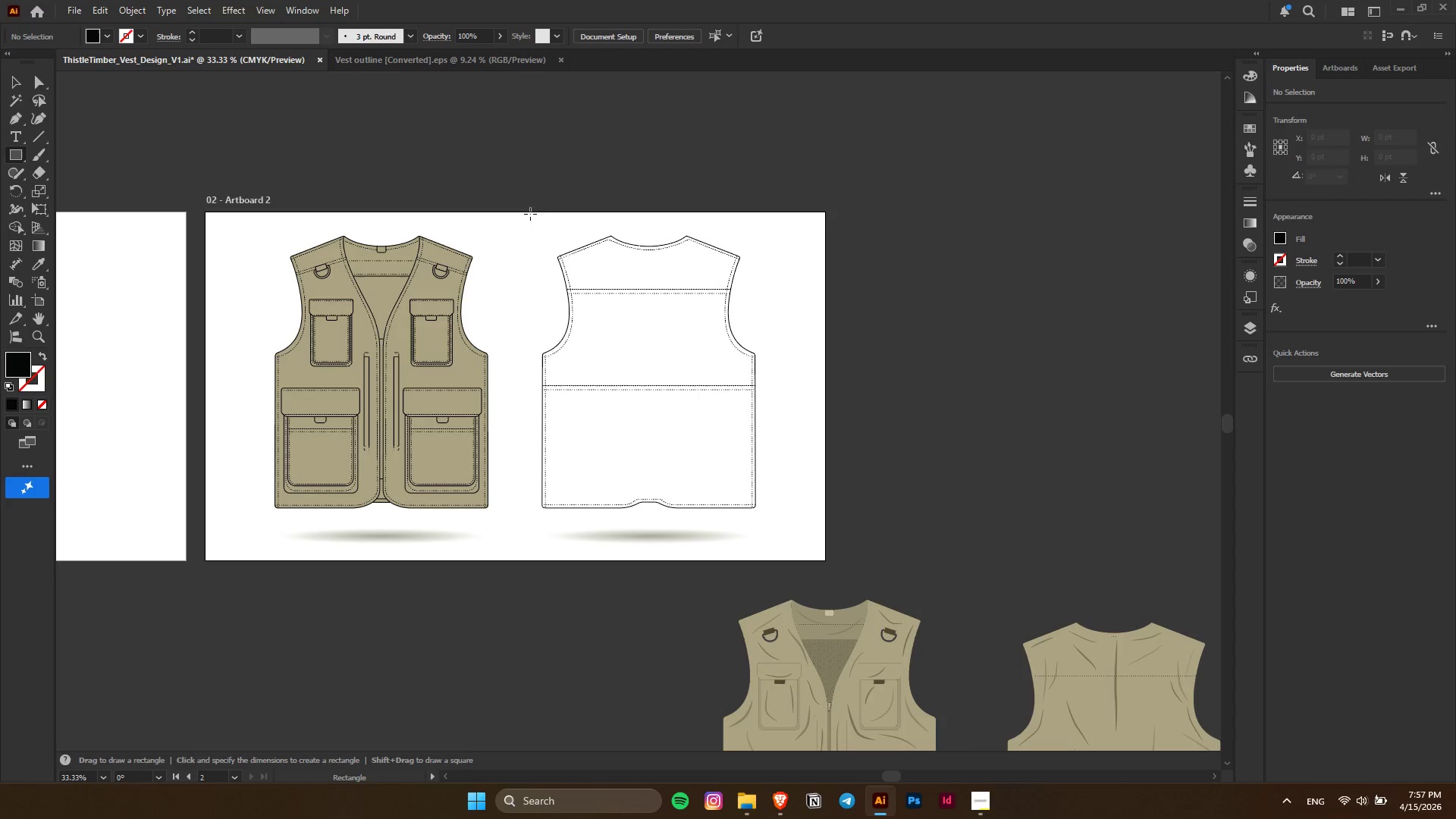 
left_click_drag(start_coordinate=[519, 214], to_coordinate=[781, 519])
 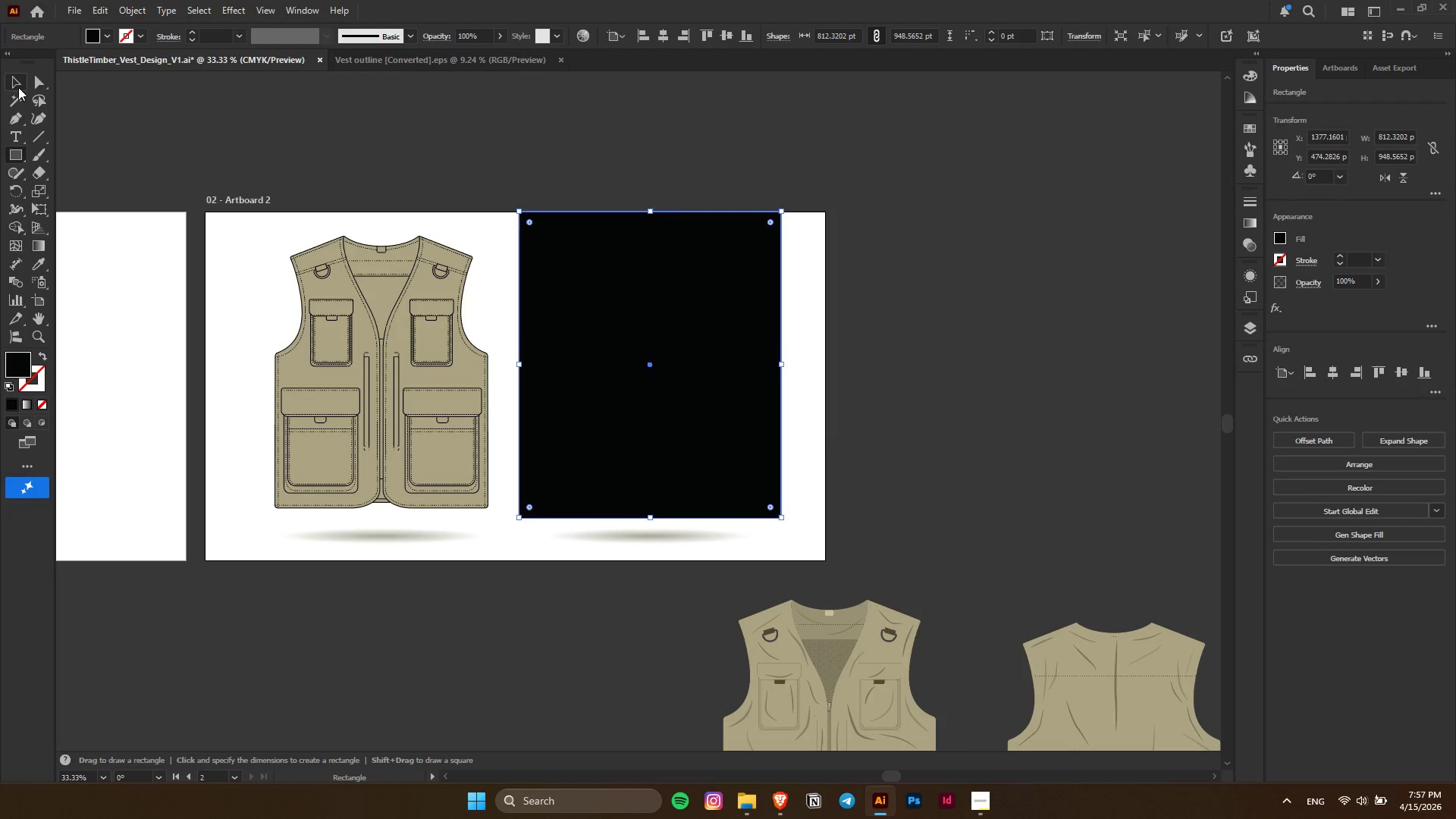 
left_click_drag(start_coordinate=[17, 80], to_coordinate=[24, 80])
 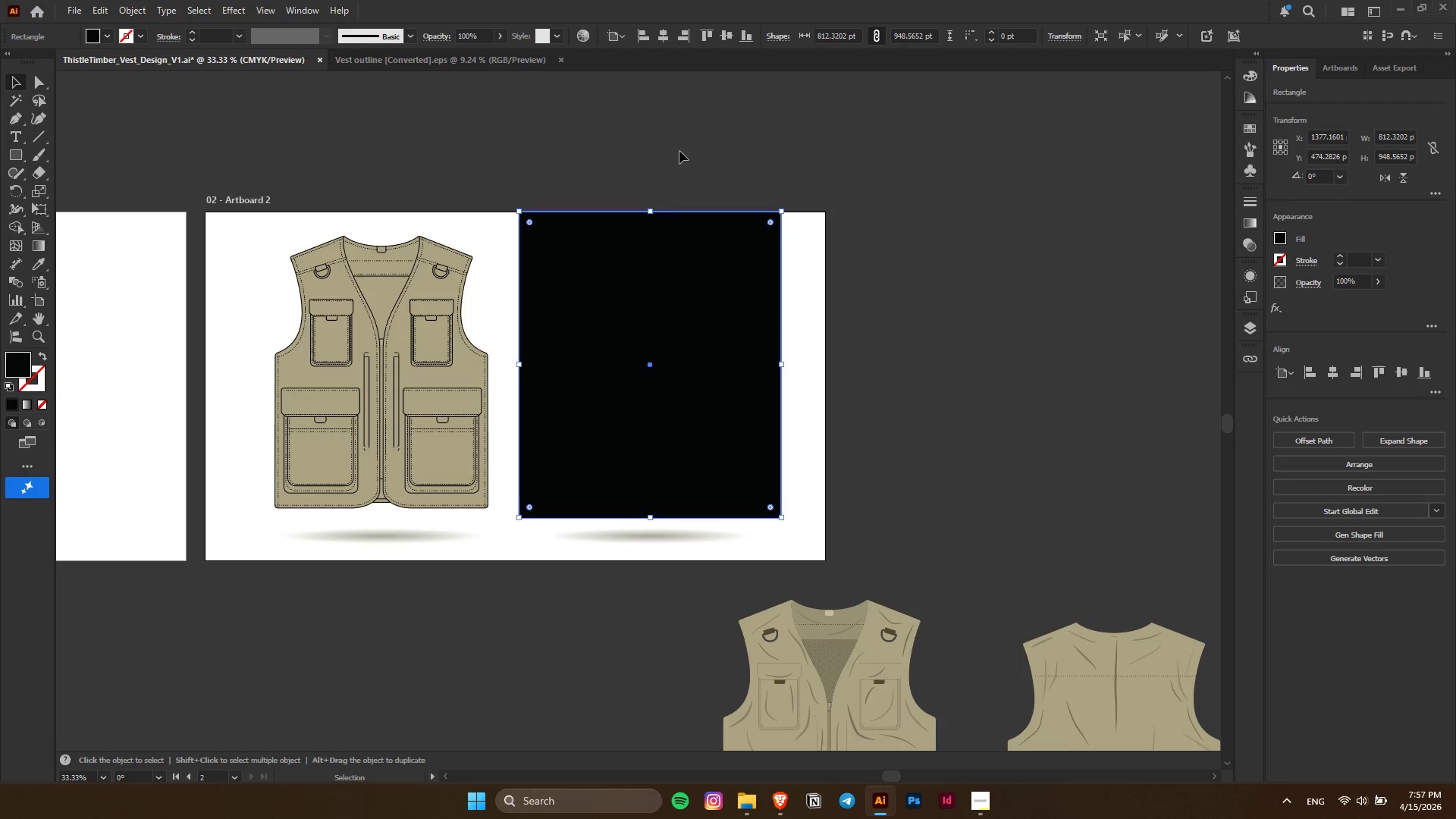 
double_click([679, 151])
 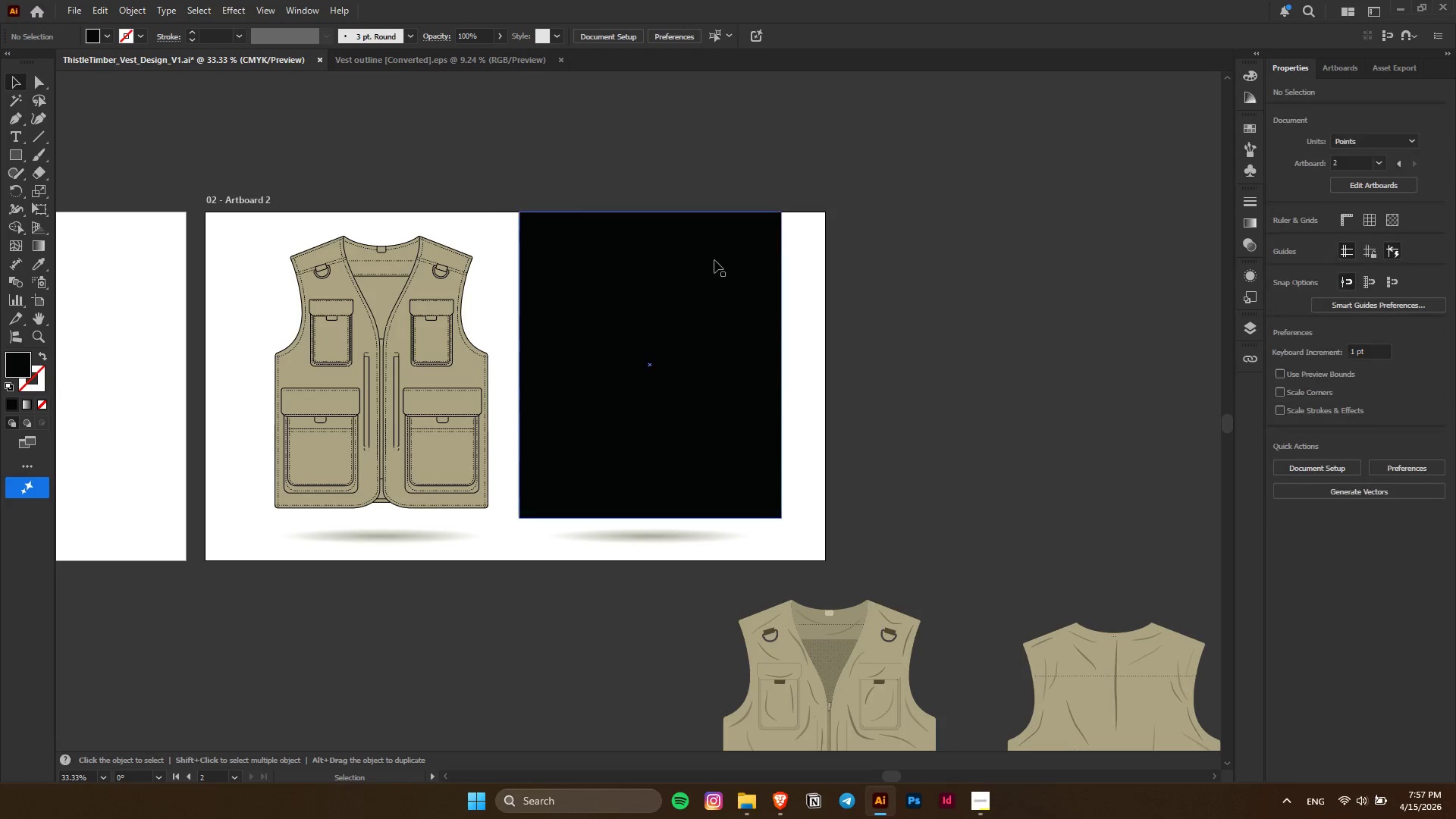 
triple_click([714, 262])
 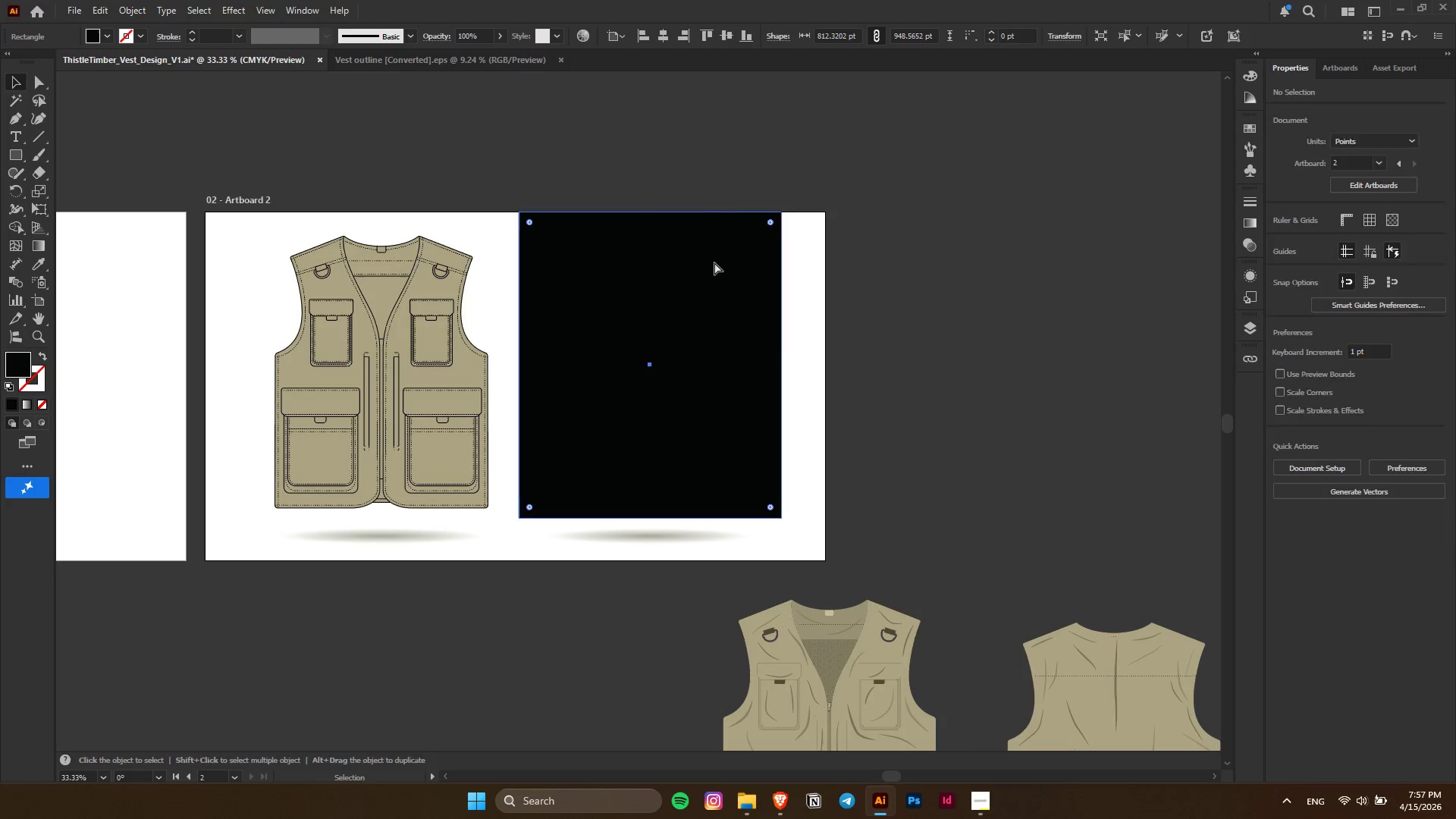 
key(Control+Shift+BracketLeft)
 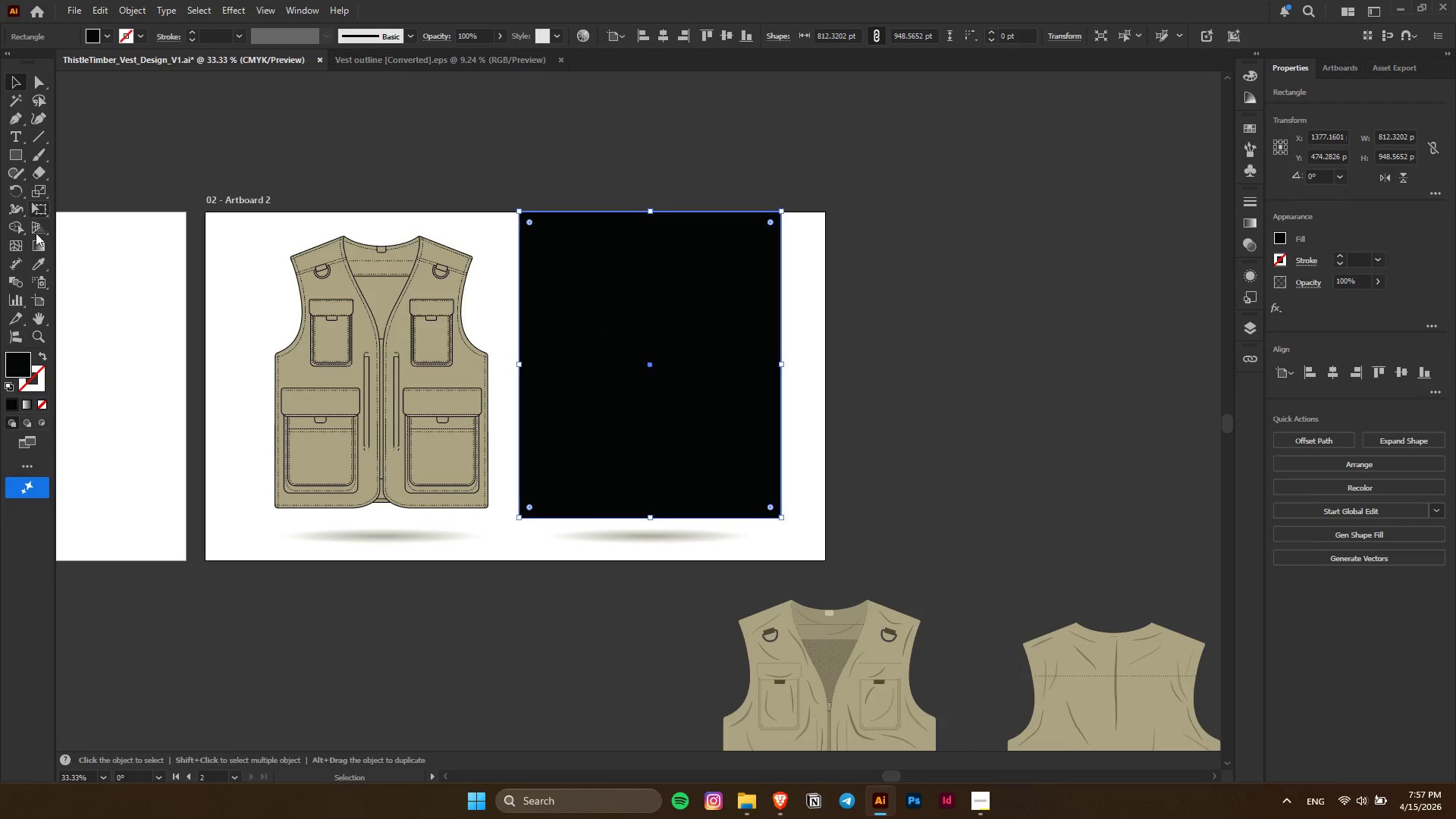 
left_click_drag(start_coordinate=[36, 265], to_coordinate=[59, 267])
 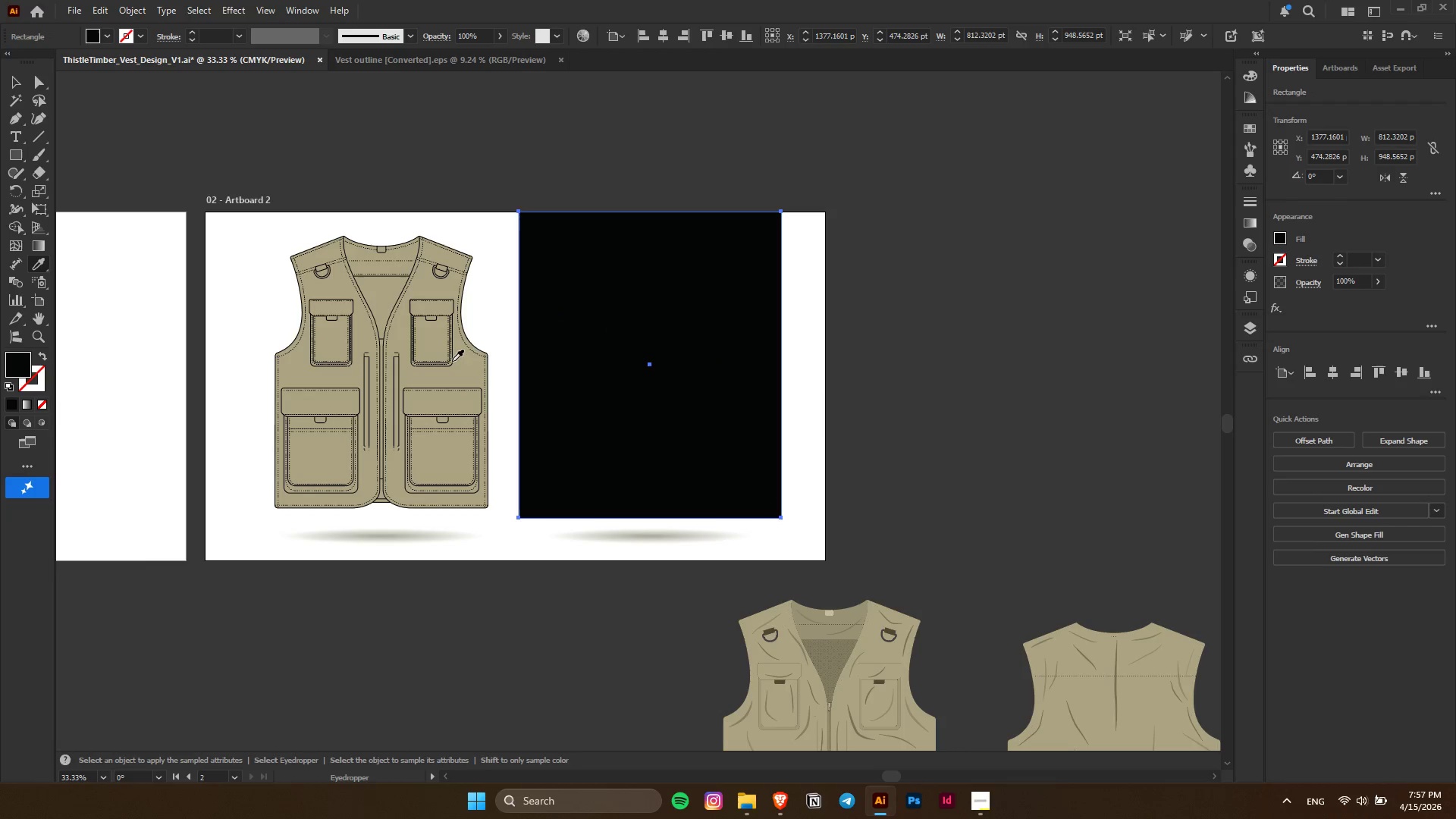 
left_click([469, 368])
 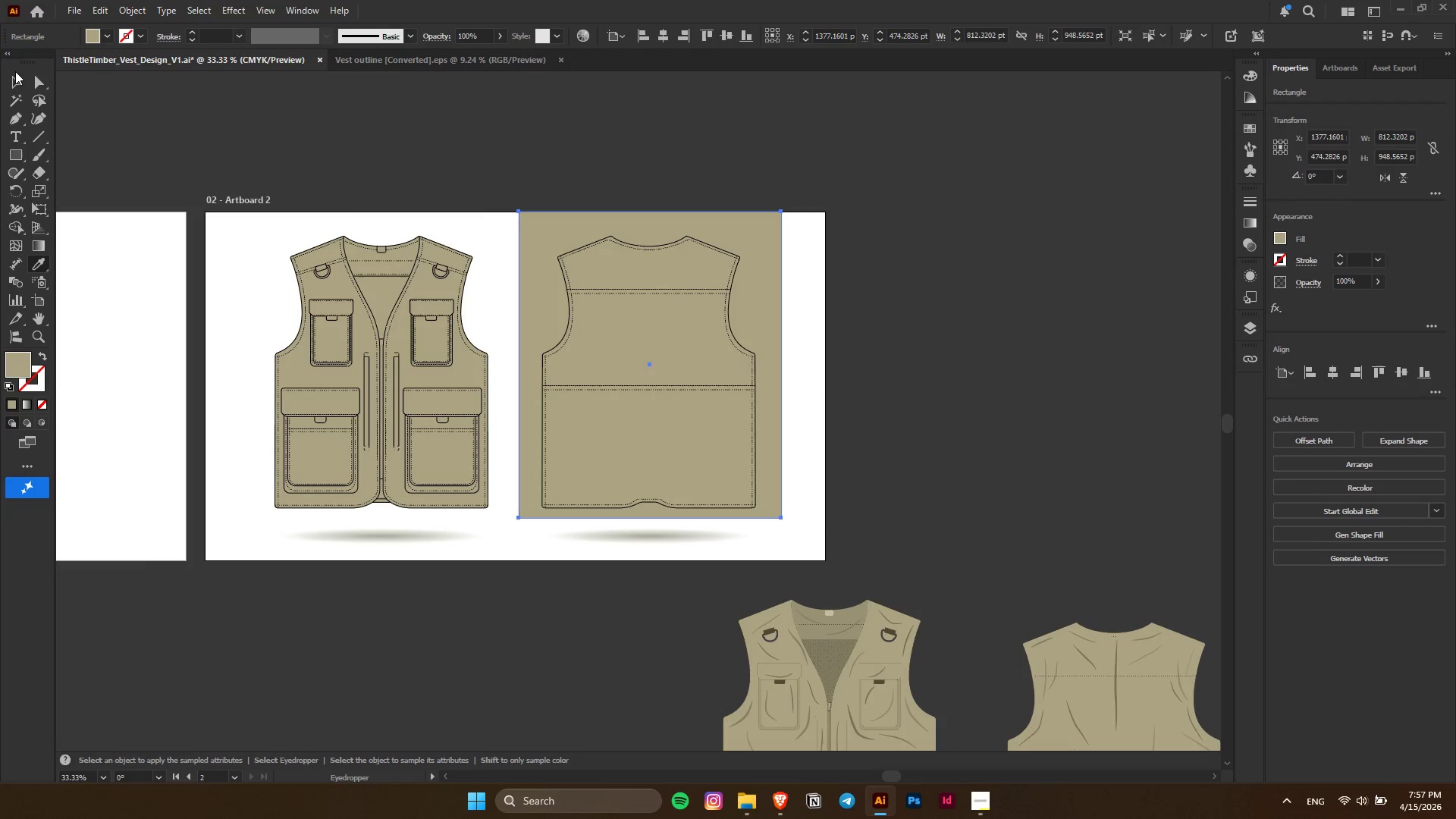 
double_click([12, 79])
 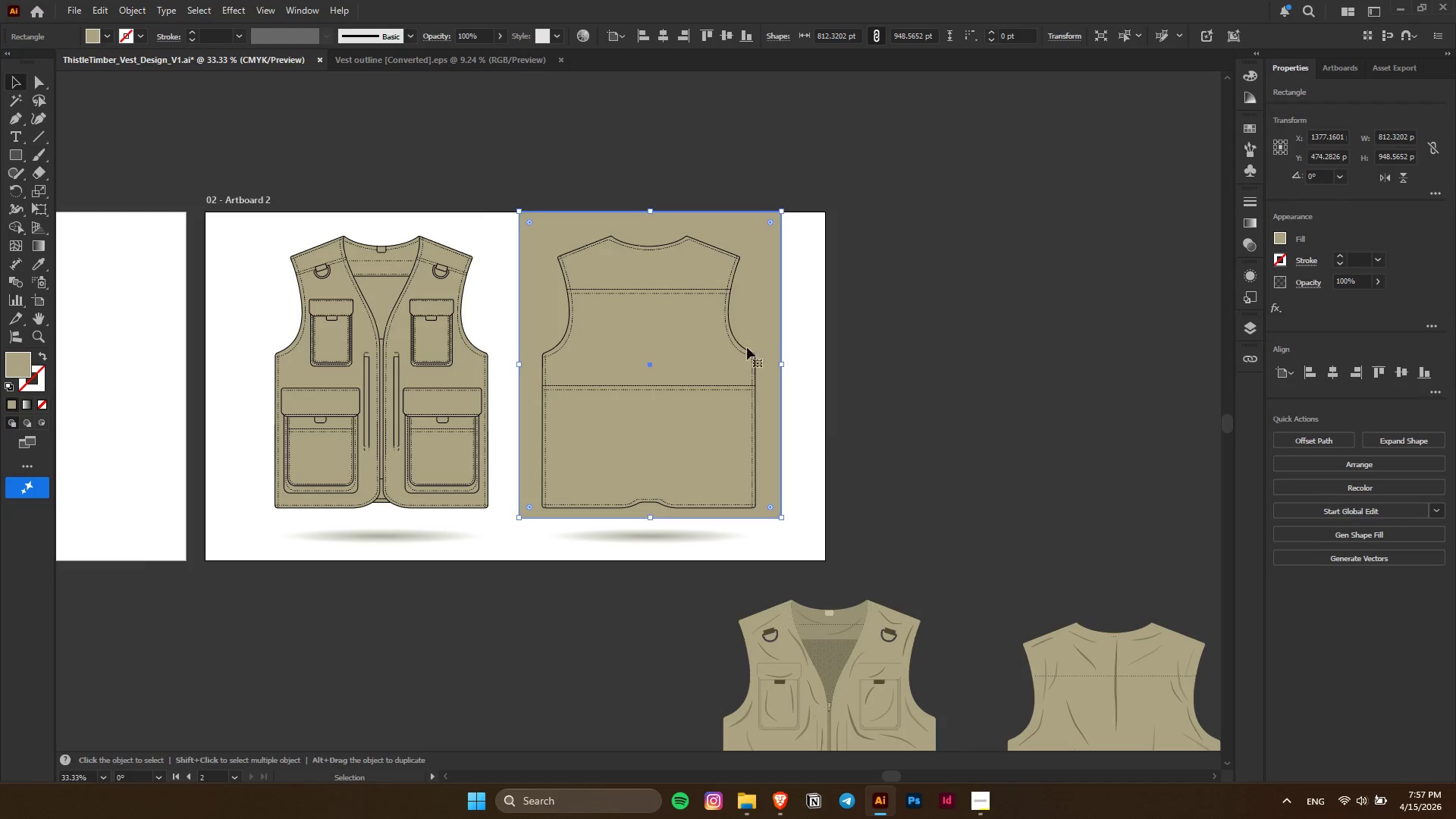 
hold_key(key=ShiftLeft, duration=1.19)
left_click([746, 347])
 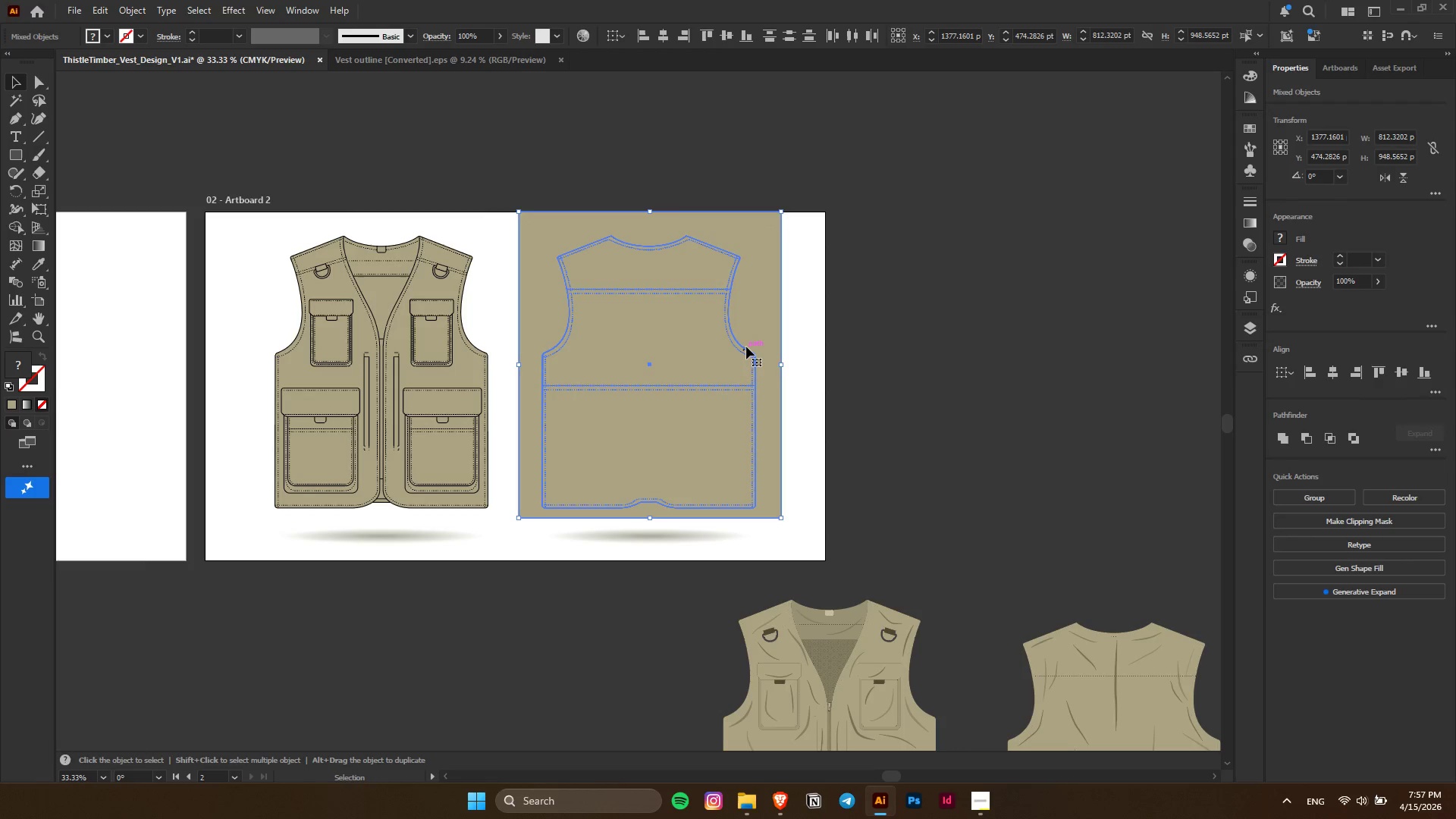 
left_click([746, 347])
 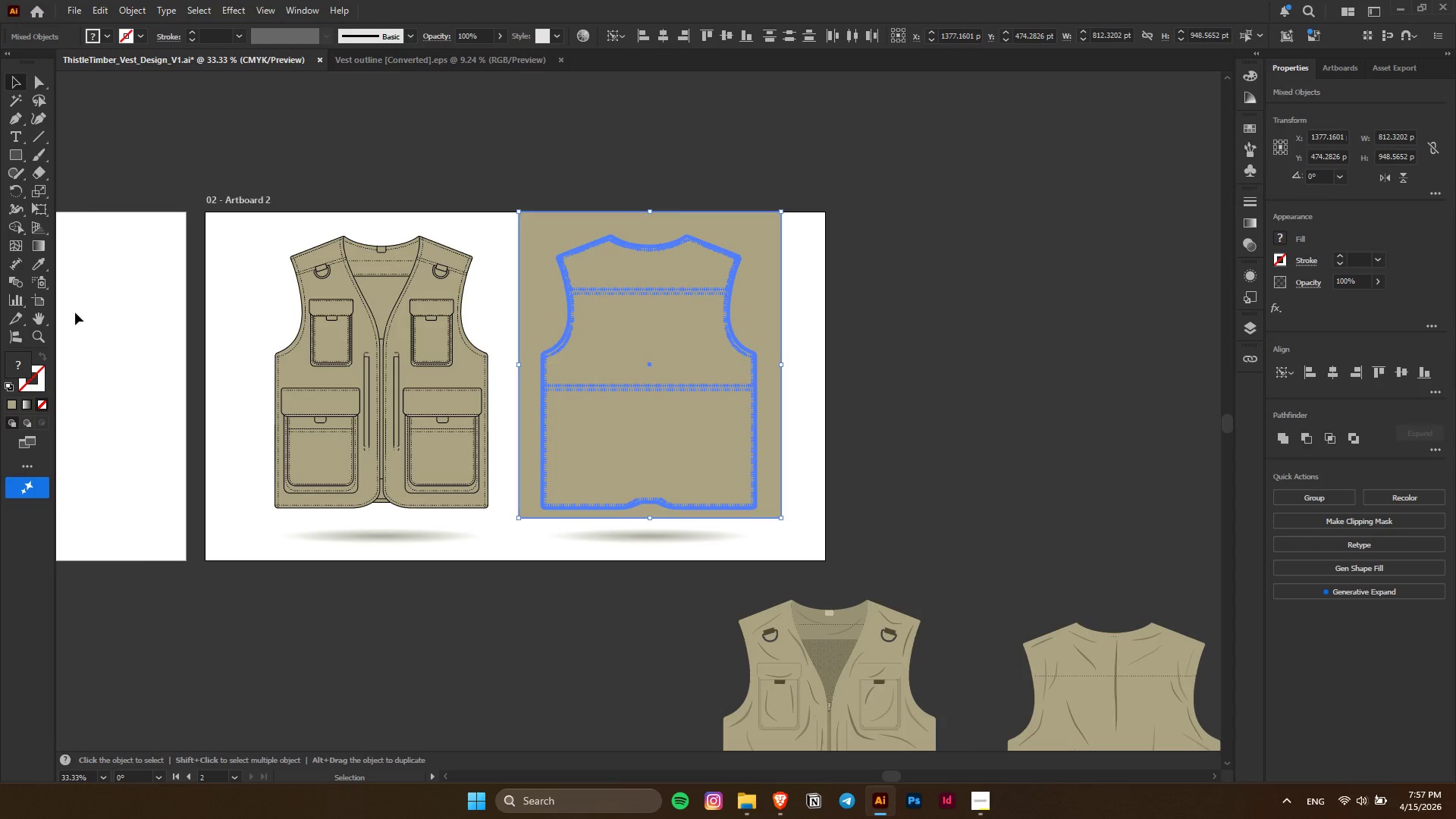 
left_click([18, 226])
 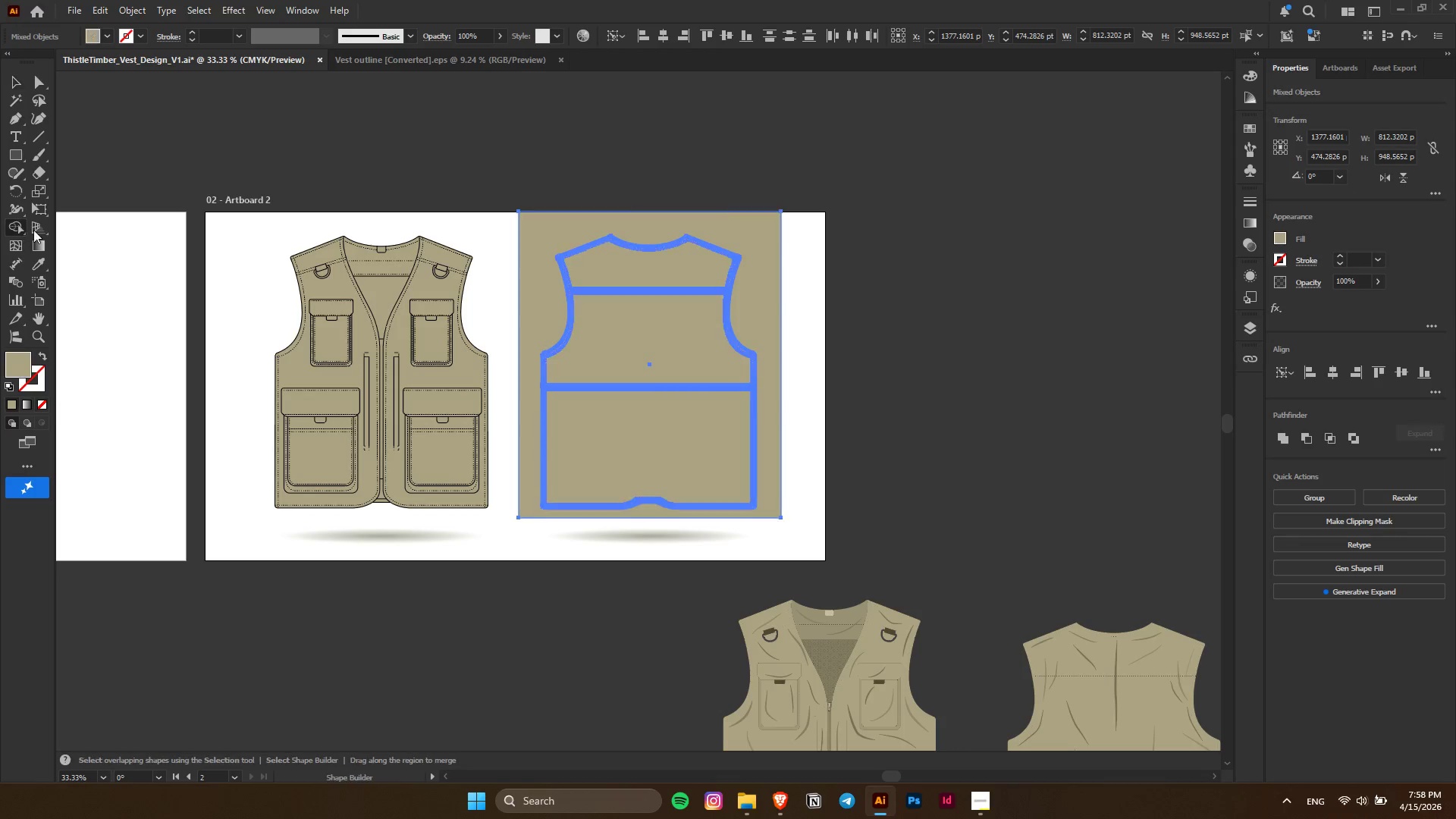 
hold_key(key=AltLeft, duration=1.02)
left_click([630, 229])
 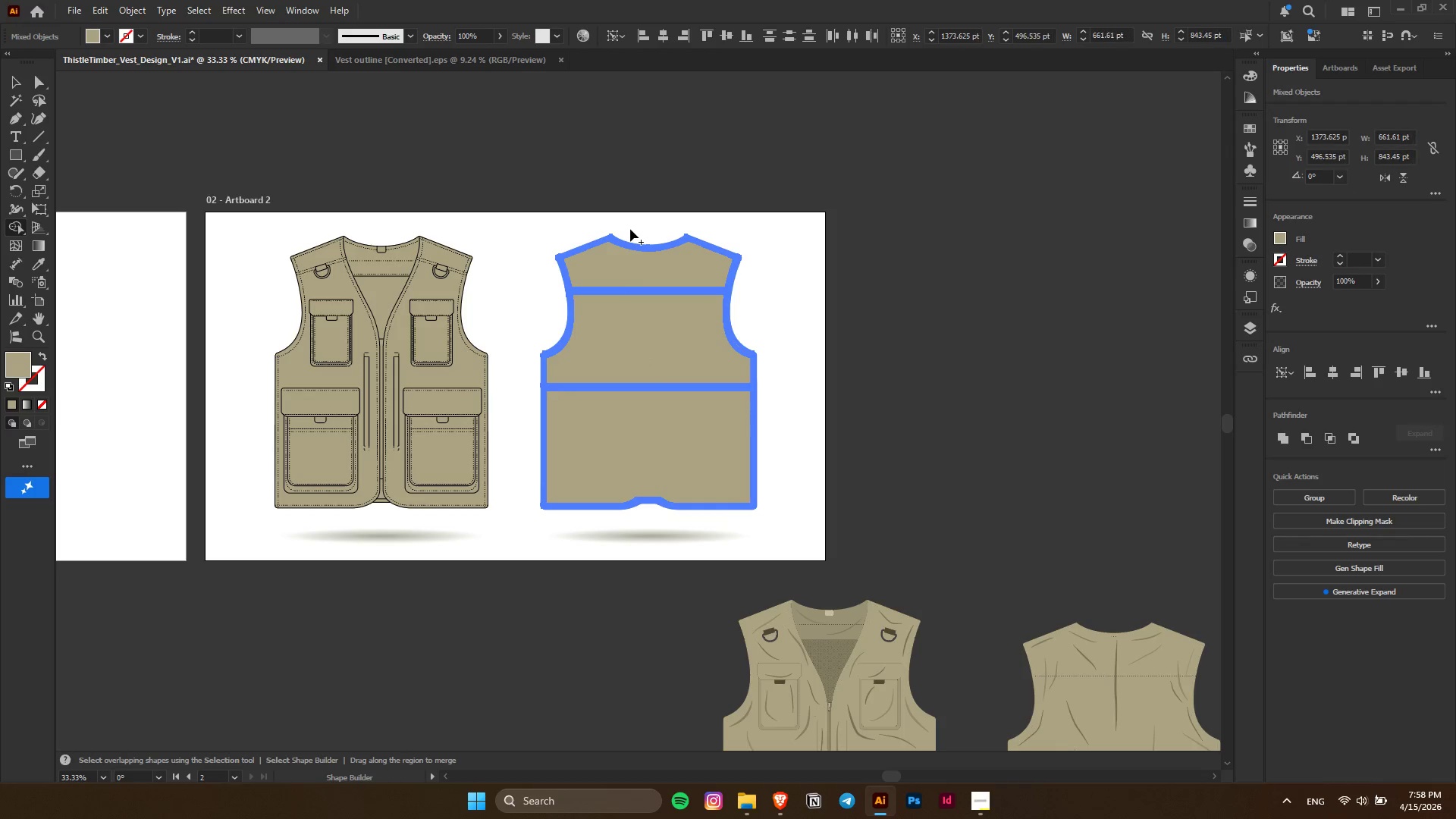 
key(Control+ControlLeft)
 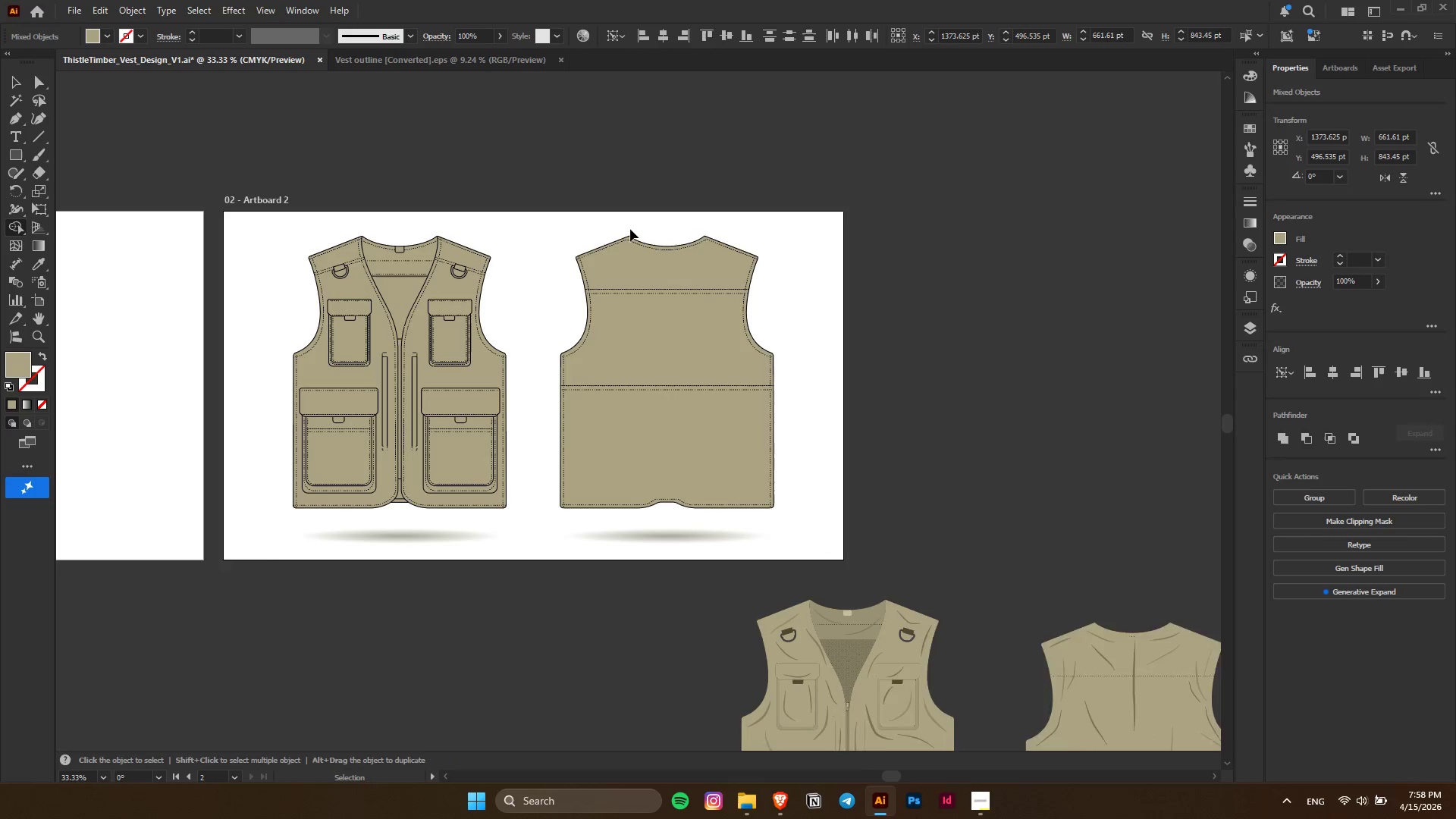 
scroll: coordinate [630, 229], scroll_direction: up, amount: 4.0
 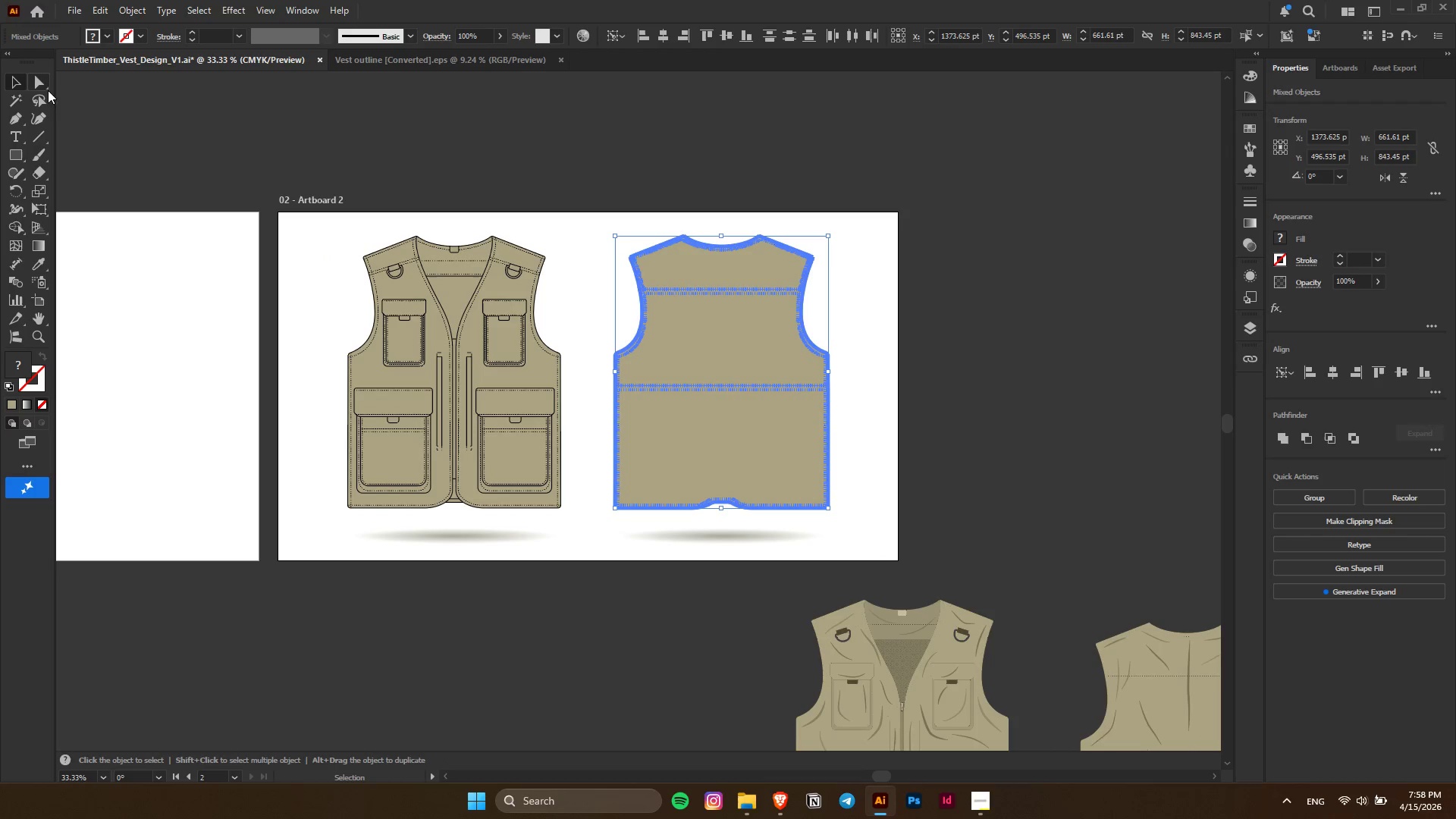 
double_click([1059, 246])
 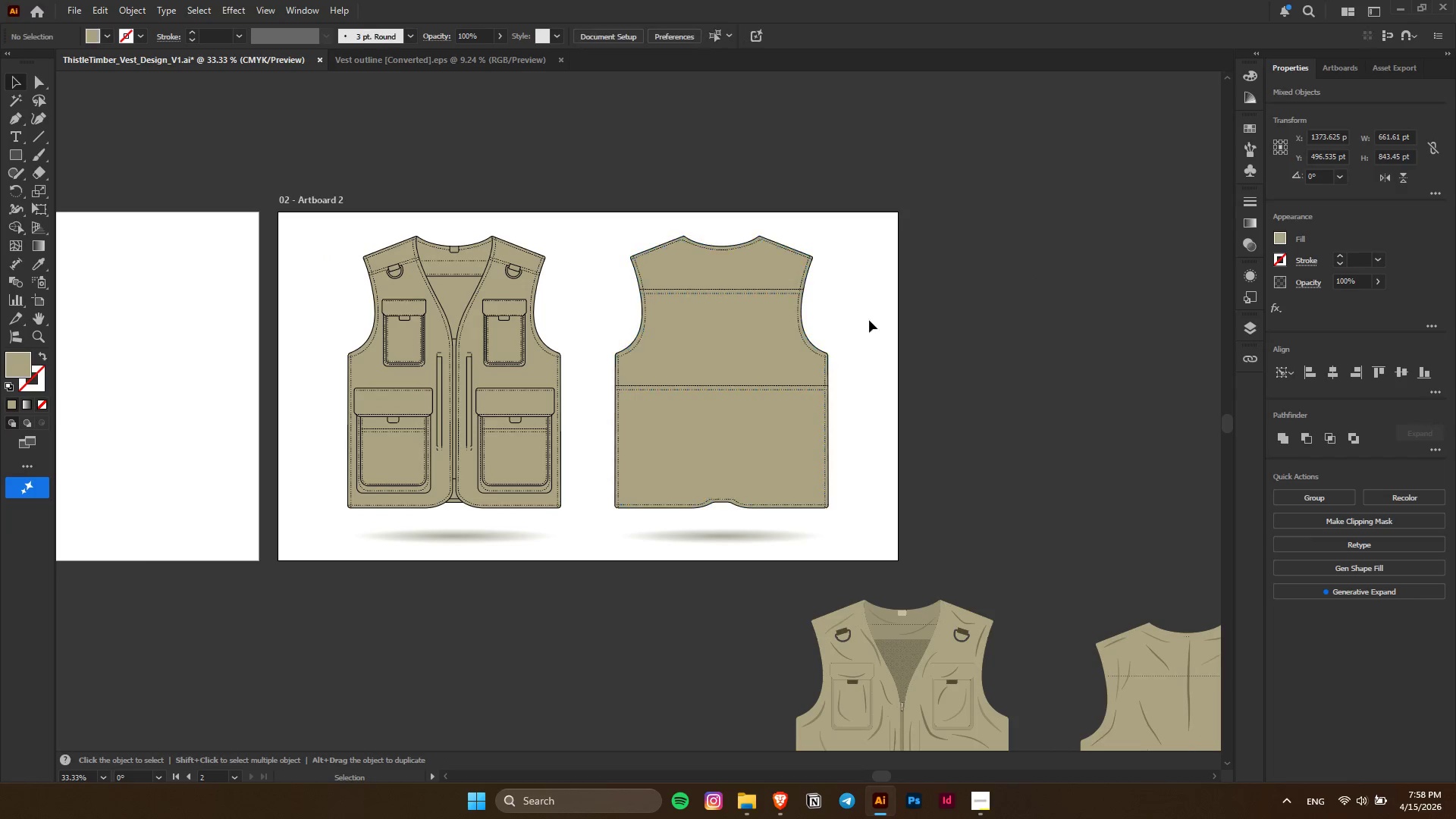 
hold_key(key=AltLeft, duration=0.31)
scroll: coordinate [723, 320], scroll_direction: up, amount: 3.0
 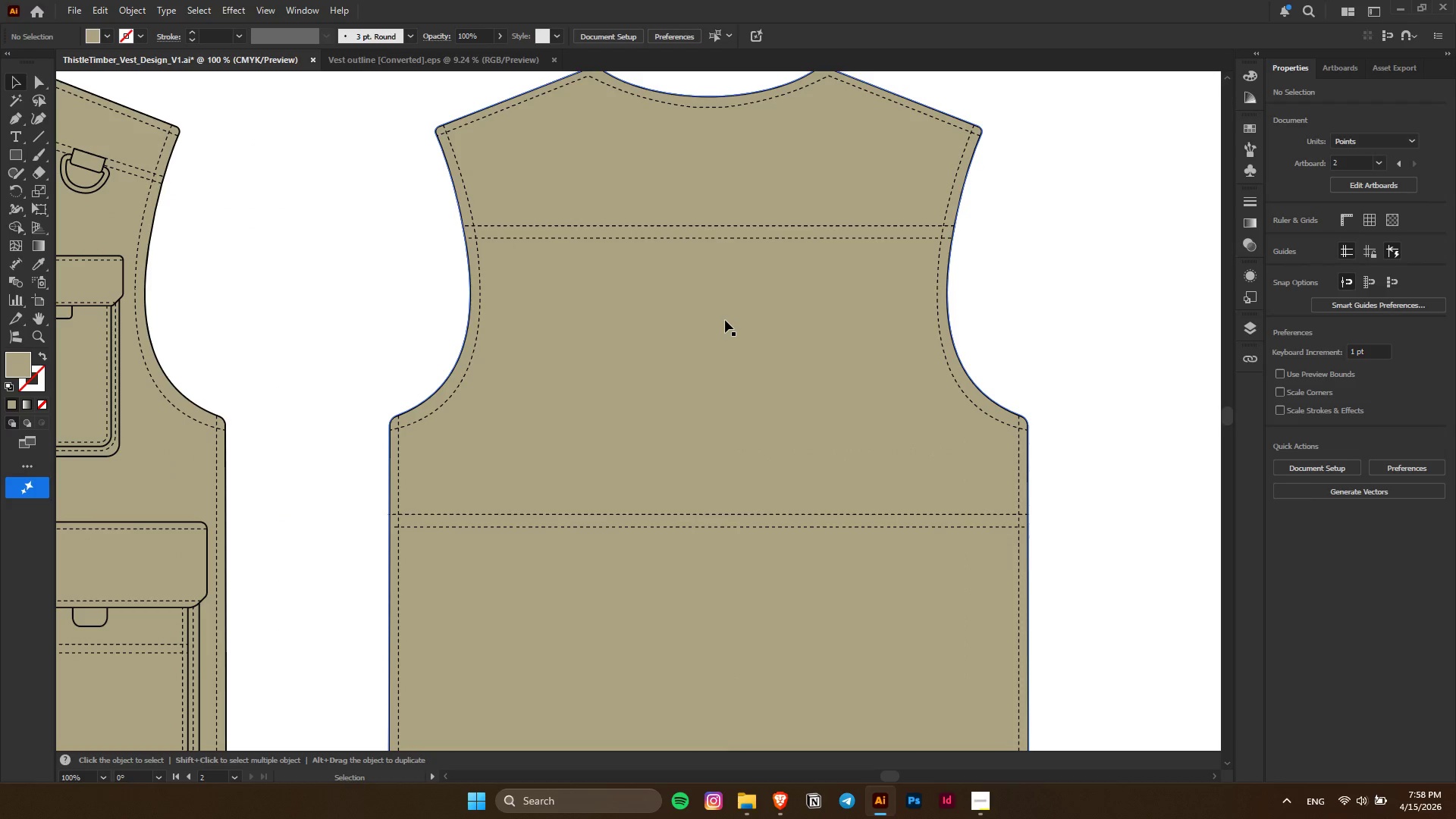 
key(Alt+AltLeft)
 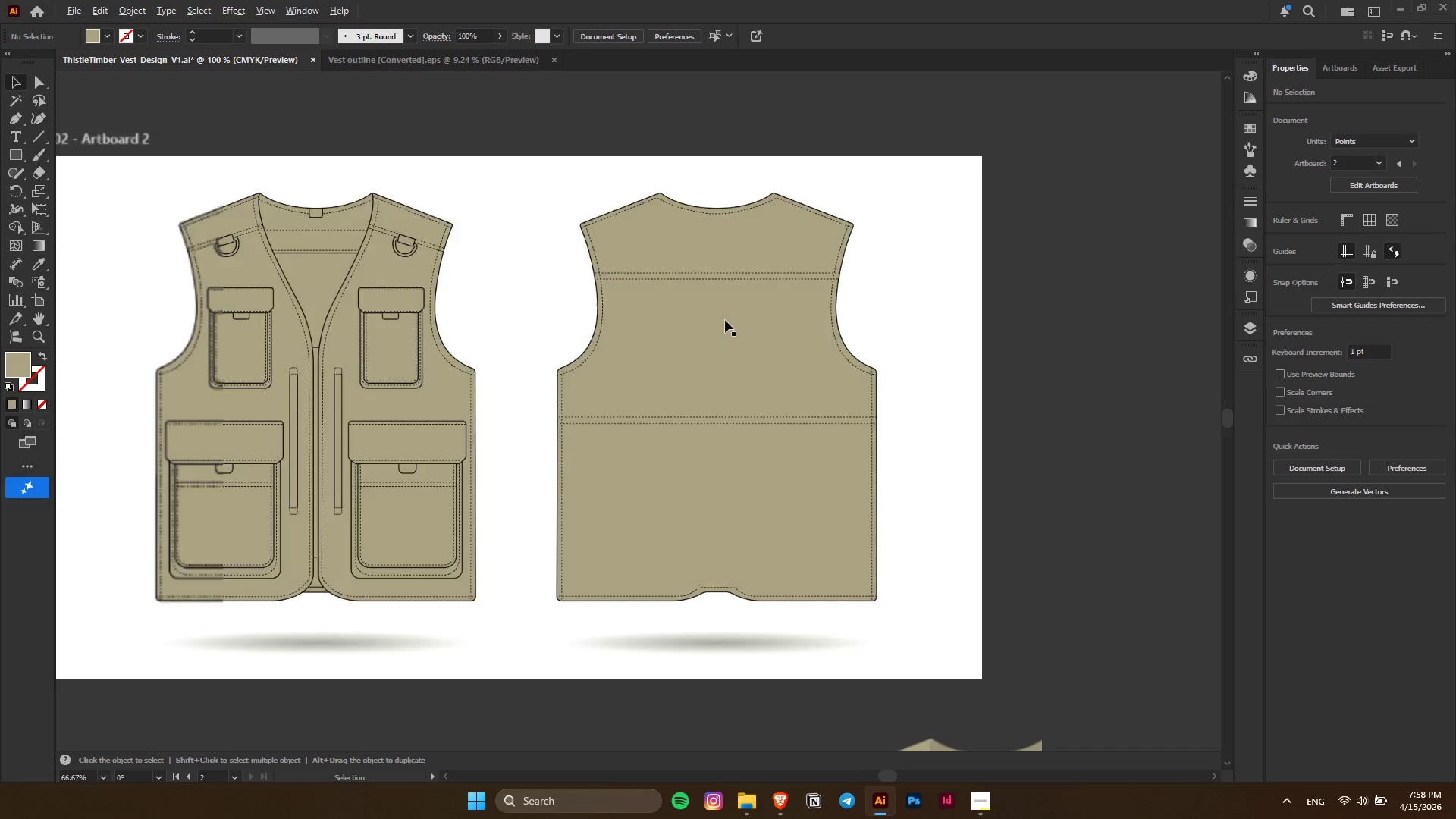 
hold_key(key=AltLeft, duration=0.33)
scroll: coordinate [855, 417], scroll_direction: down, amount: 8.0
 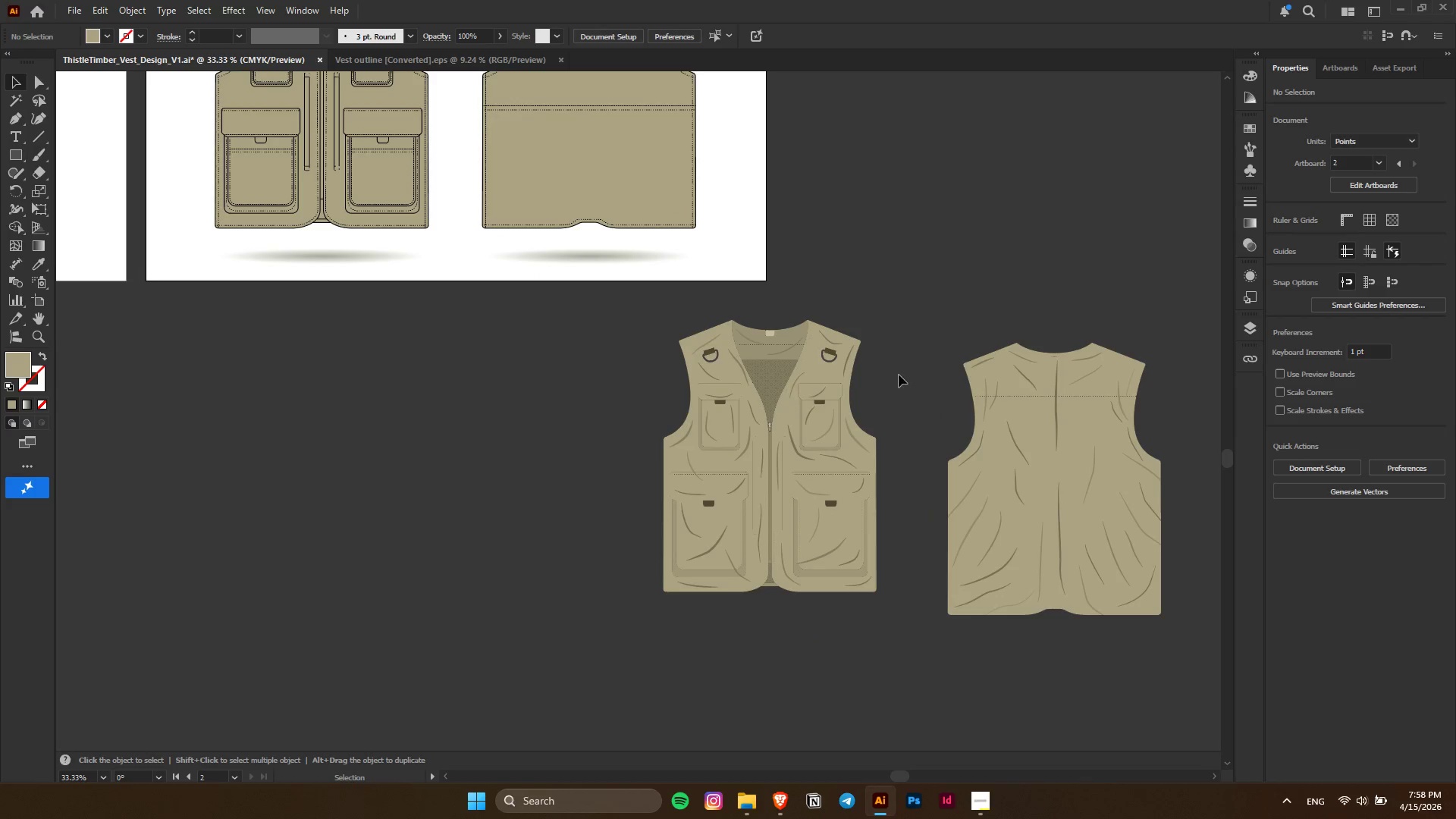 
scroll: coordinate [899, 375], scroll_direction: up, amount: 7.0
 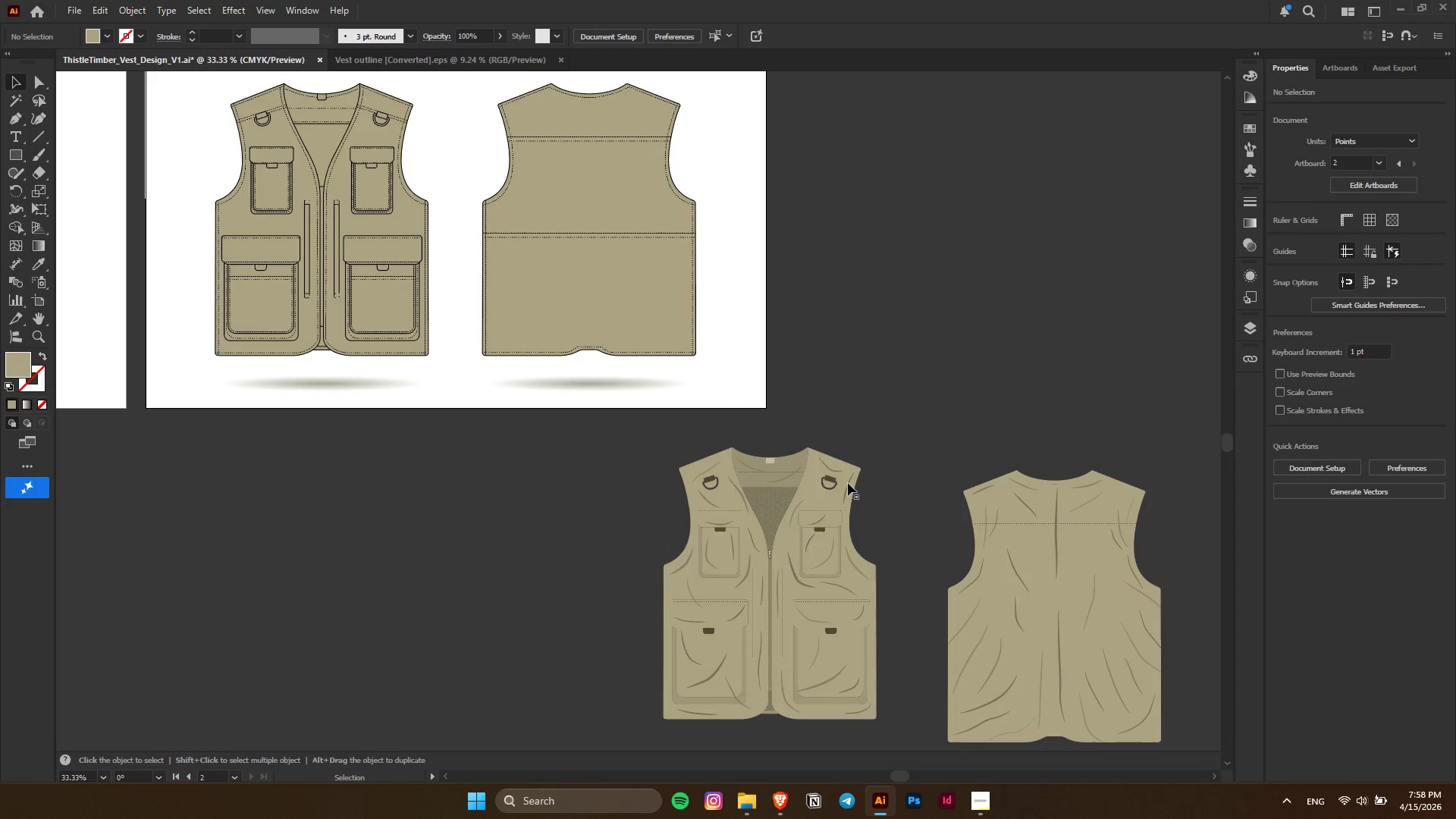 
left_click([812, 526])
 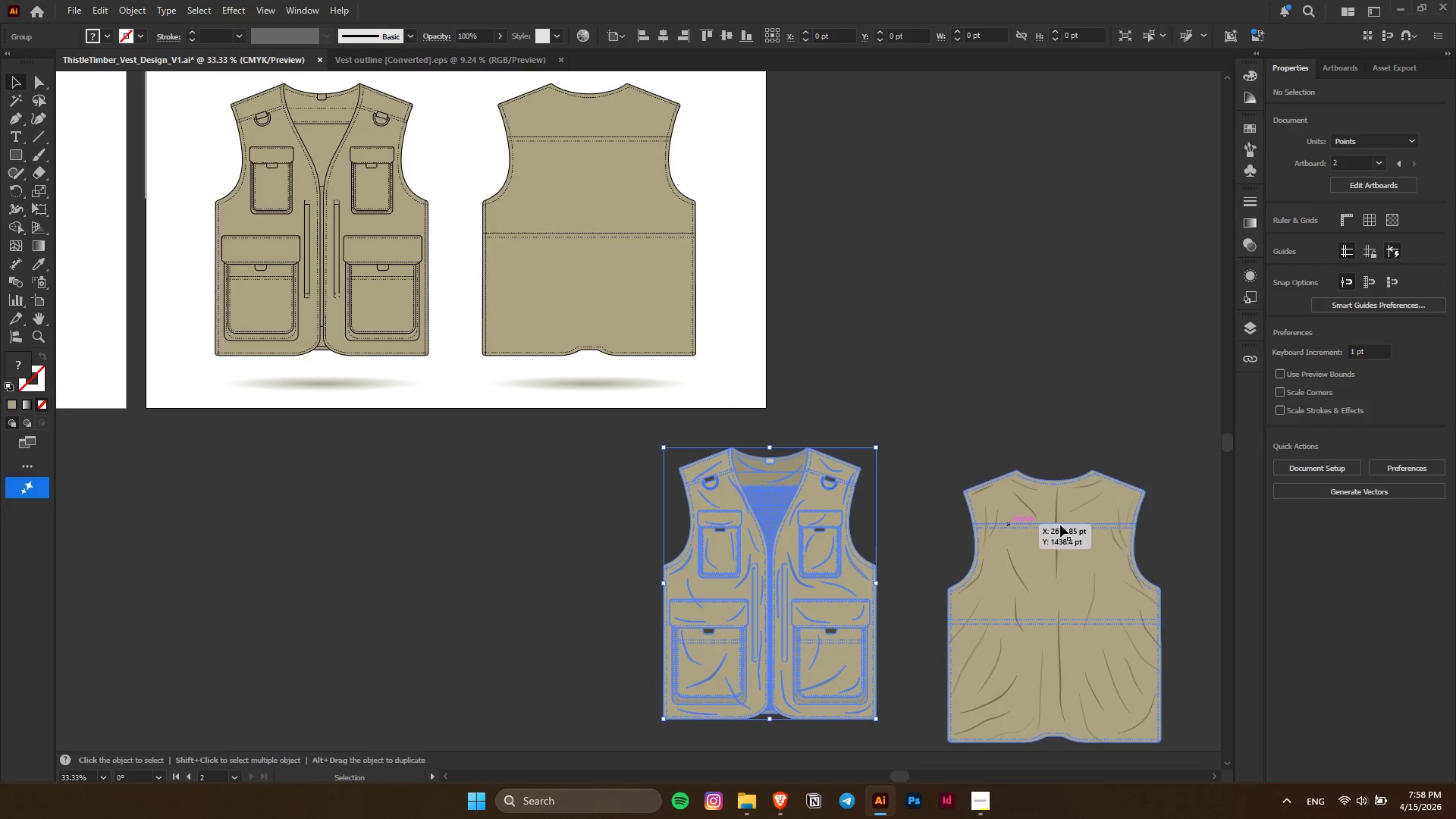 
hold_key(key=ShiftLeft, duration=0.58)
double_click([1083, 525])
 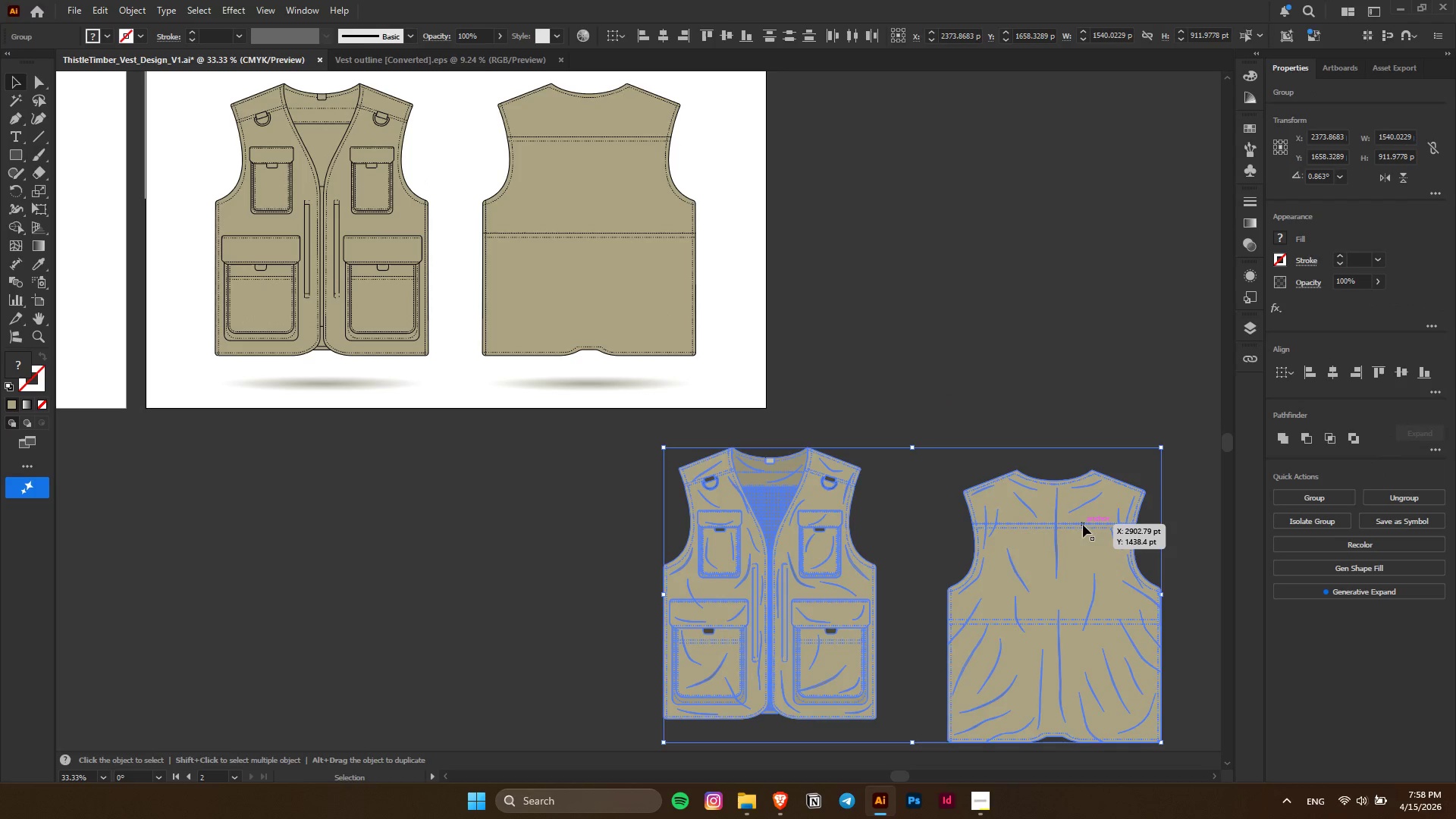 
key(Delete)
 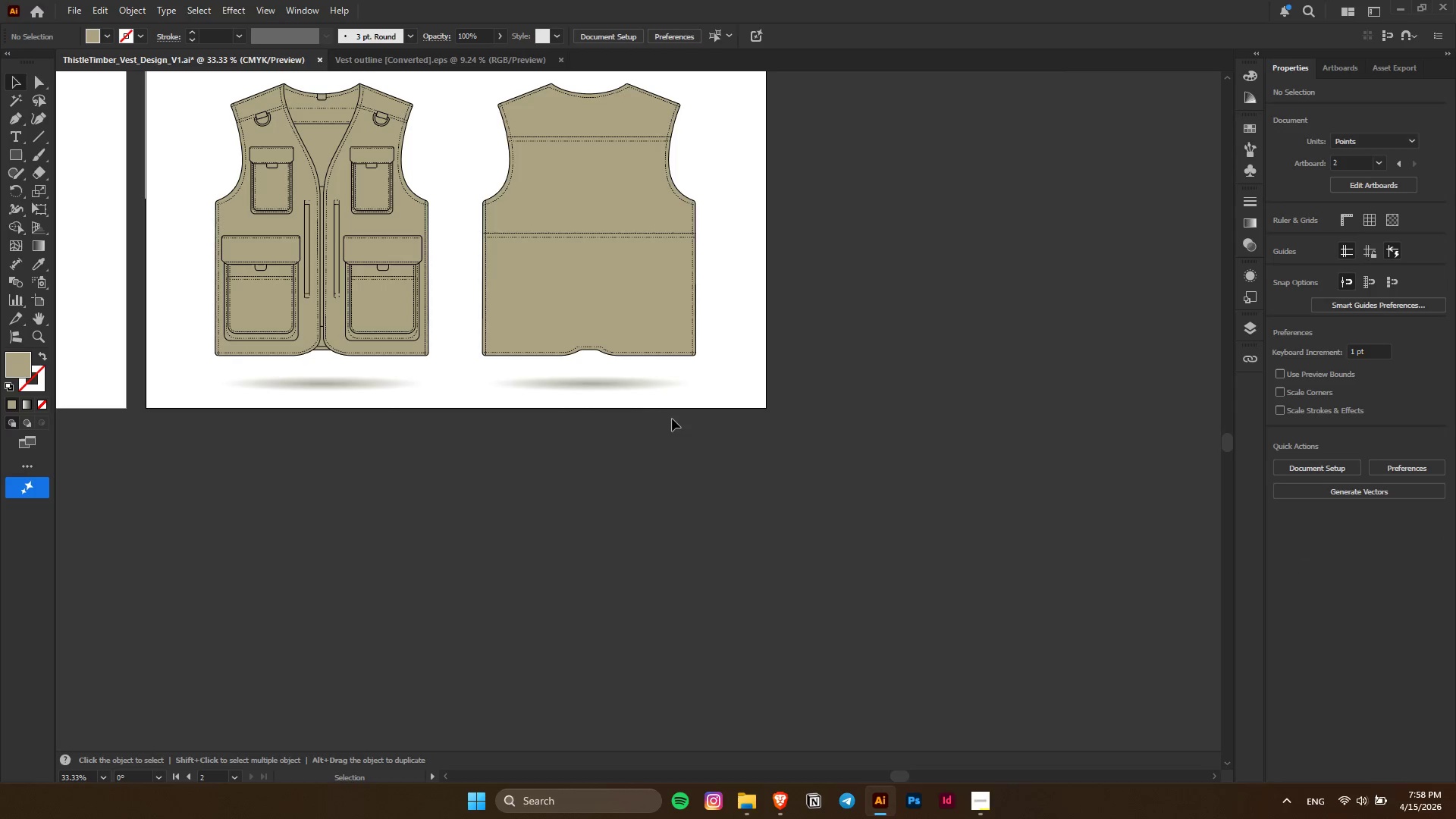 
hold_key(key=ControlLeft, duration=0.34)
scroll: coordinate [507, 406], scroll_direction: up, amount: 16.0
 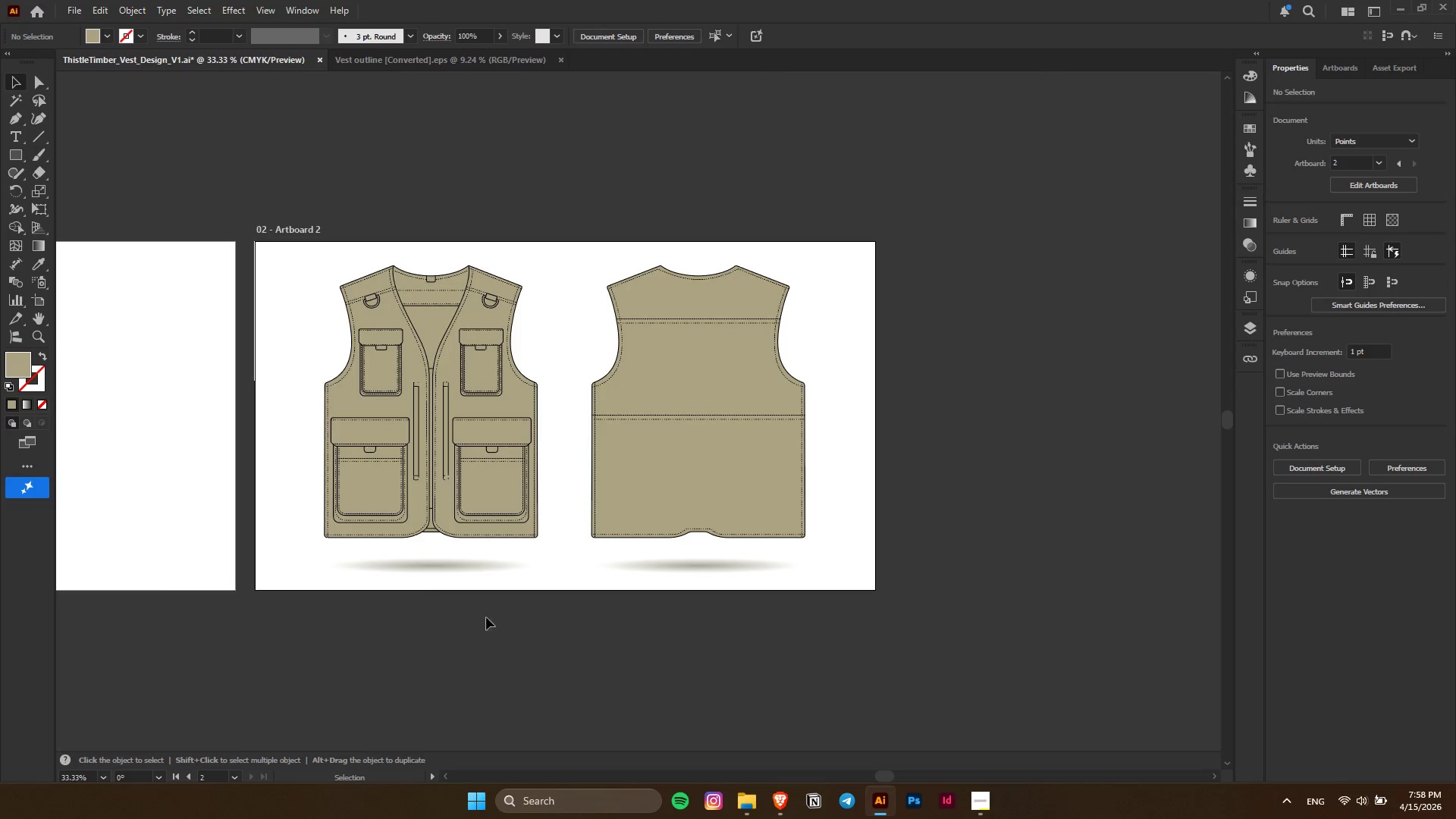 
left_click_drag(start_coordinate=[447, 558], to_coordinate=[450, 605])
 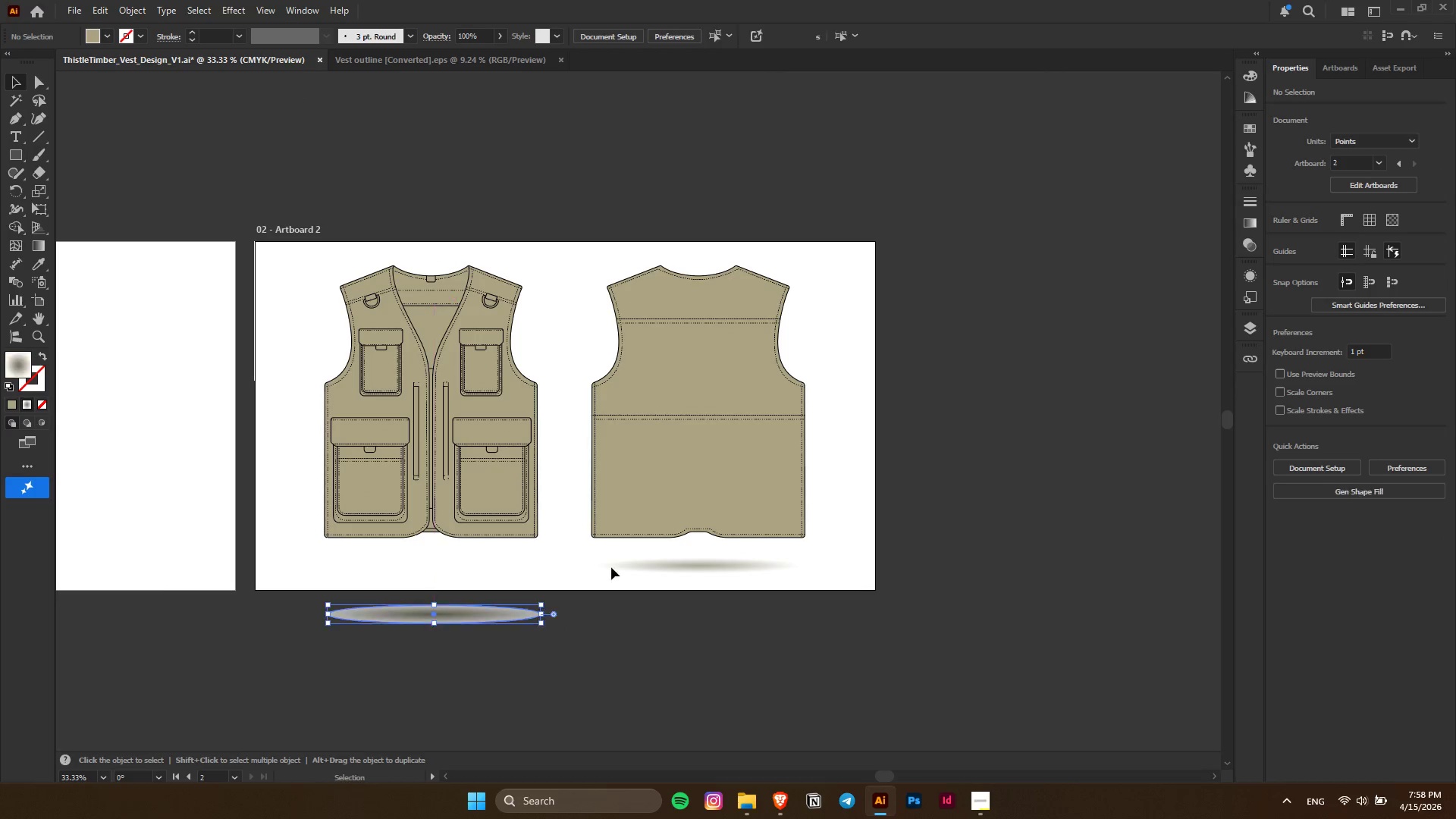 
key(Control+ControlLeft)
 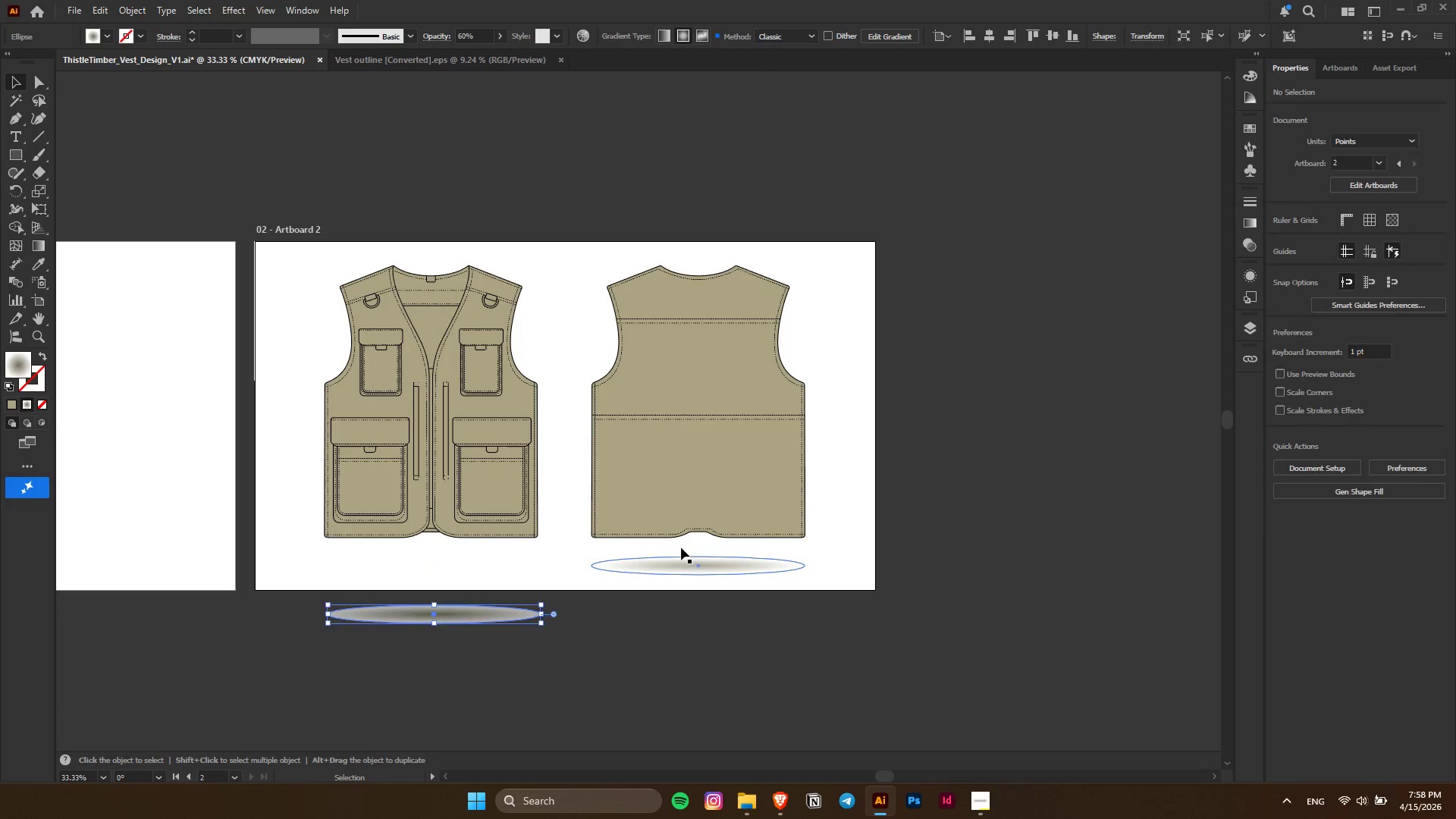 
key(Control+Z)
 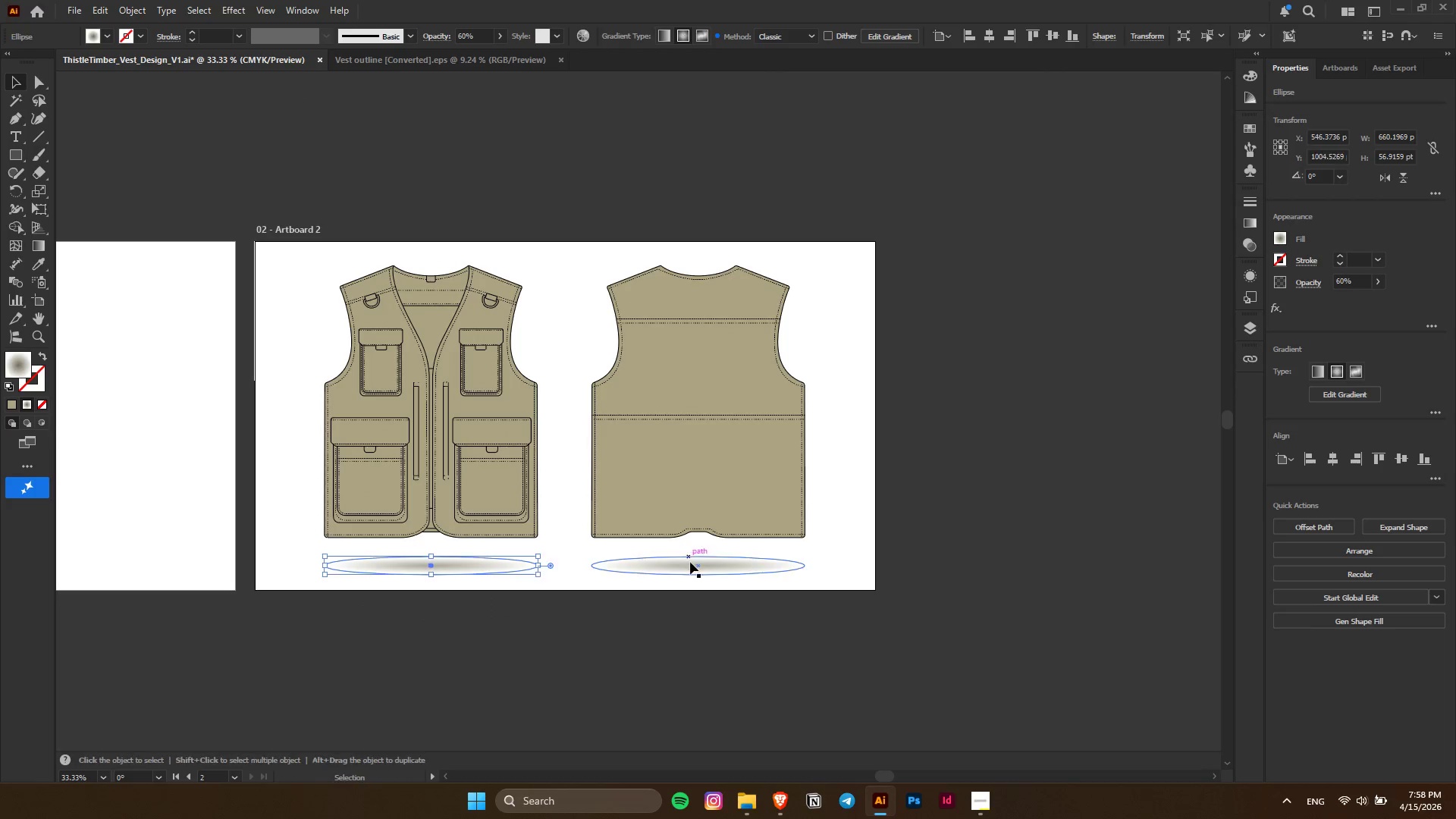 
hold_key(key=ShiftLeft, duration=0.36)
left_click([691, 565])
 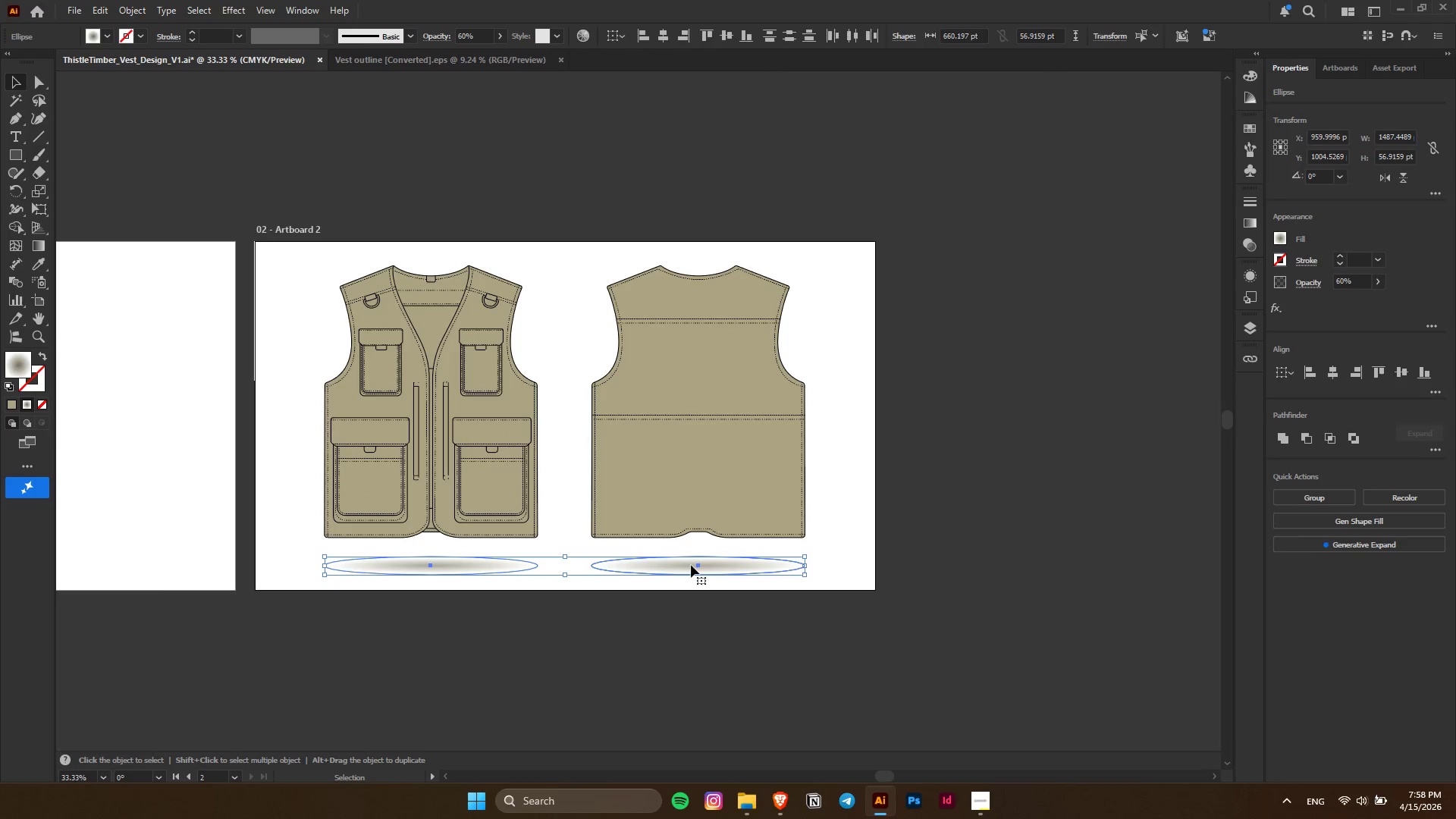 
key(Delete)
 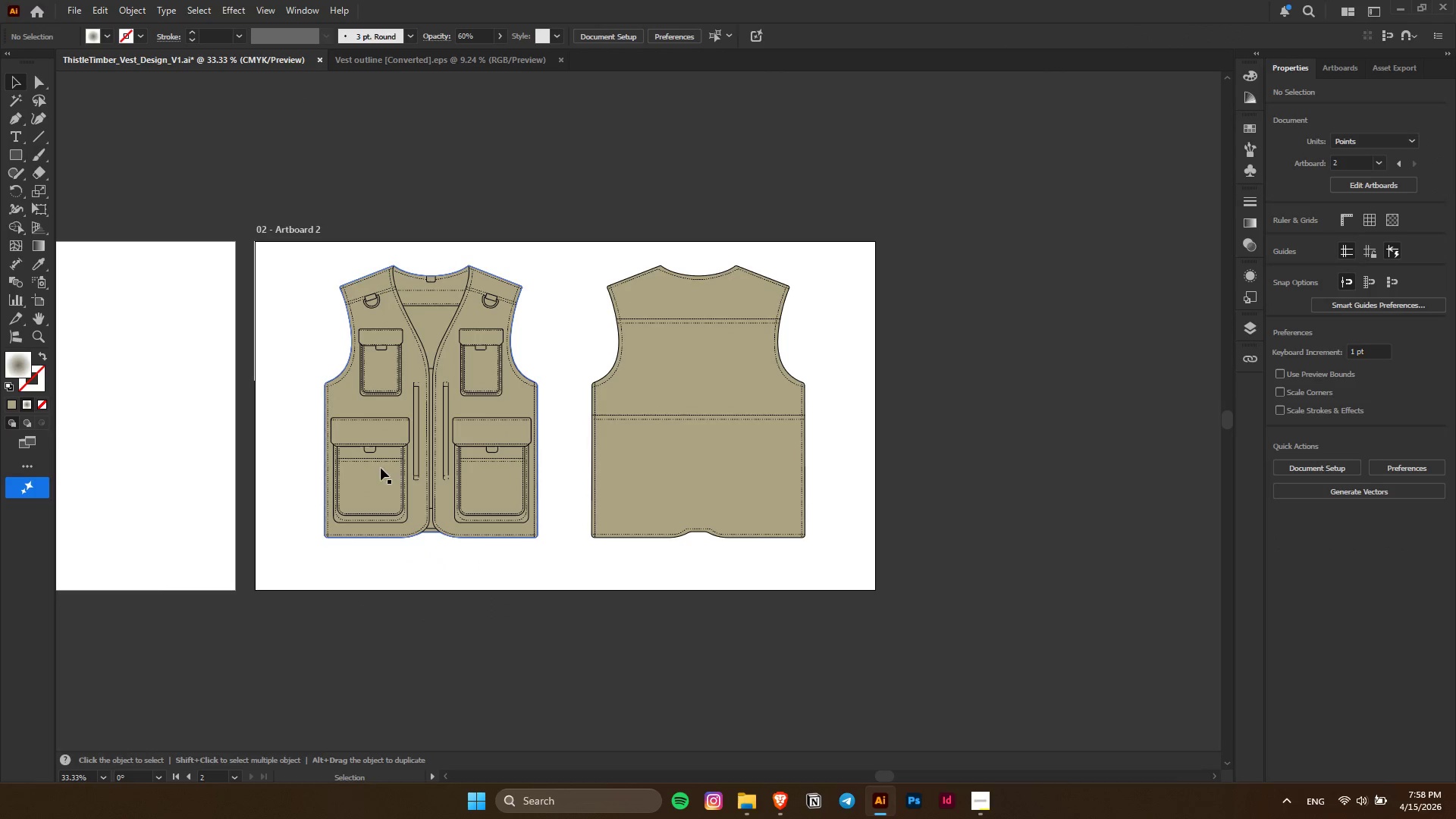 
key(Alt+AltLeft)
 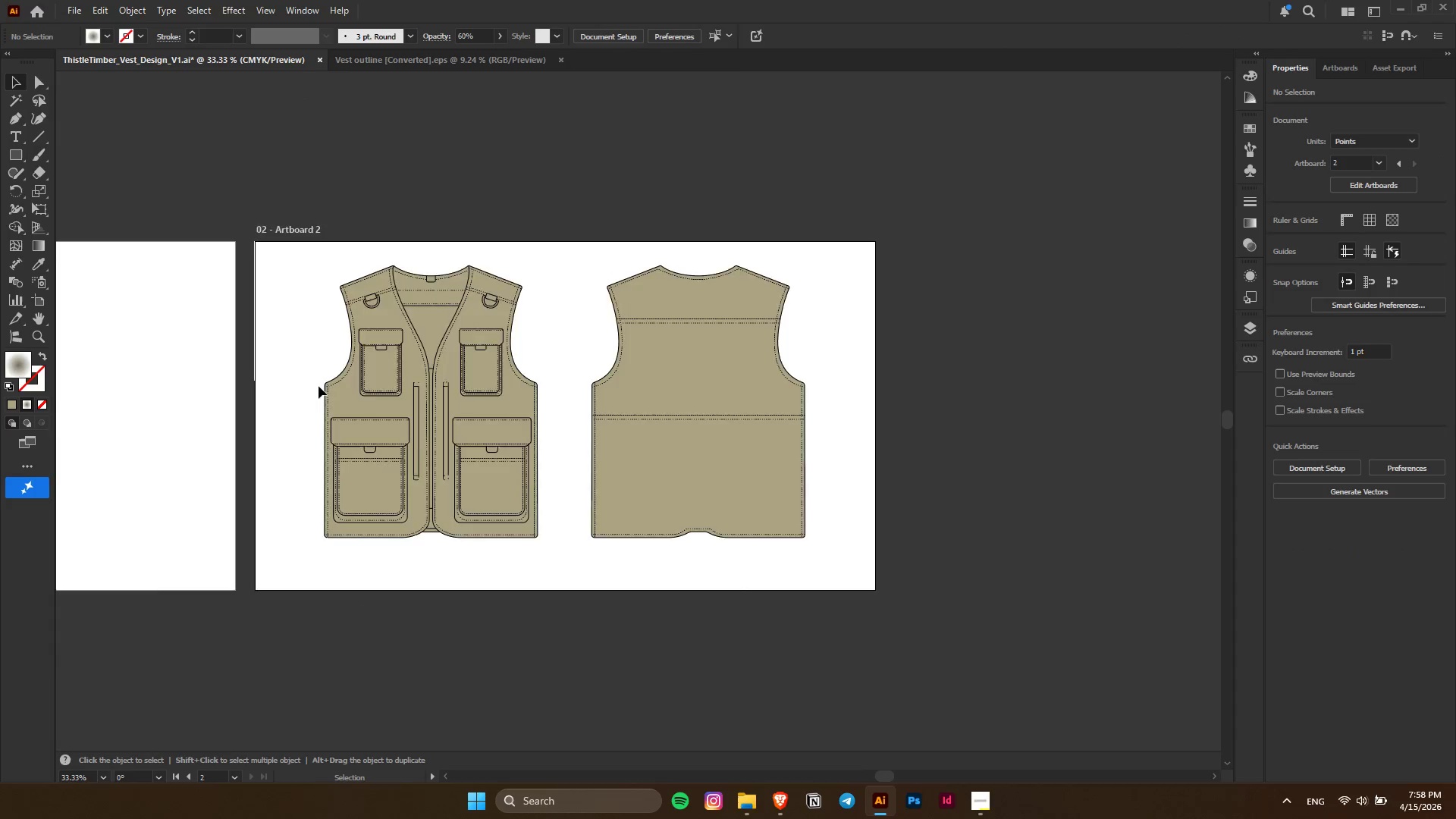 
scroll: coordinate [335, 381], scroll_direction: up, amount: 5.0
 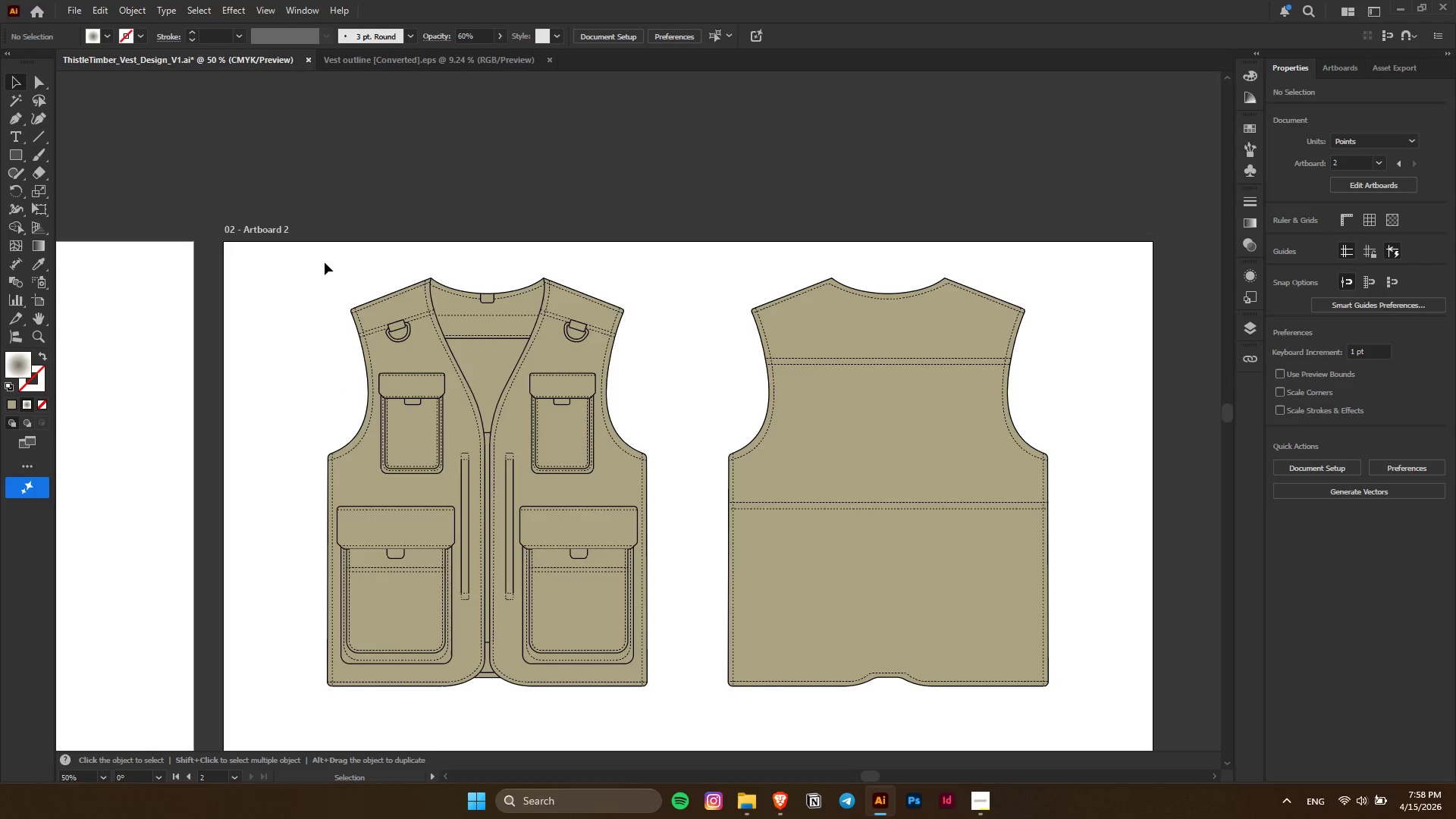 
left_click_drag(start_coordinate=[305, 262], to_coordinate=[1059, 680])
 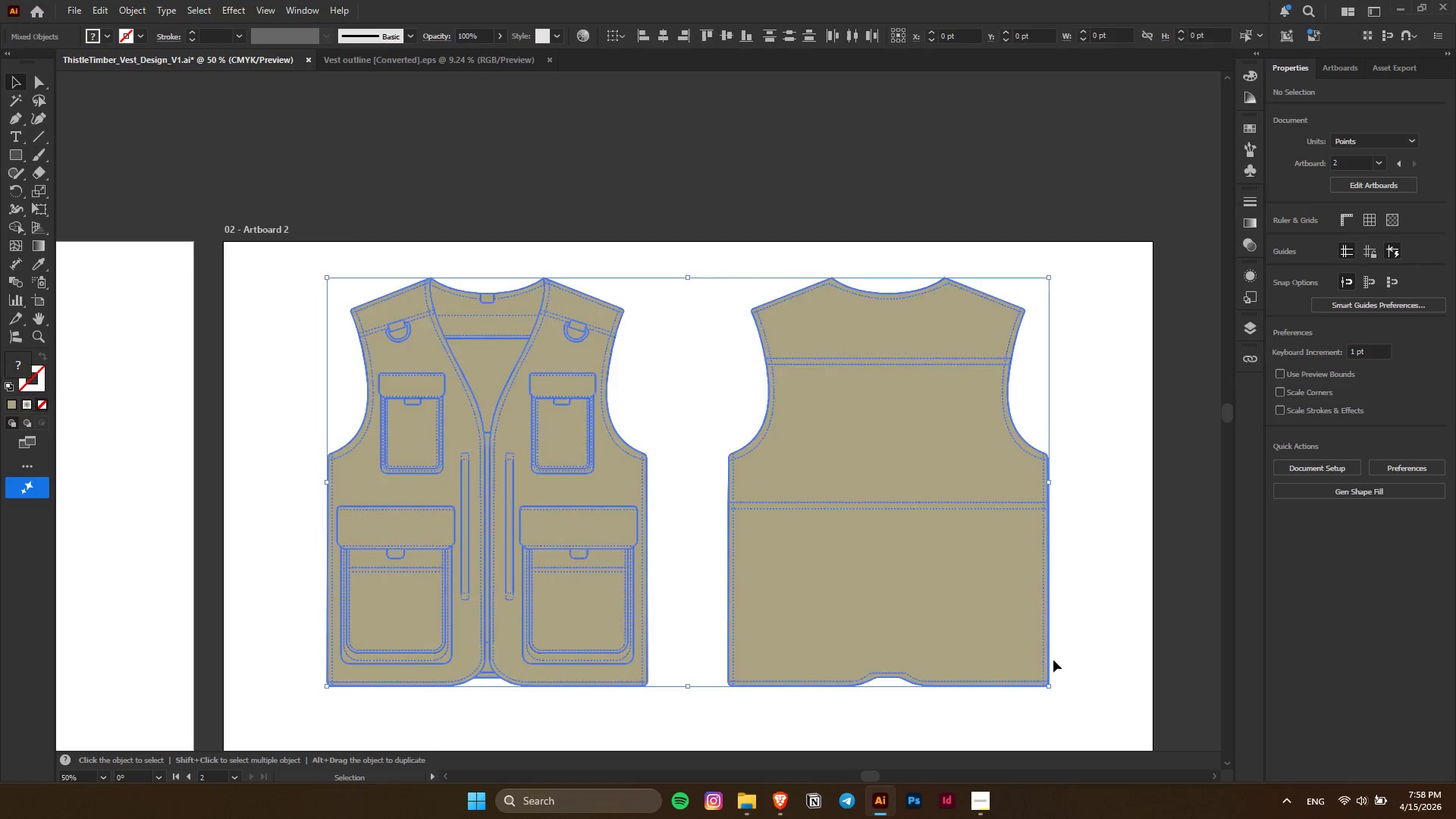 
left_click_drag(start_coordinate=[929, 425], to_coordinate=[930, 445])
 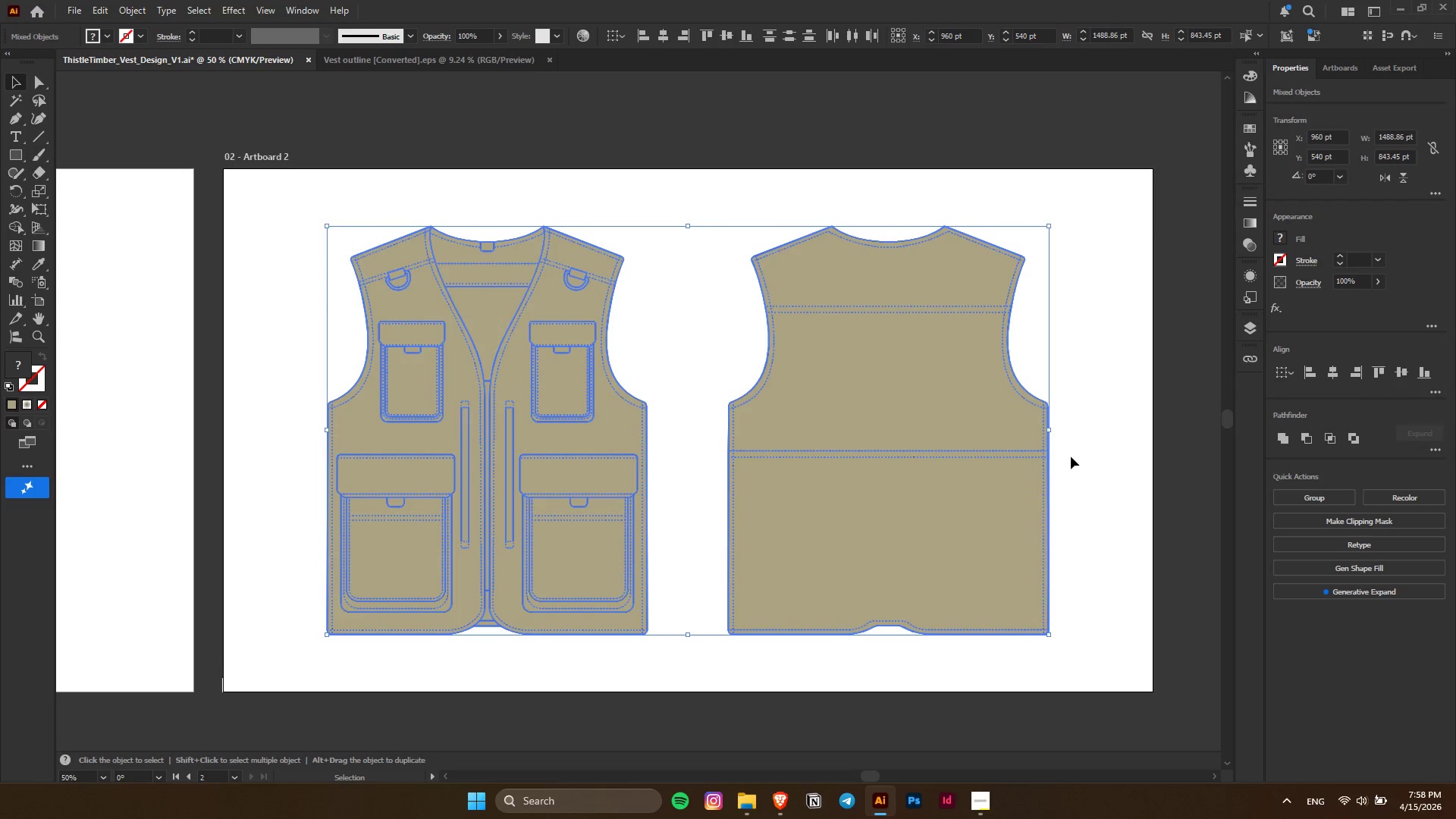 
hold_key(key=ShiftLeft, duration=1.5)
 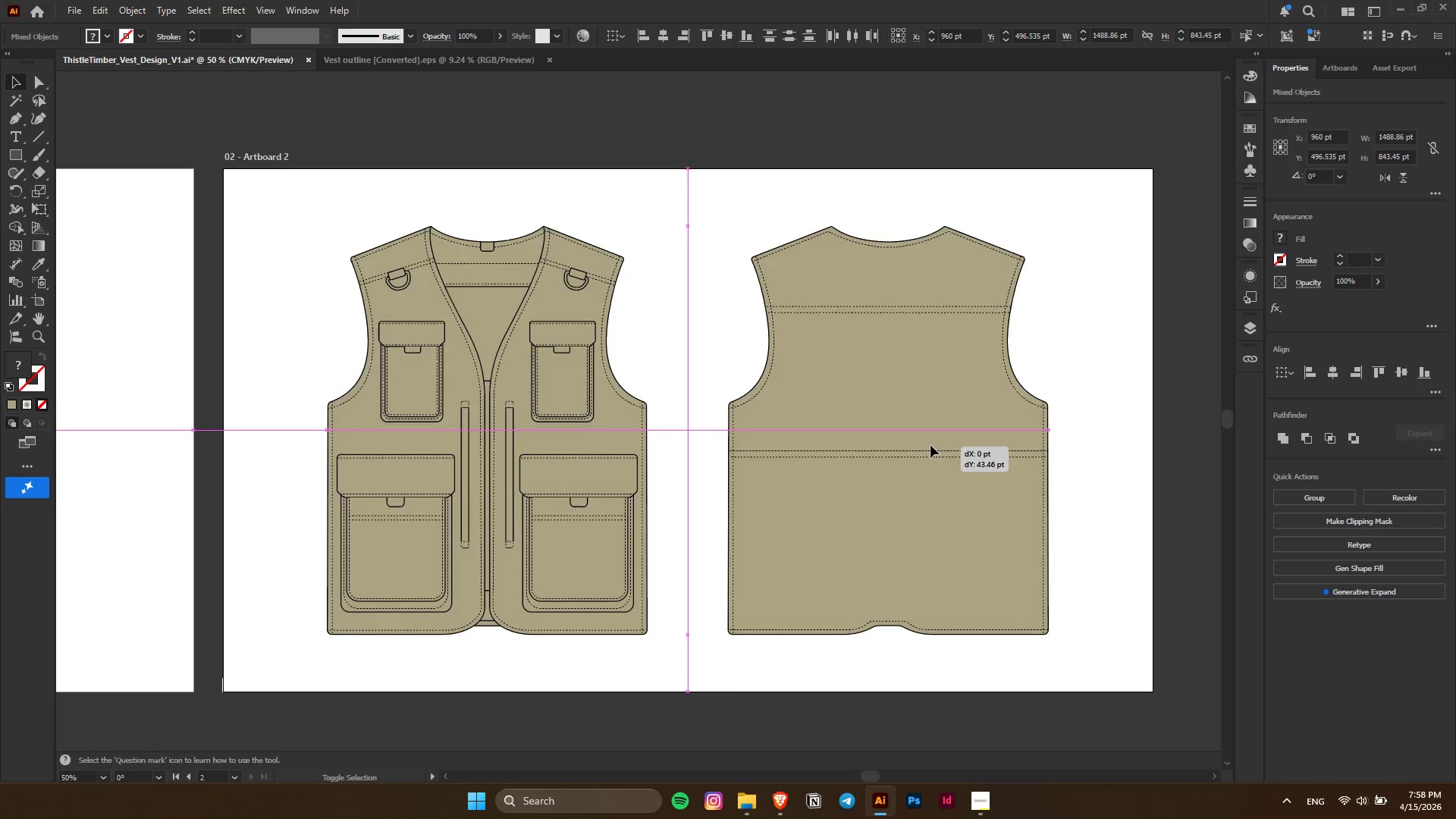 
scroll: coordinate [1053, 651], scroll_direction: down, amount: 4.0
 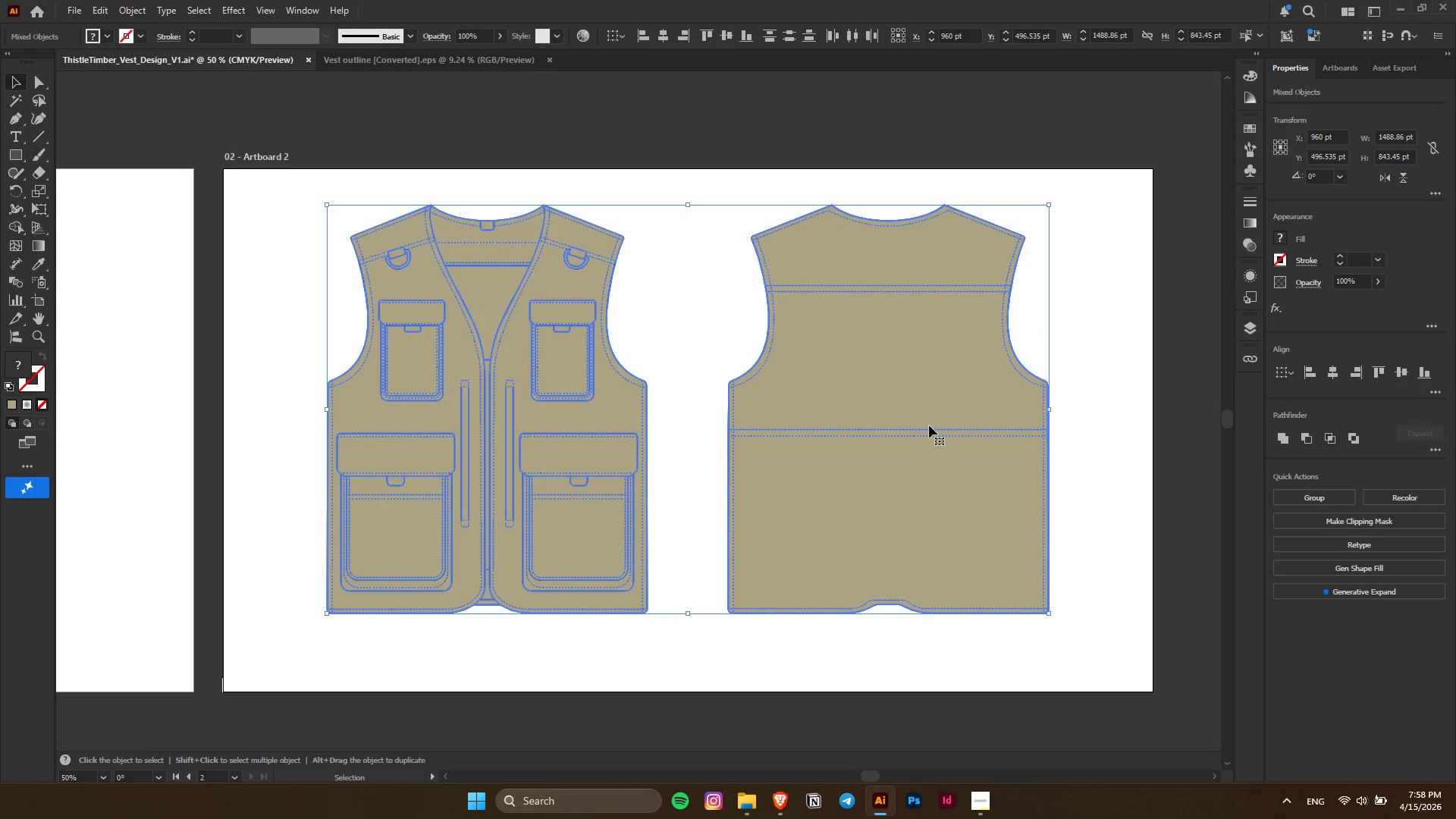 
hold_key(key=ShiftLeft, duration=0.8)
 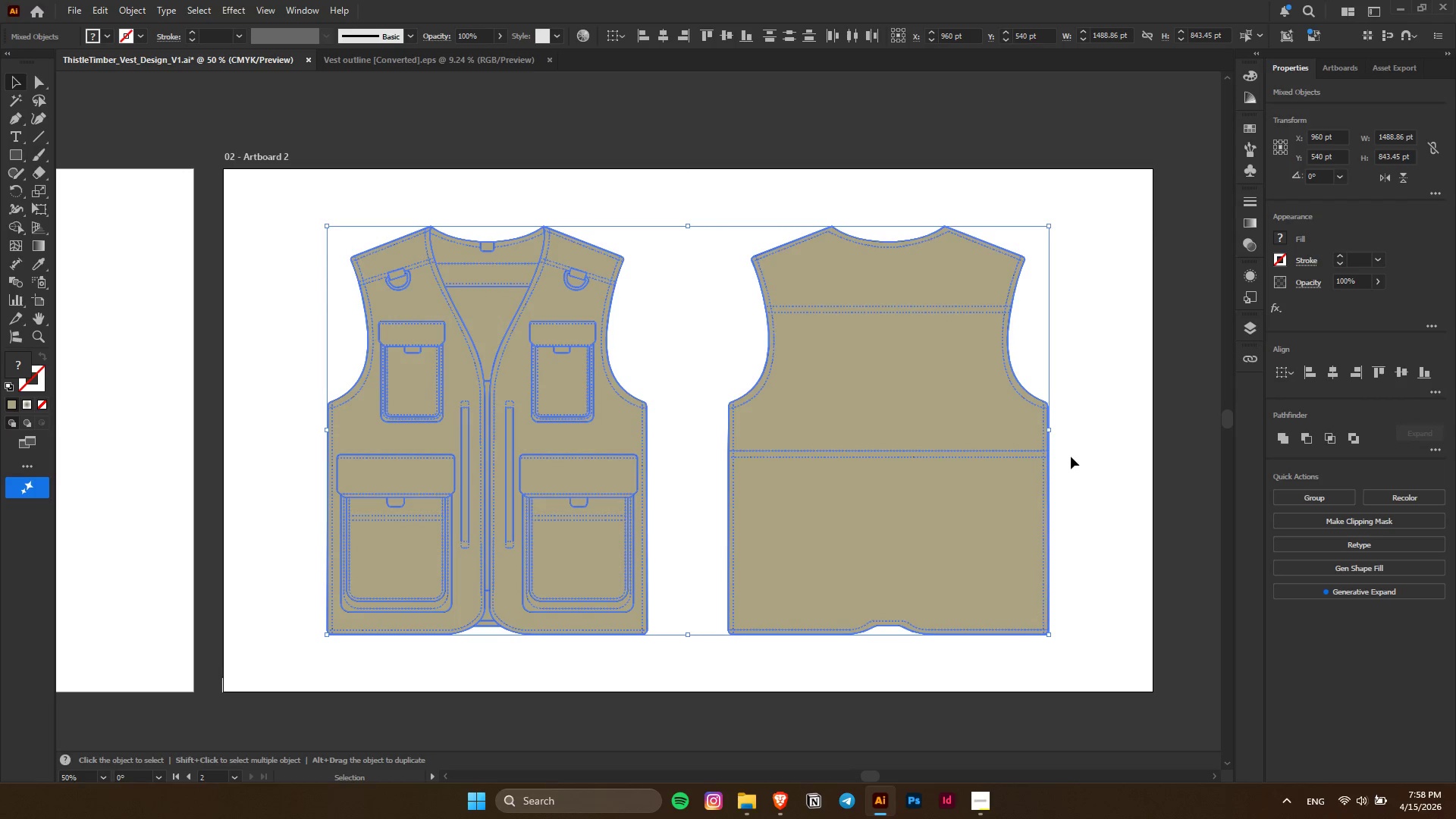 
hold_key(key=ShiftLeft, duration=1.16)
hold_key(key=AltLeft, duration=0.91)
left_click_drag(start_coordinate=[1048, 435], to_coordinate=[1065, 436])
 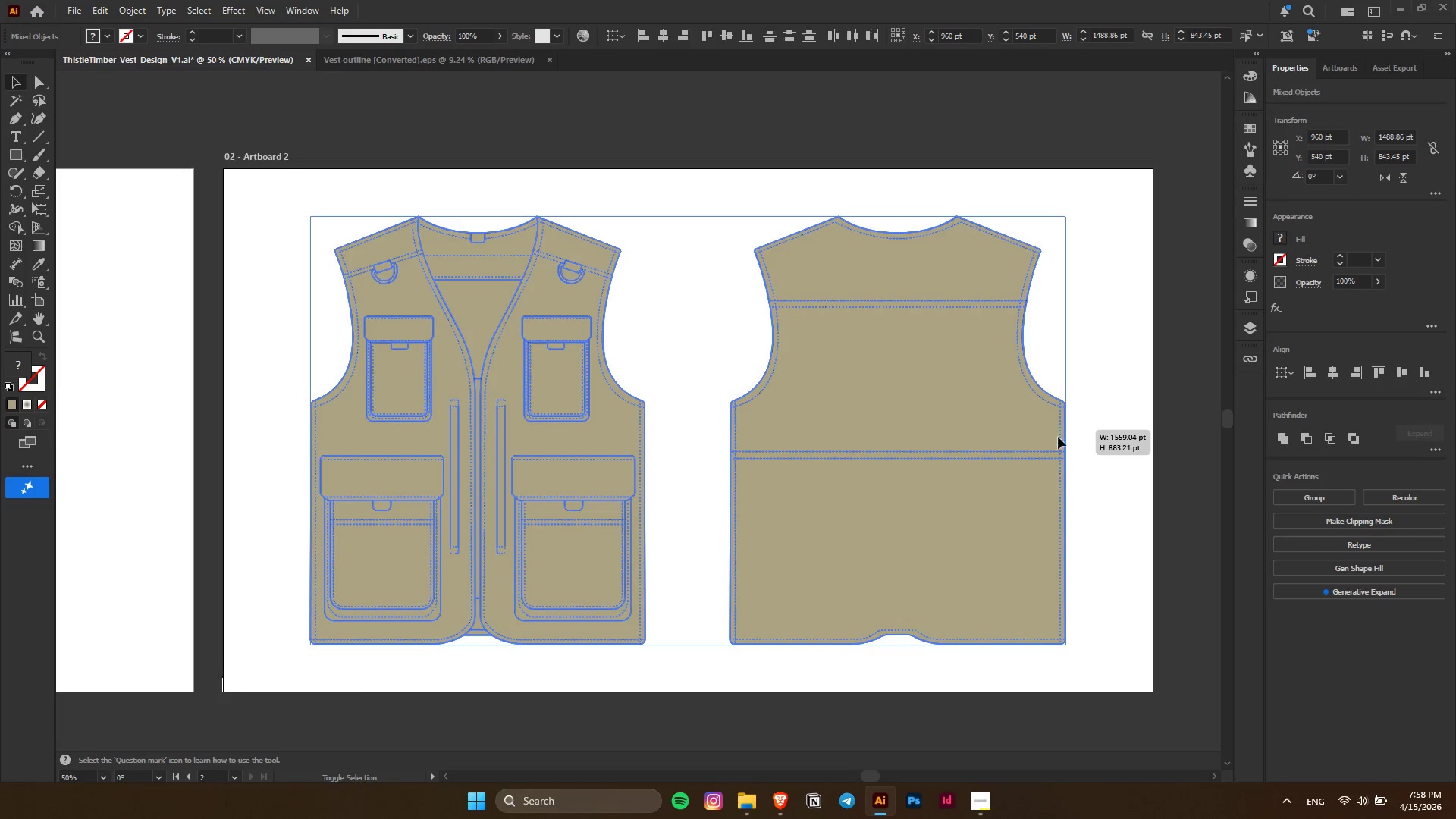 
hold_key(key=AltLeft, duration=1.64)
 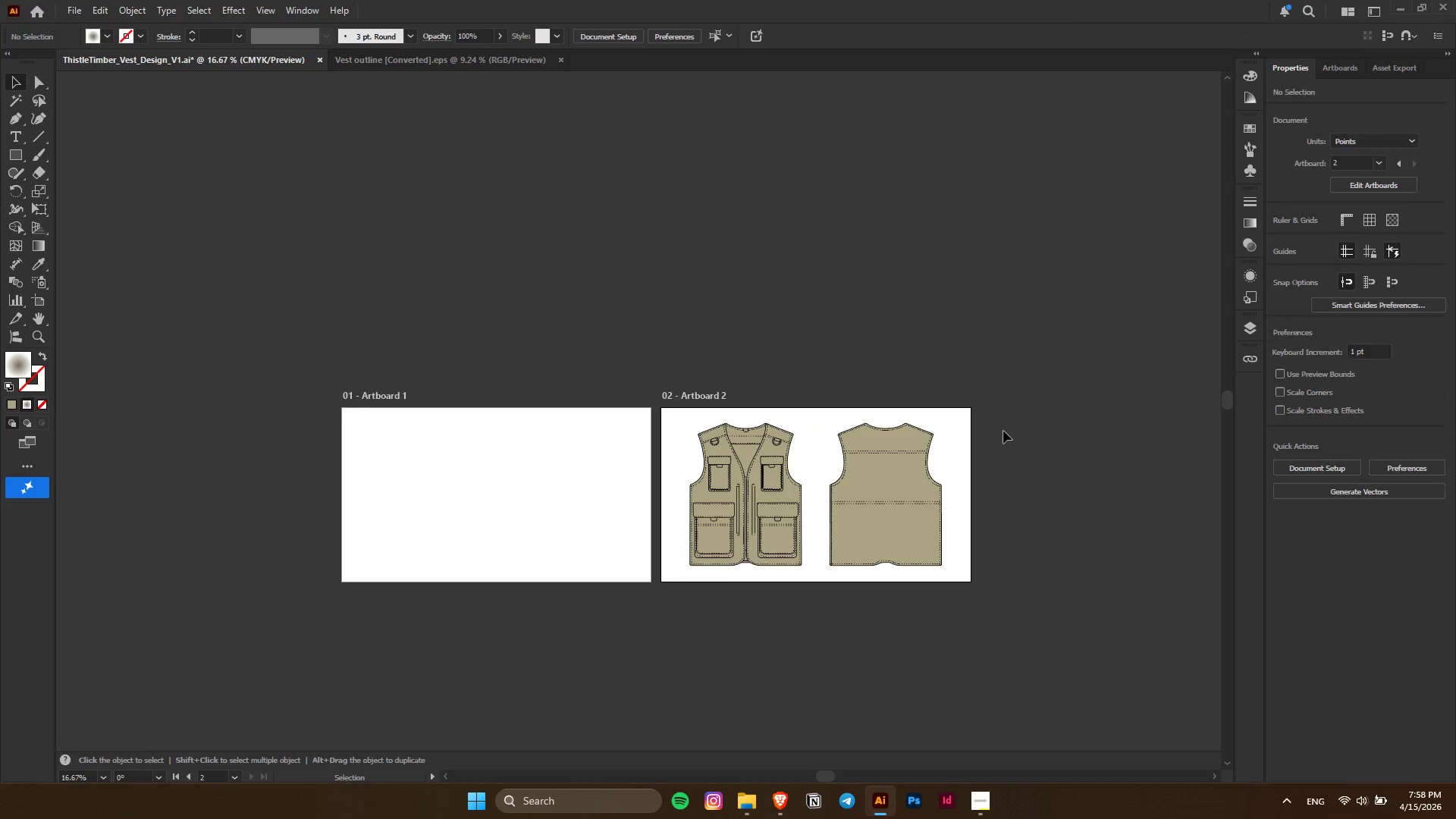 
hold_key(key=ShiftLeft, duration=0.84)
 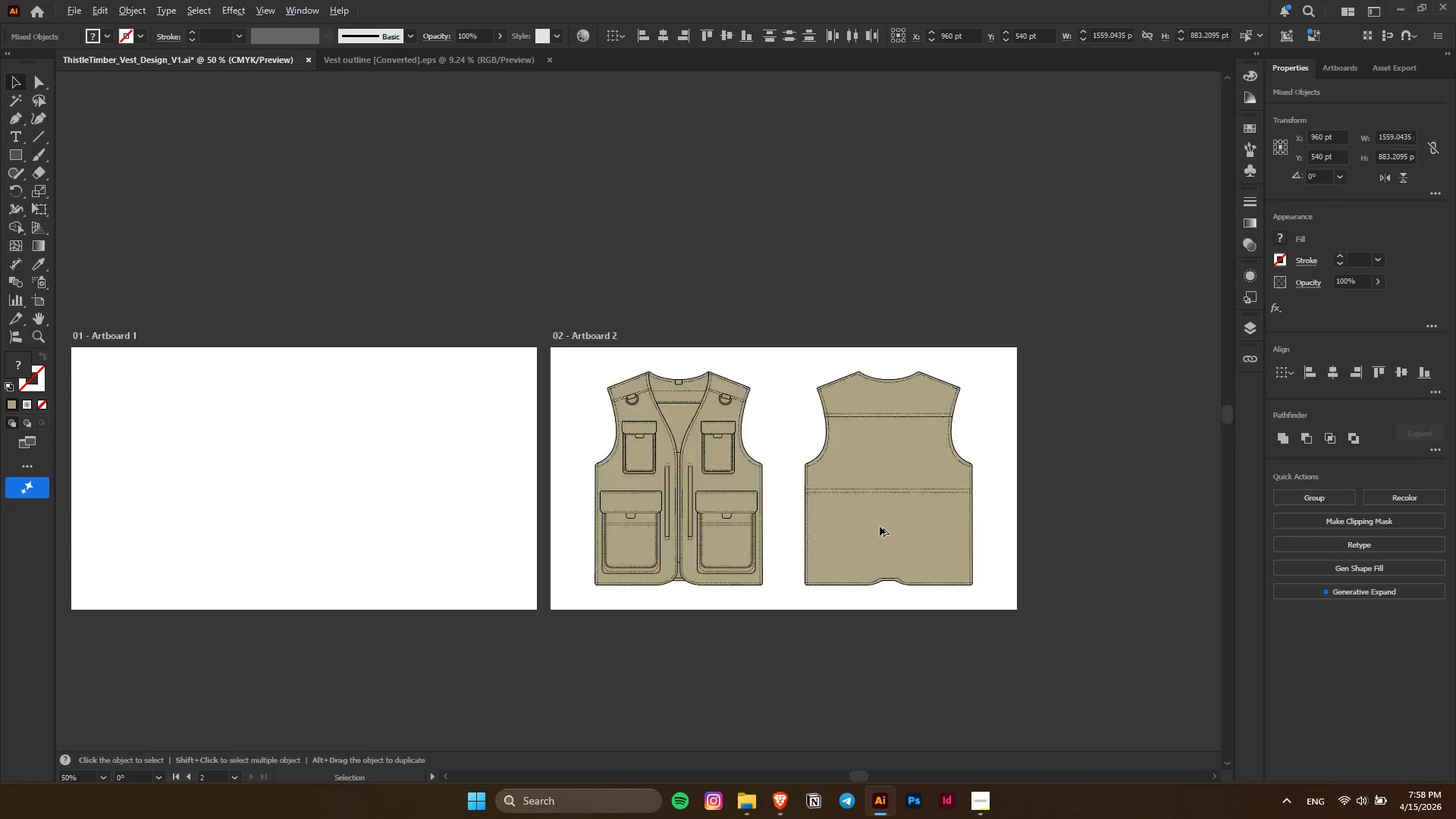 
hold_key(key=ShiftLeft, duration=28.19)
left_click([1081, 426])
 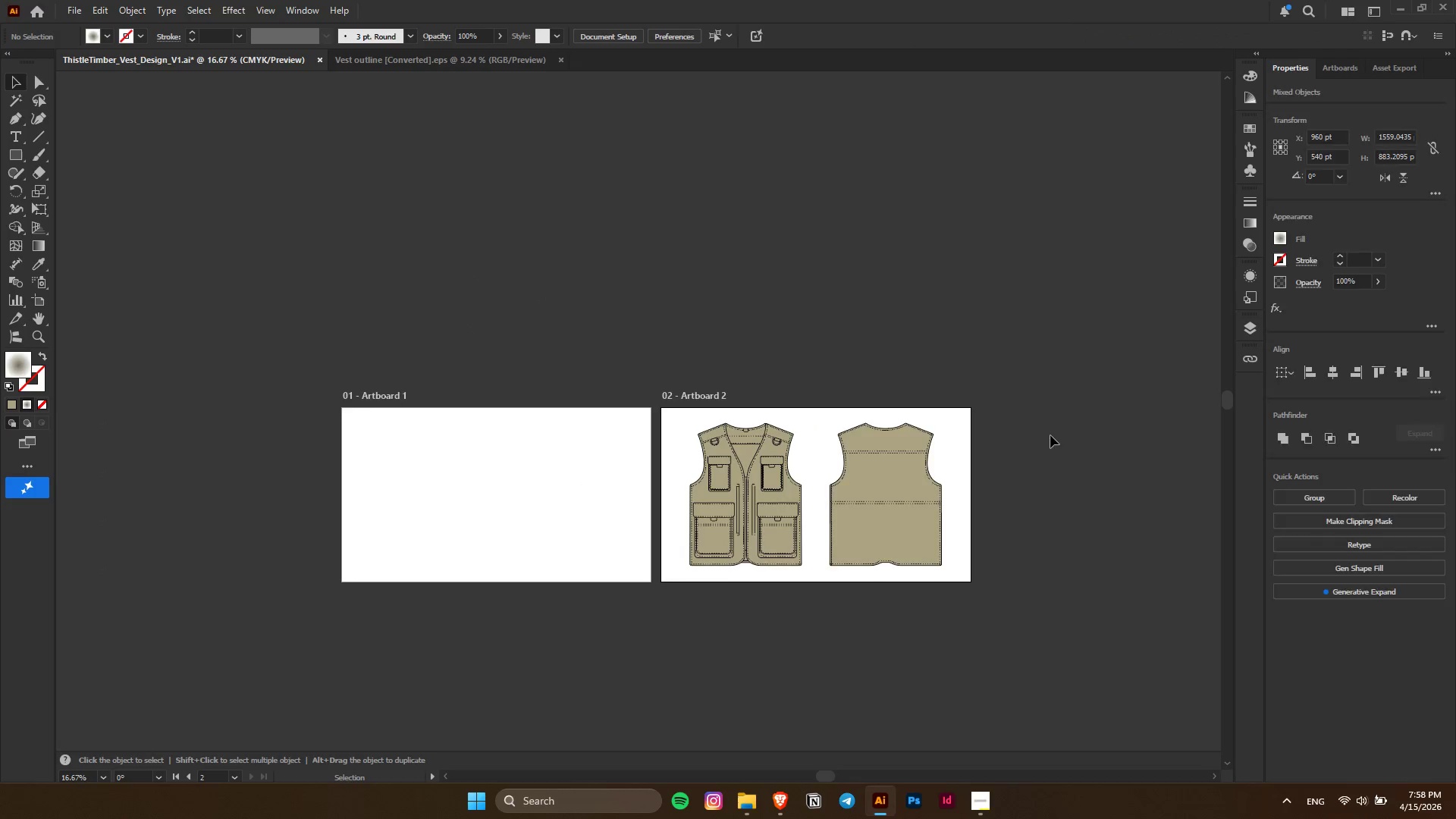 
scroll: coordinate [880, 526], scroll_direction: down, amount: 3.0
 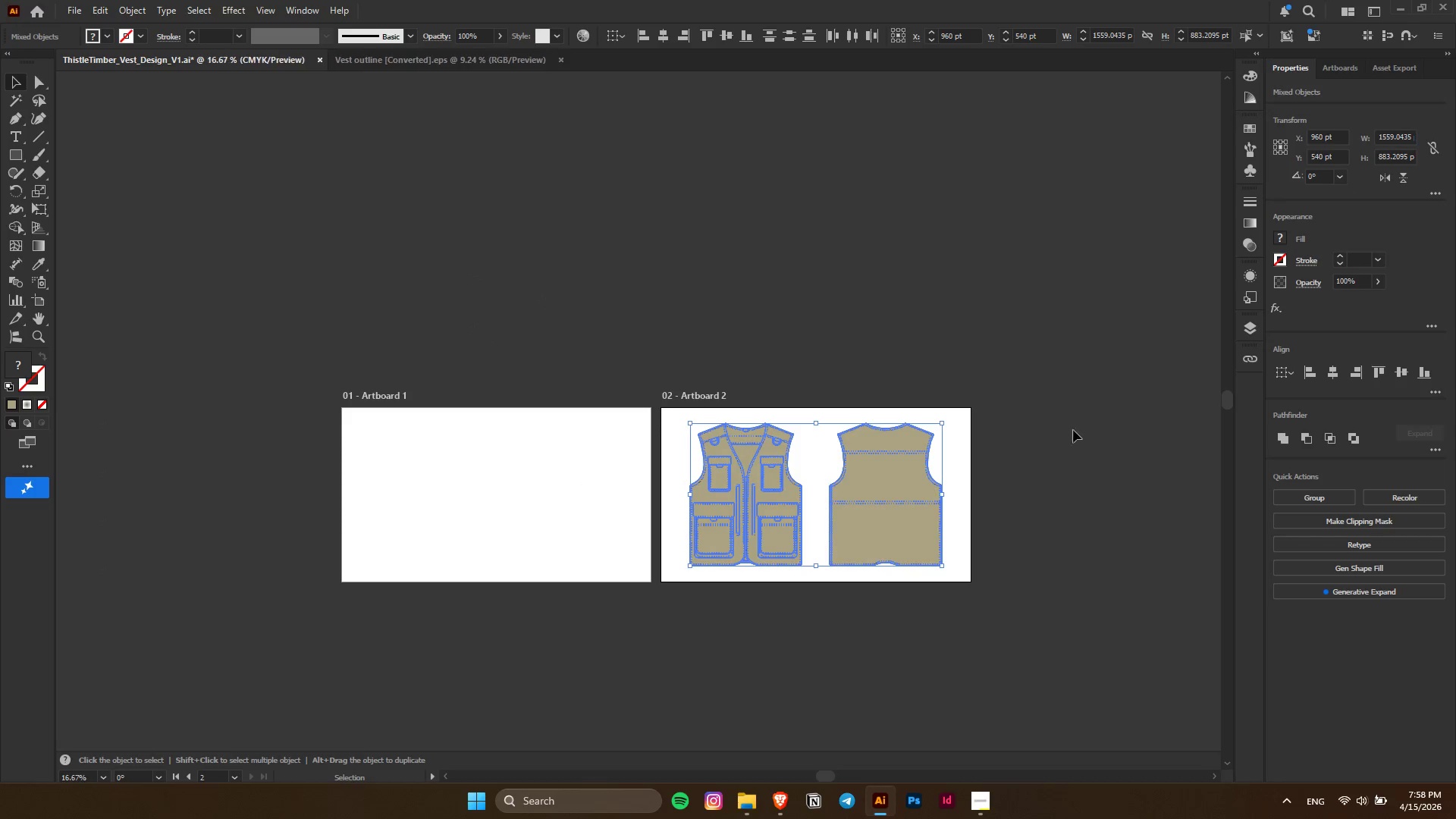 
hold_key(key=AltLeft, duration=0.36)
 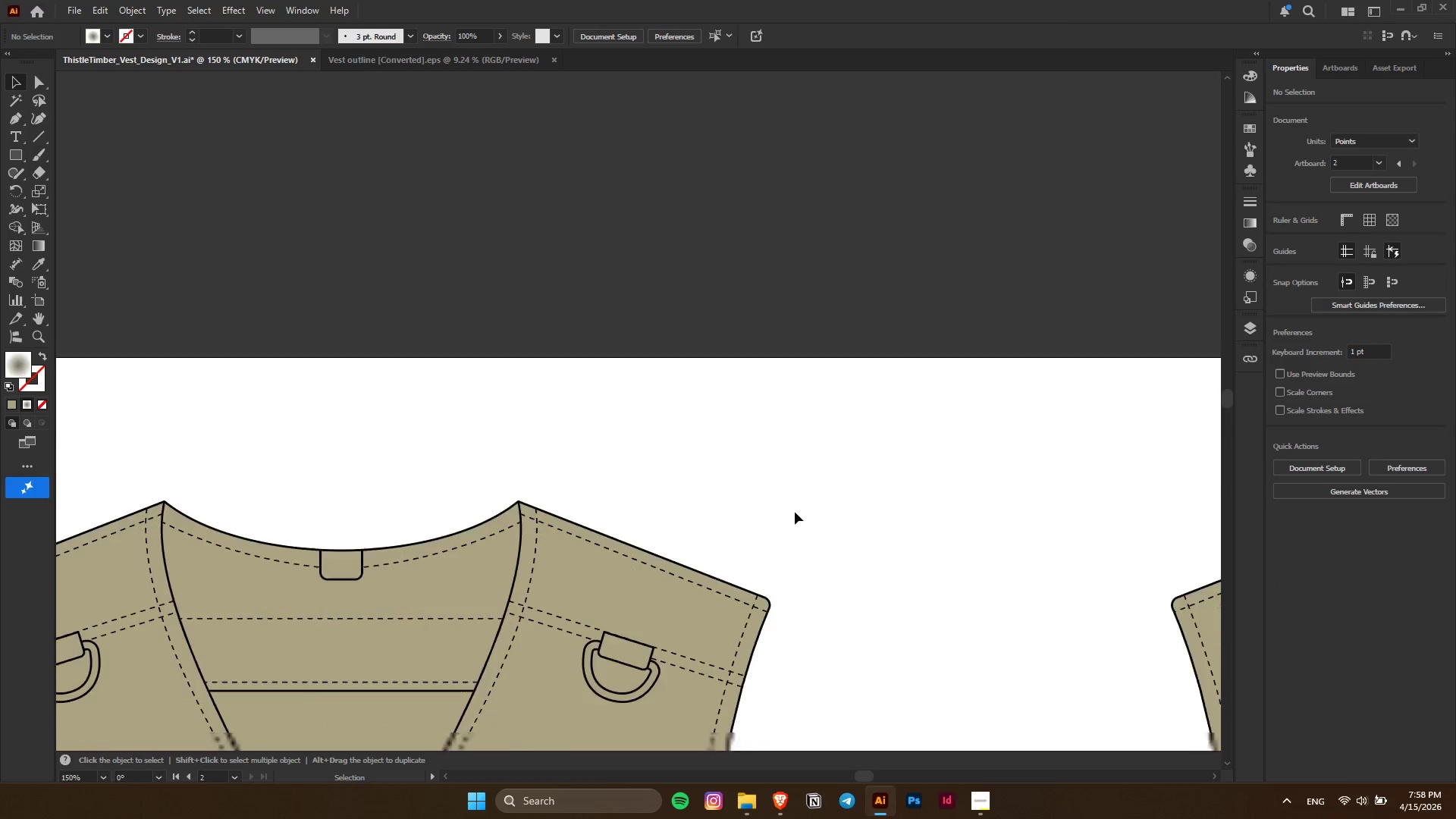 
key(Alt+AltLeft)
 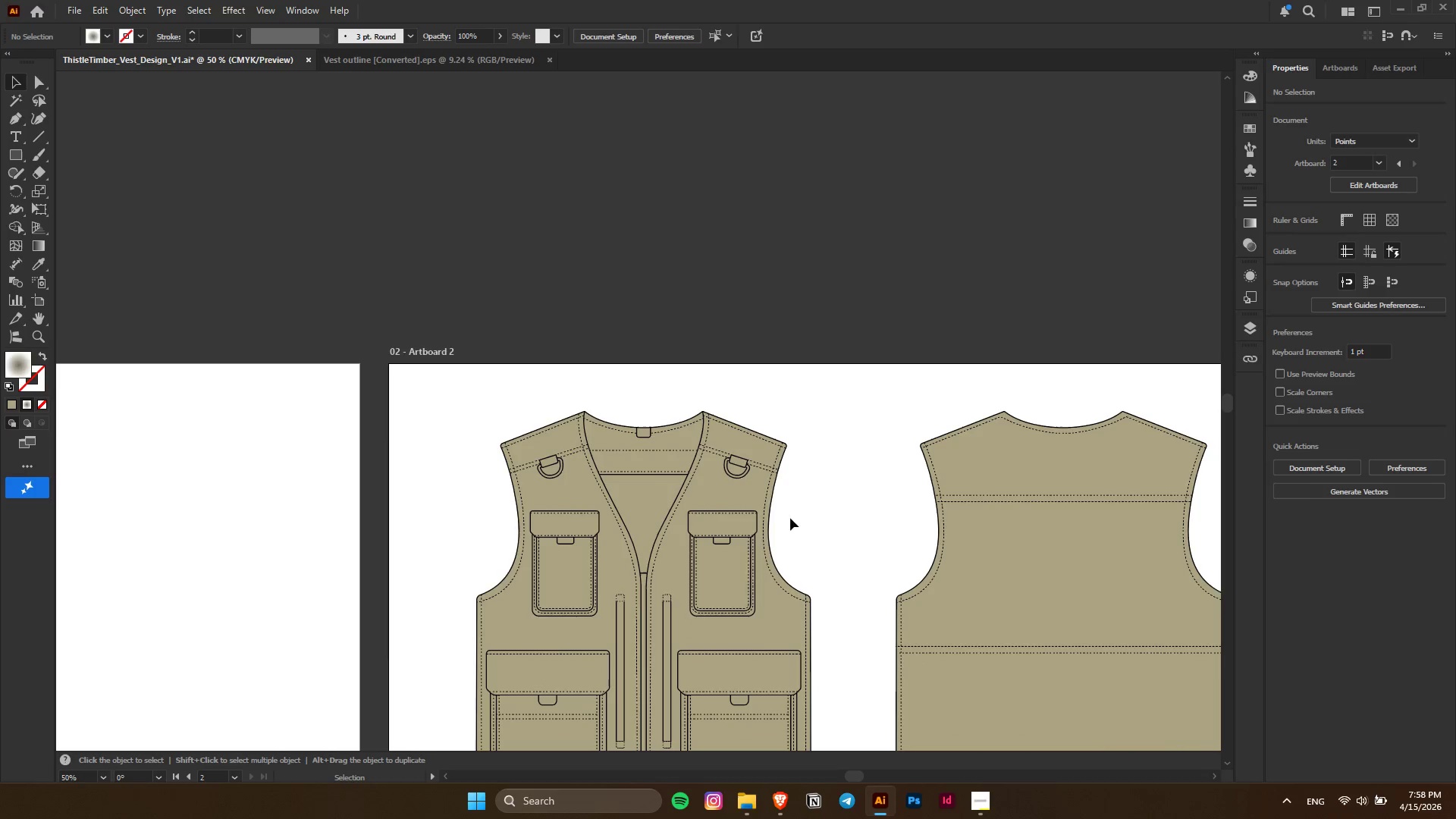 
key(Alt+AltLeft)
 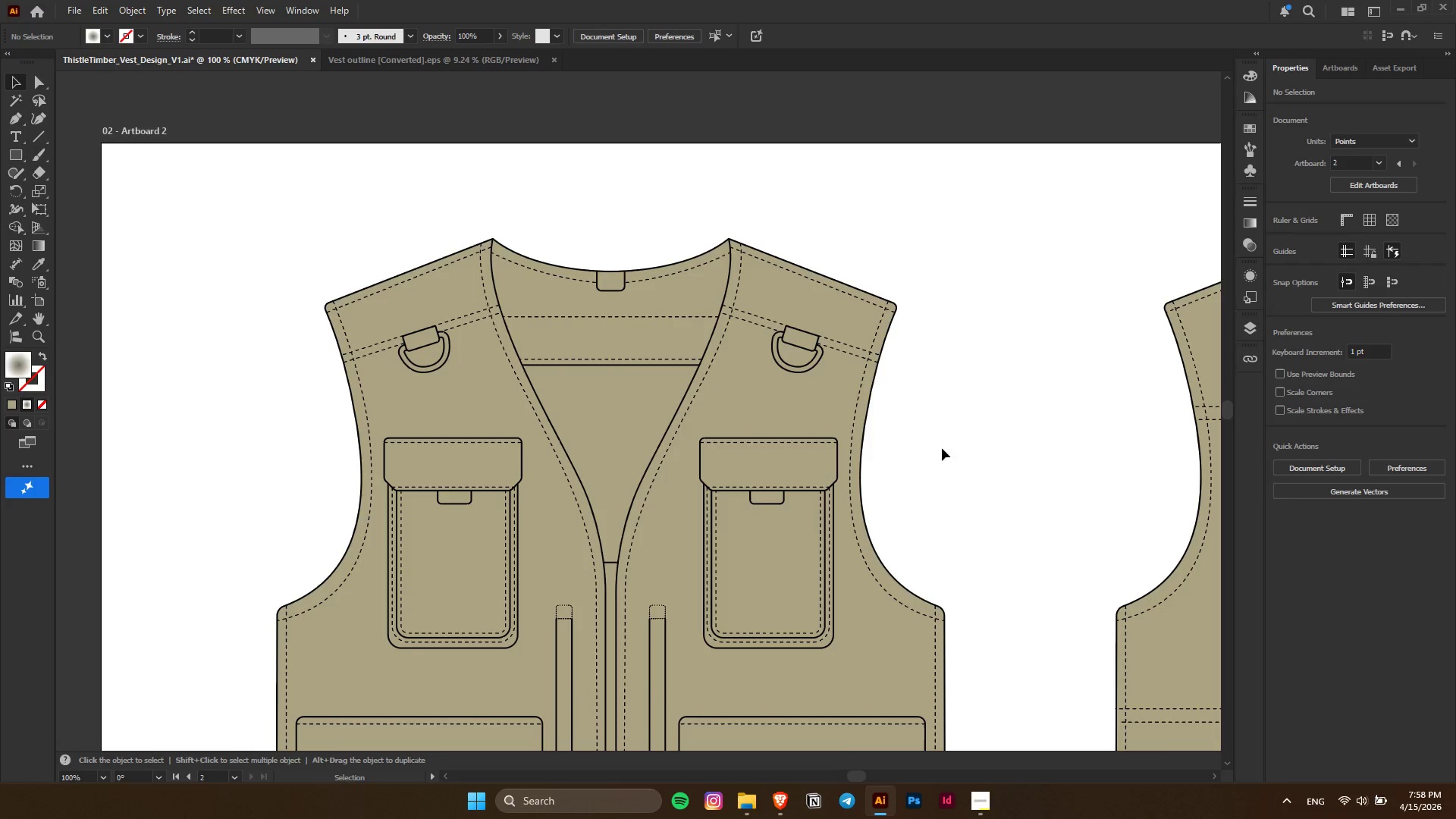 
scroll: coordinate [676, 584], scroll_direction: down, amount: 7.0
 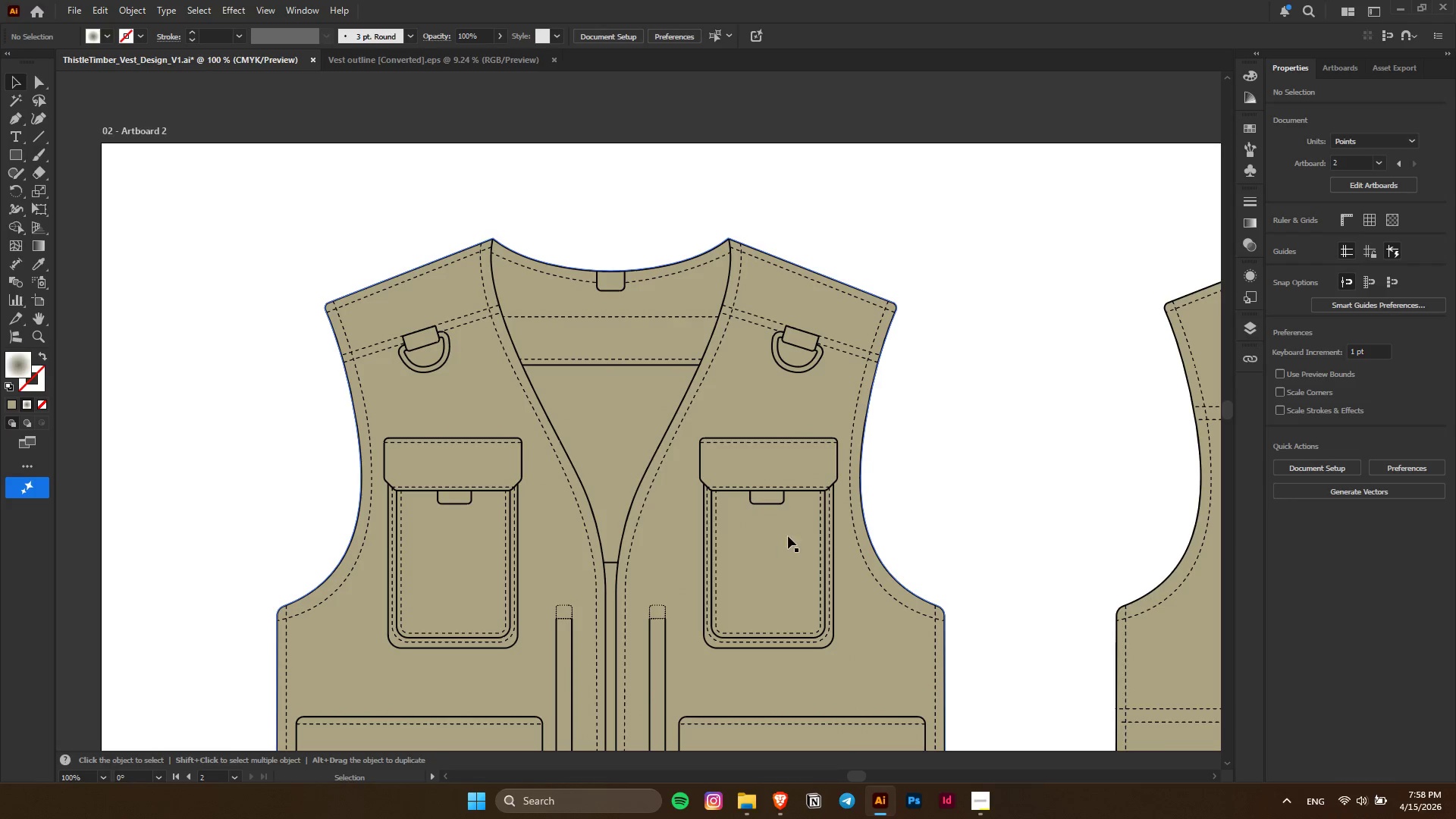 
hold_key(key=AltLeft, duration=1.16)
scroll: coordinate [827, 557], scroll_direction: up, amount: 1.0
 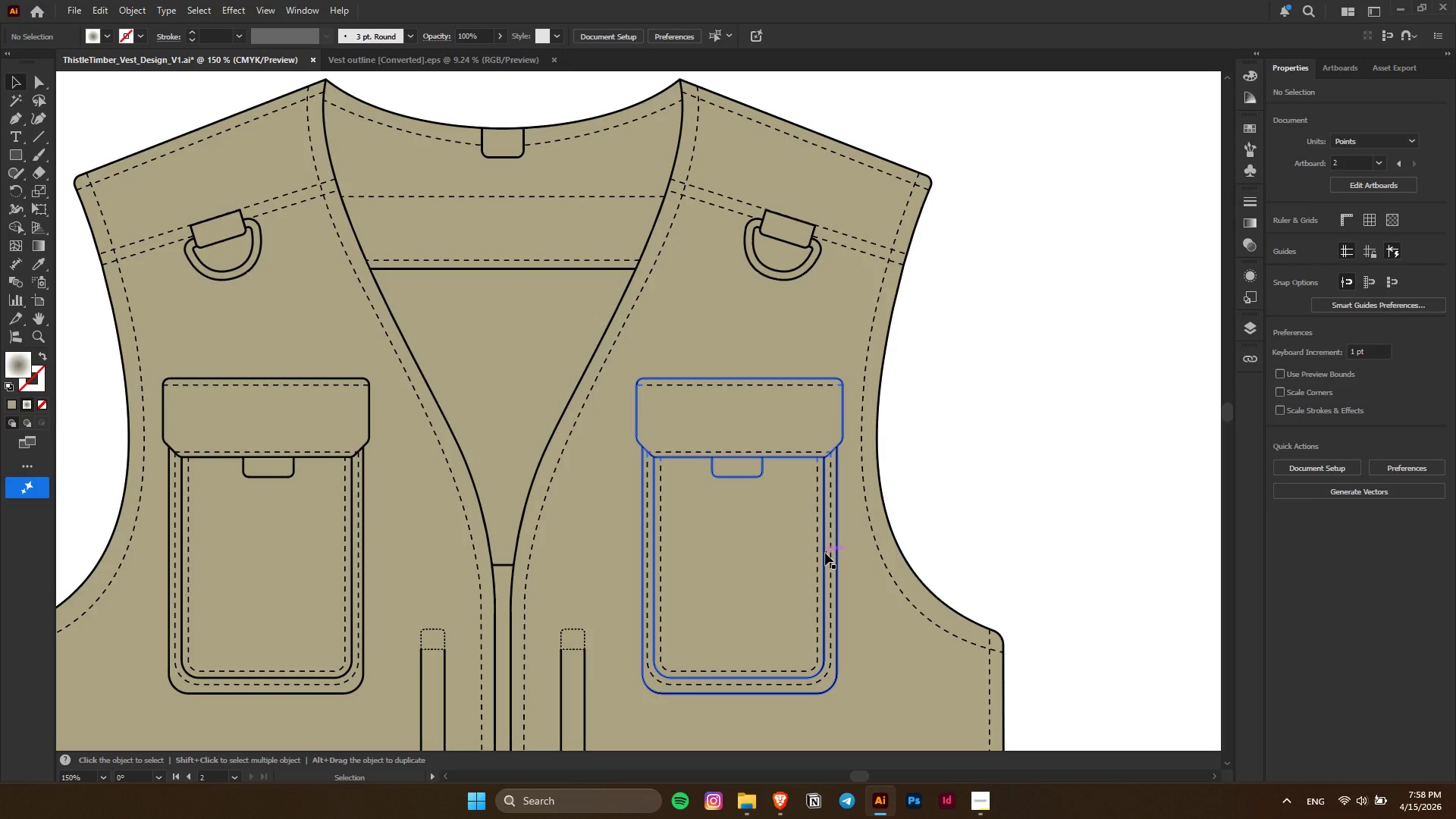 
double_click([825, 553])
 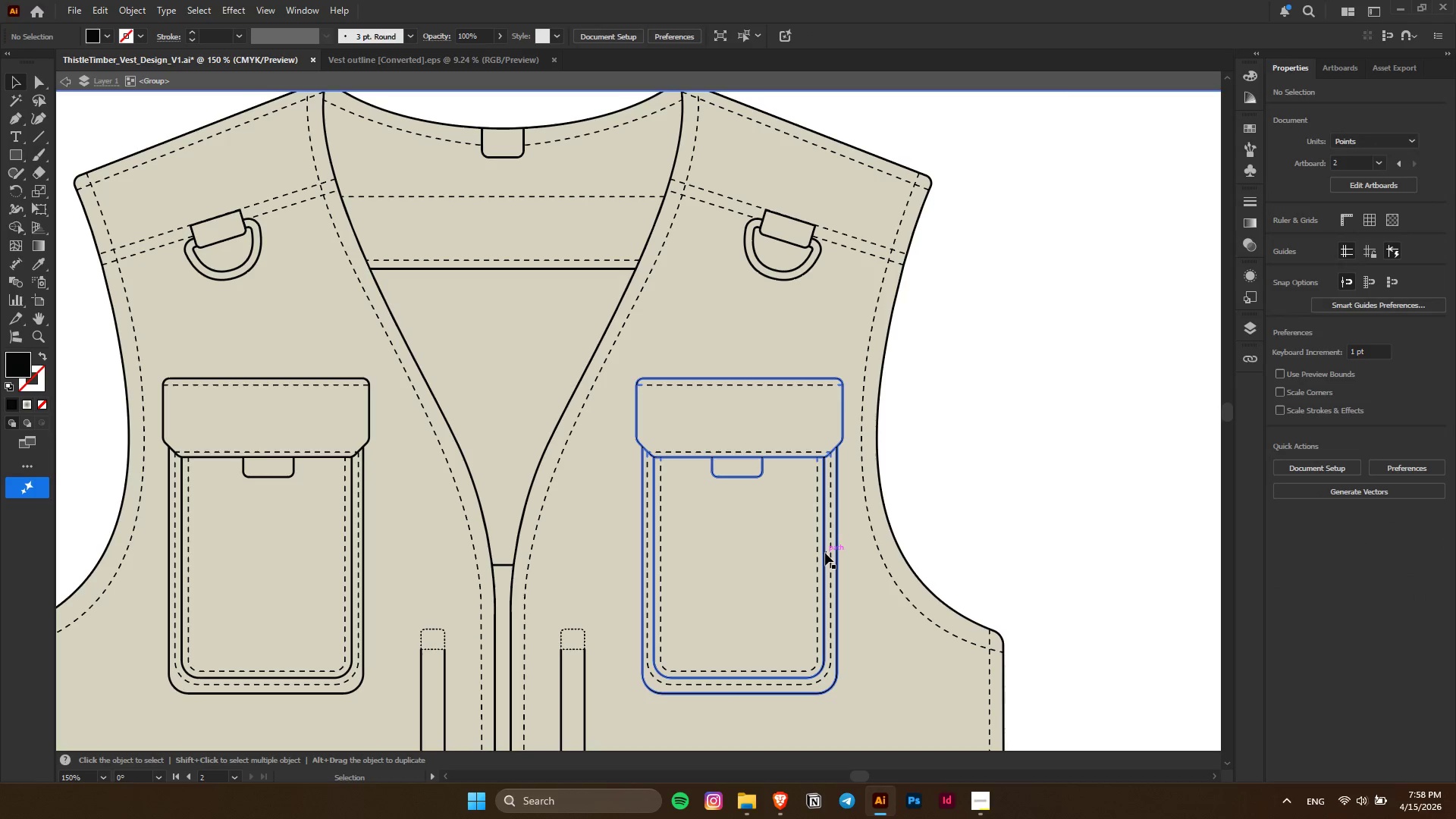 
triple_click([825, 553])
 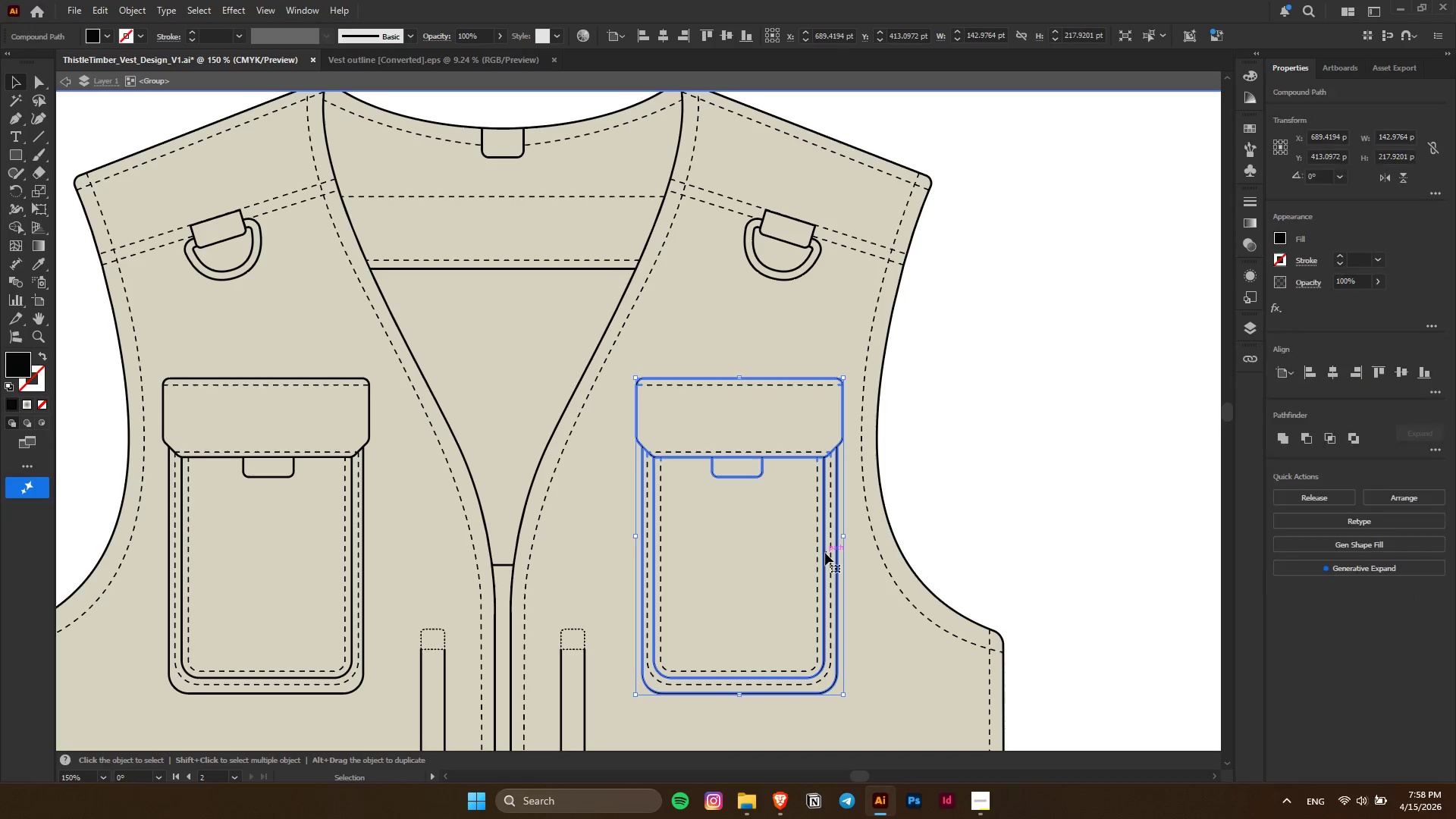 
left_click_drag(start_coordinate=[825, 553], to_coordinate=[736, 539])
 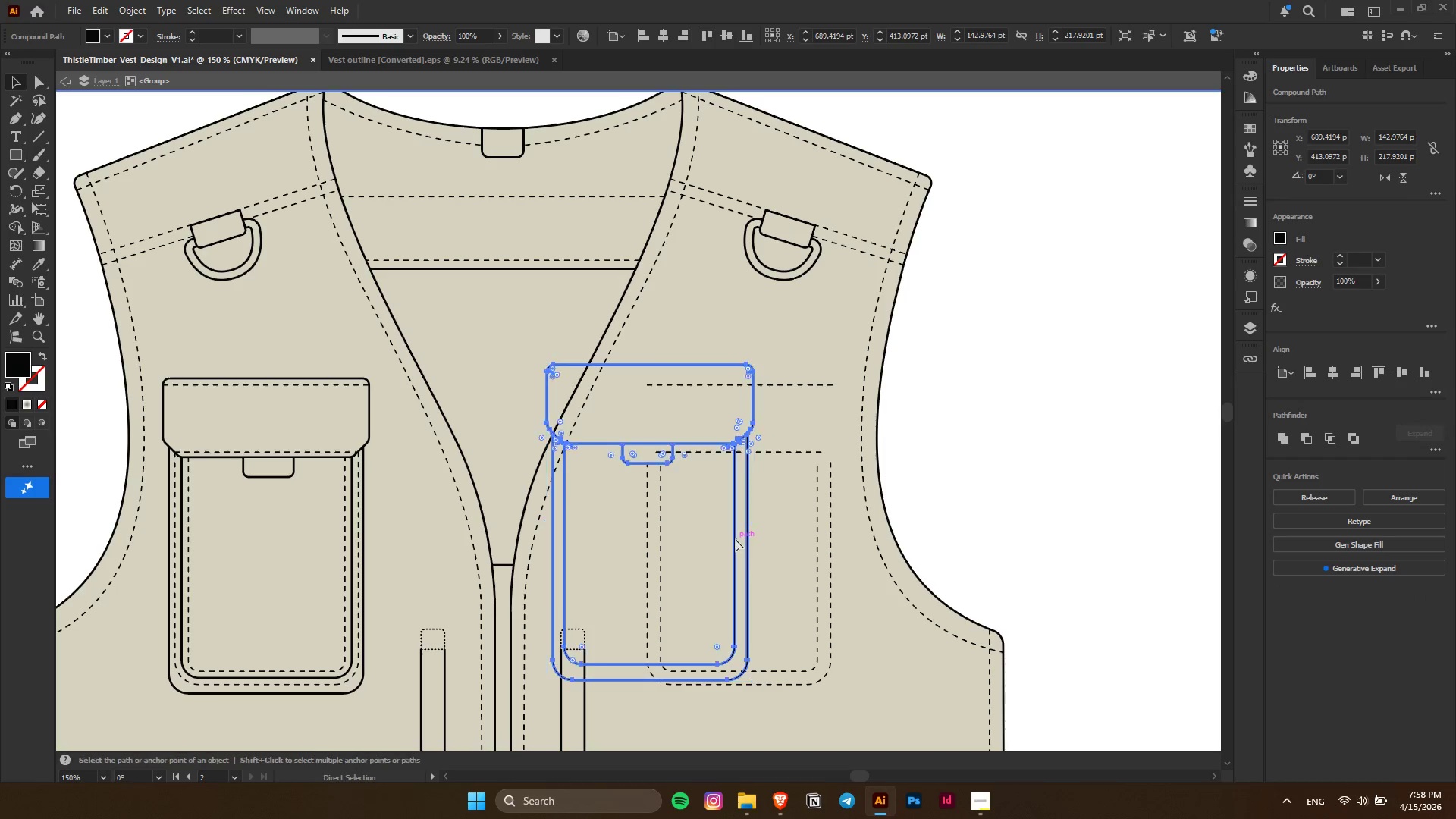 
key(Control+ControlLeft)
 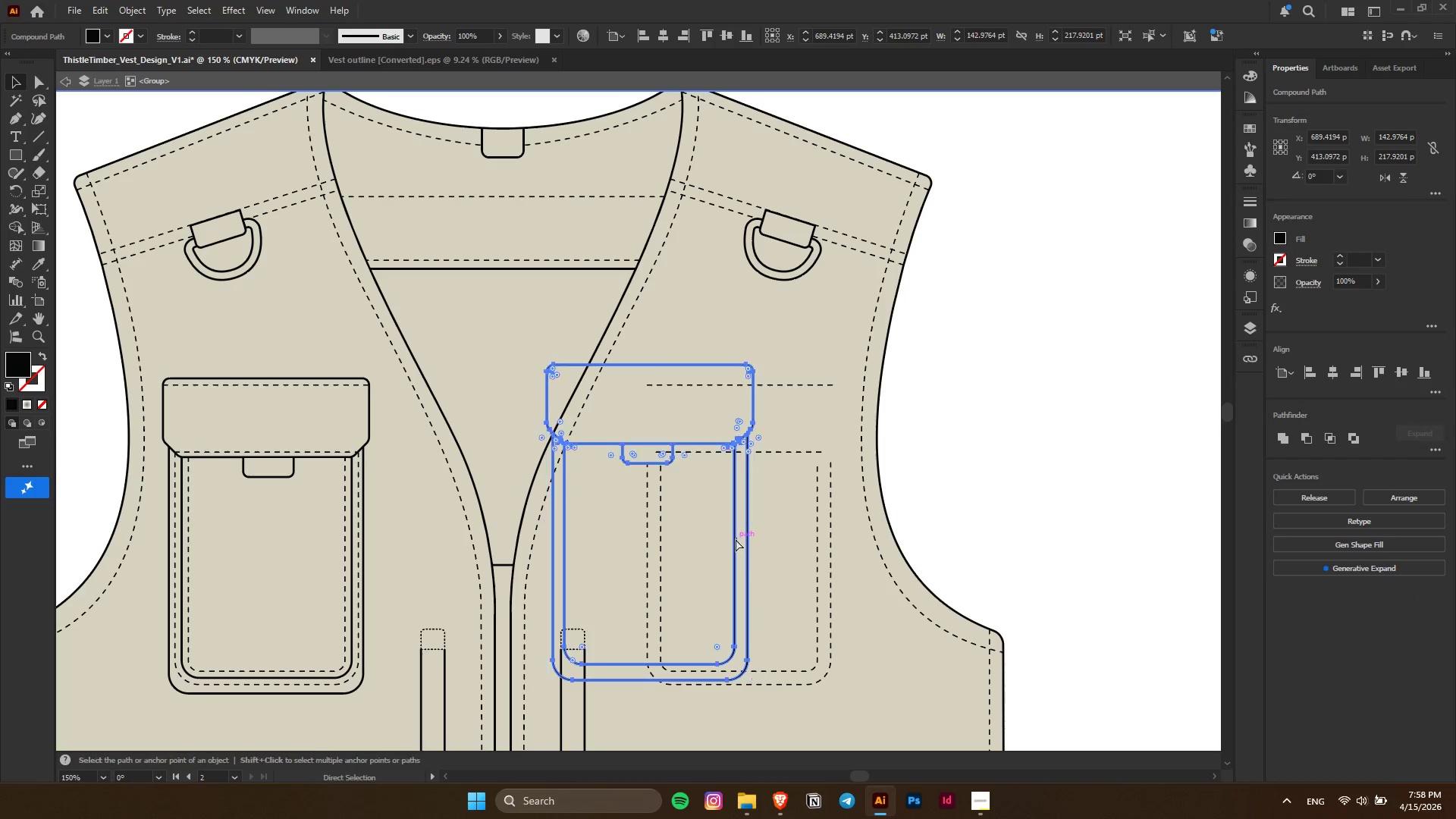 
key(Control+Z)
 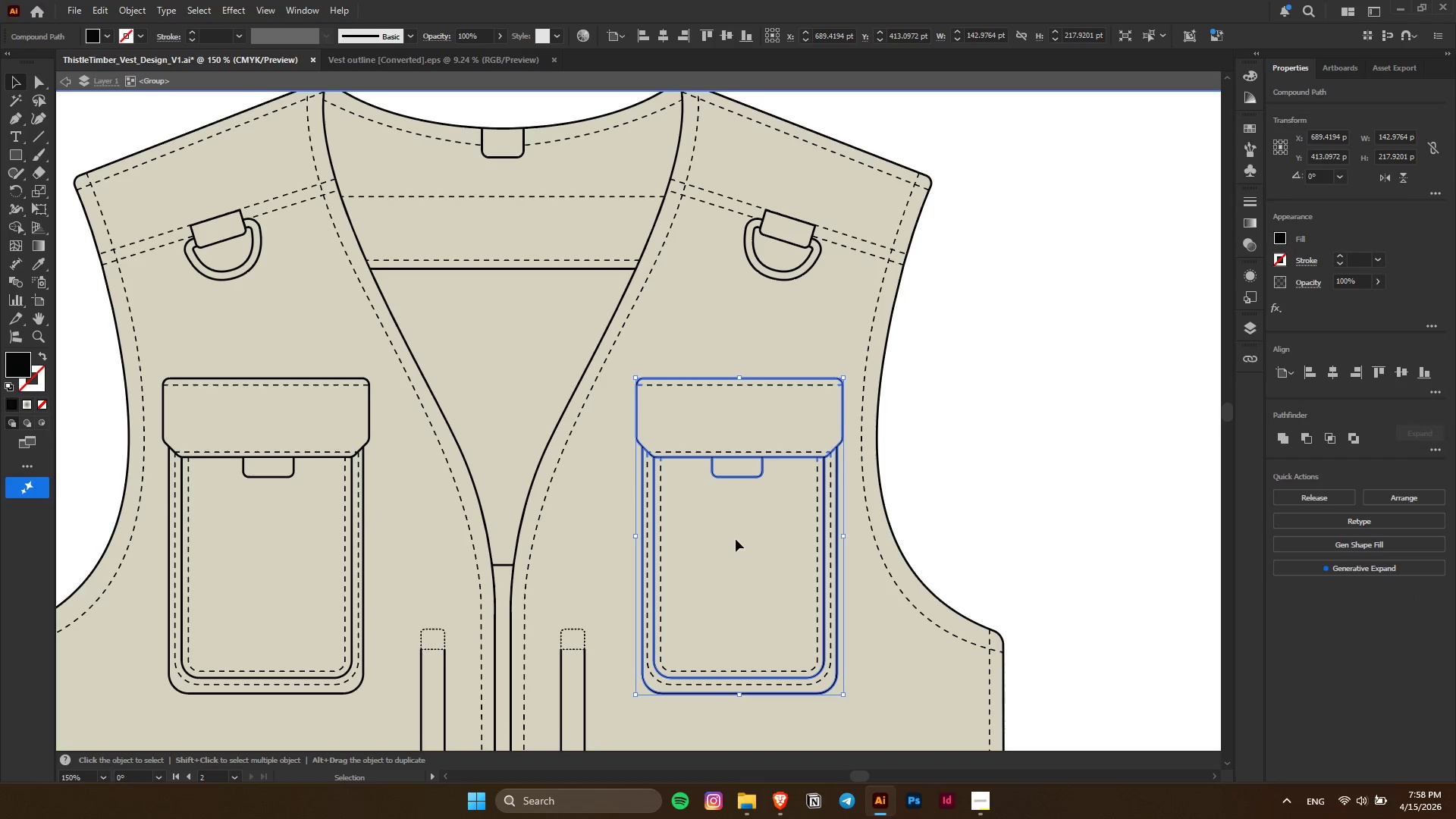 
key(Control+ControlLeft)
 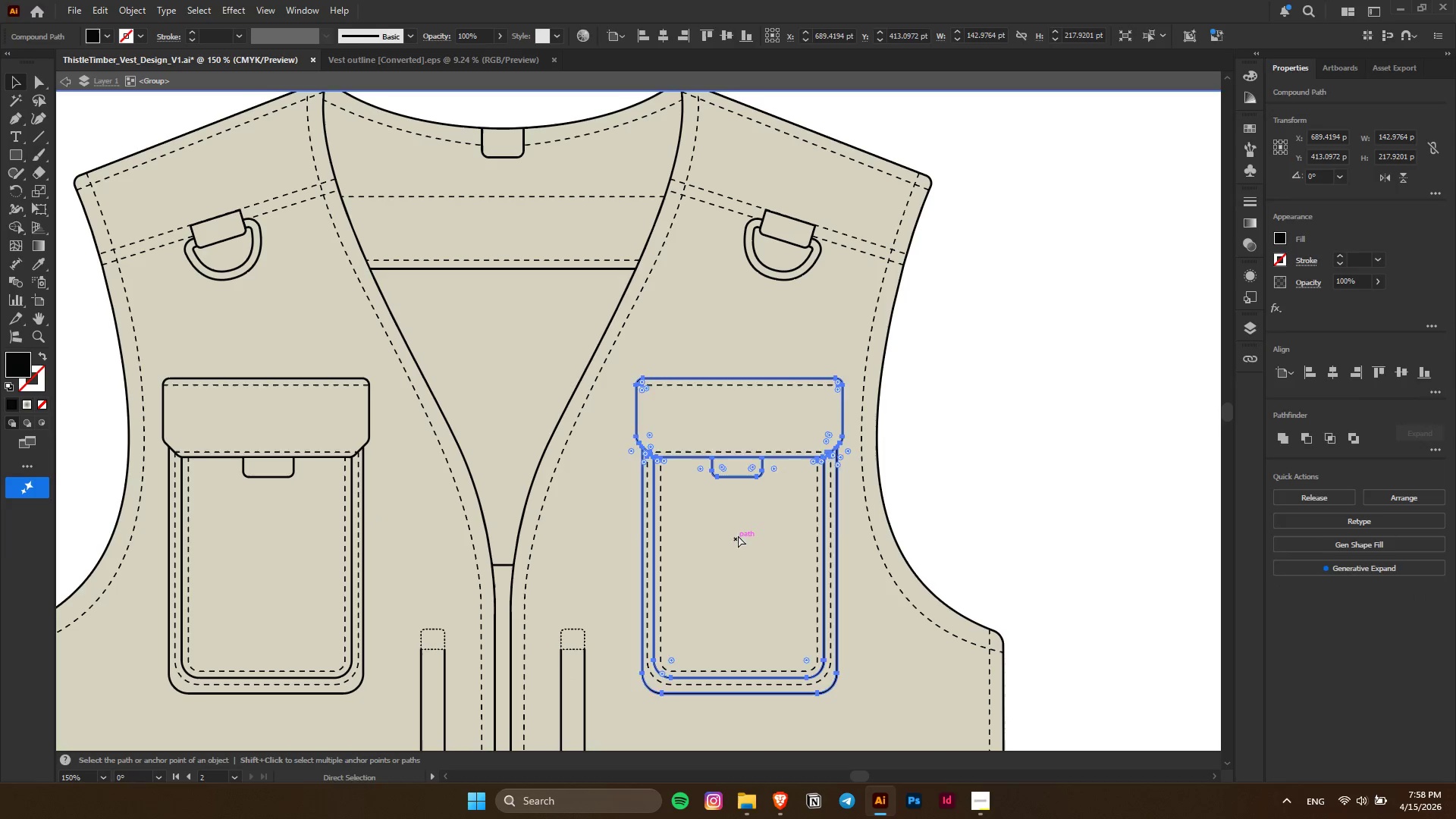 
key(Control+X)
 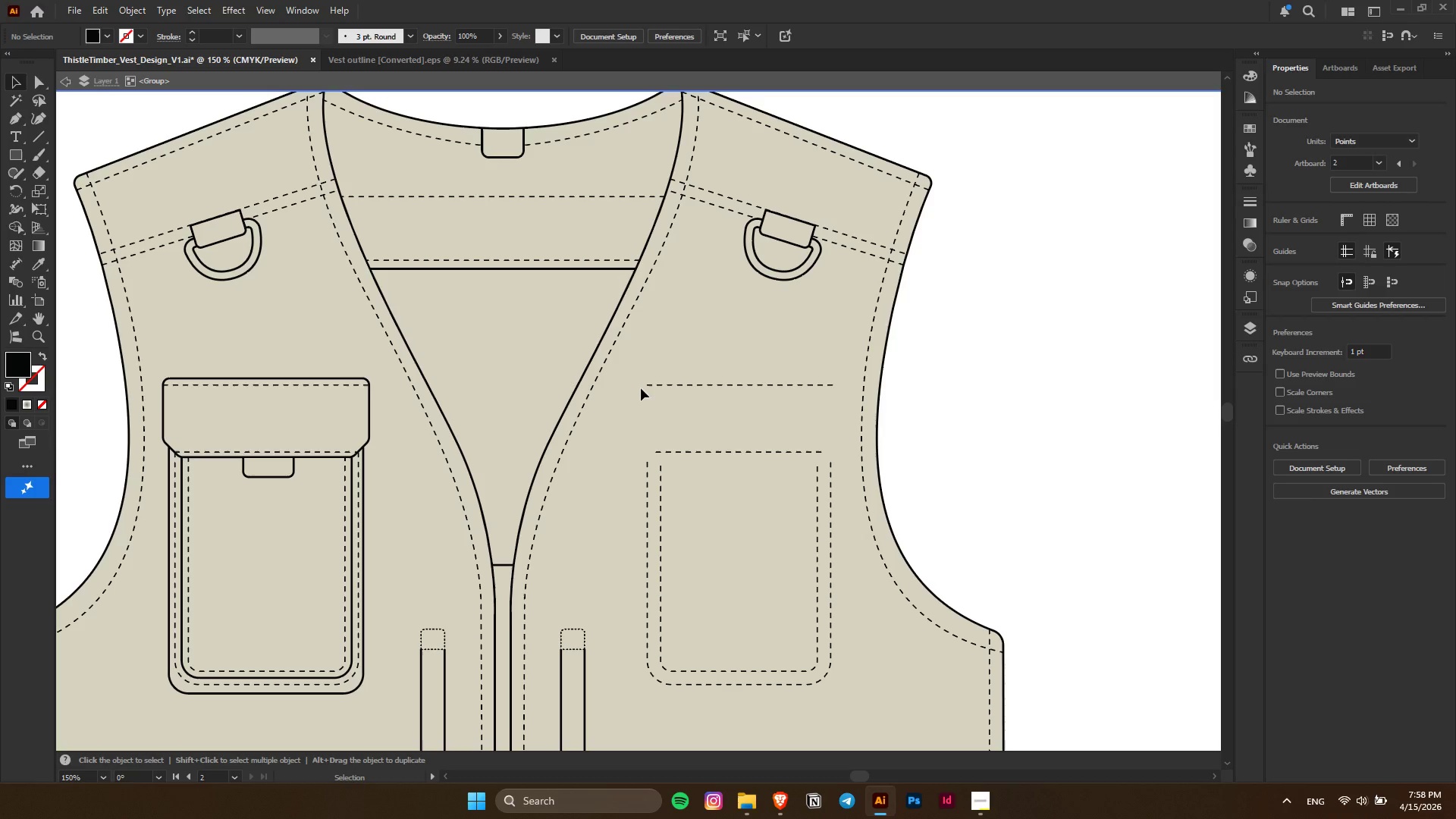 
left_click_drag(start_coordinate=[637, 381], to_coordinate=[839, 618])
 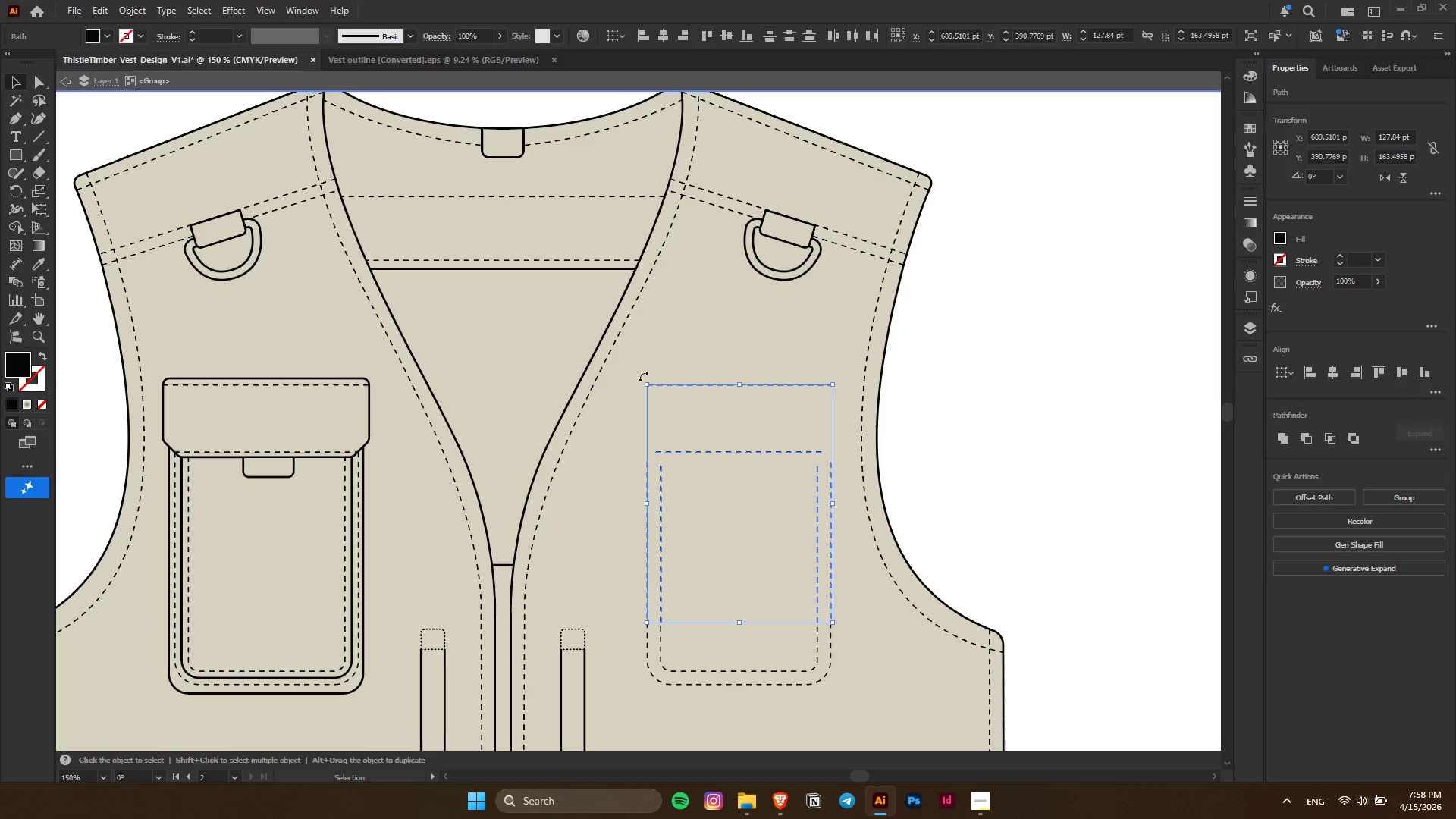 
double_click([636, 378])
 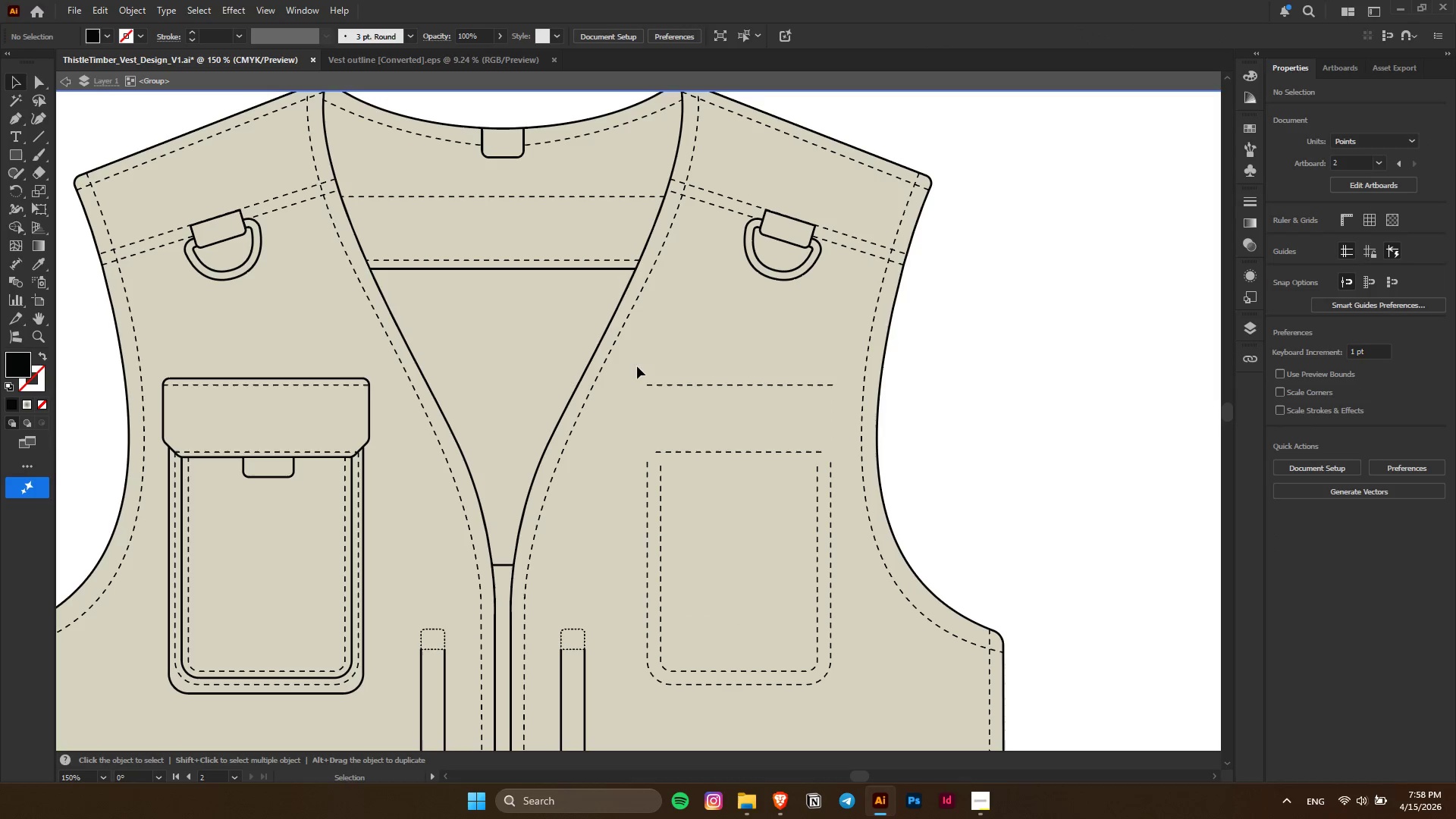 
left_click_drag(start_coordinate=[637, 366], to_coordinate=[847, 703])
 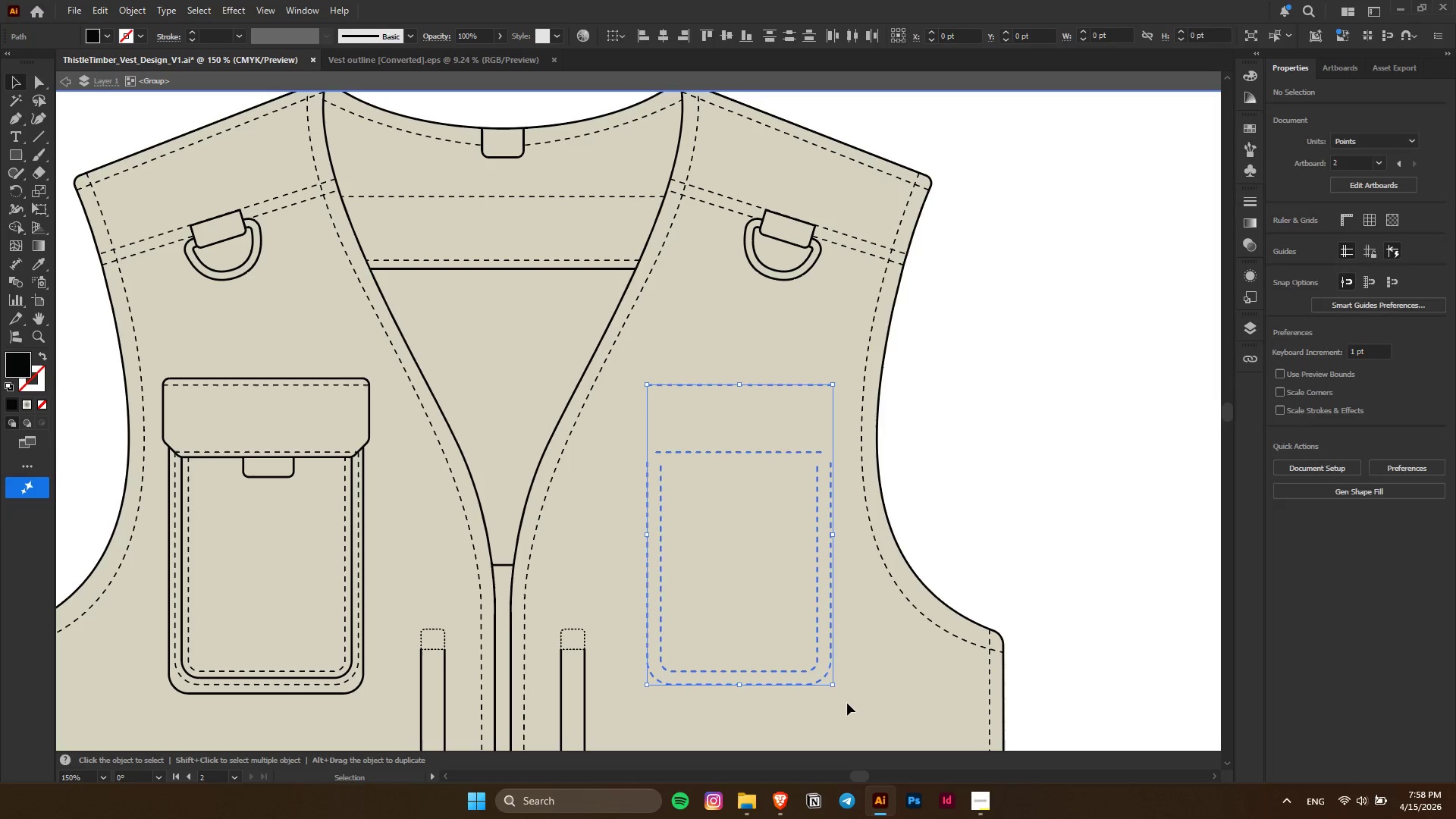 
key(Delete)
 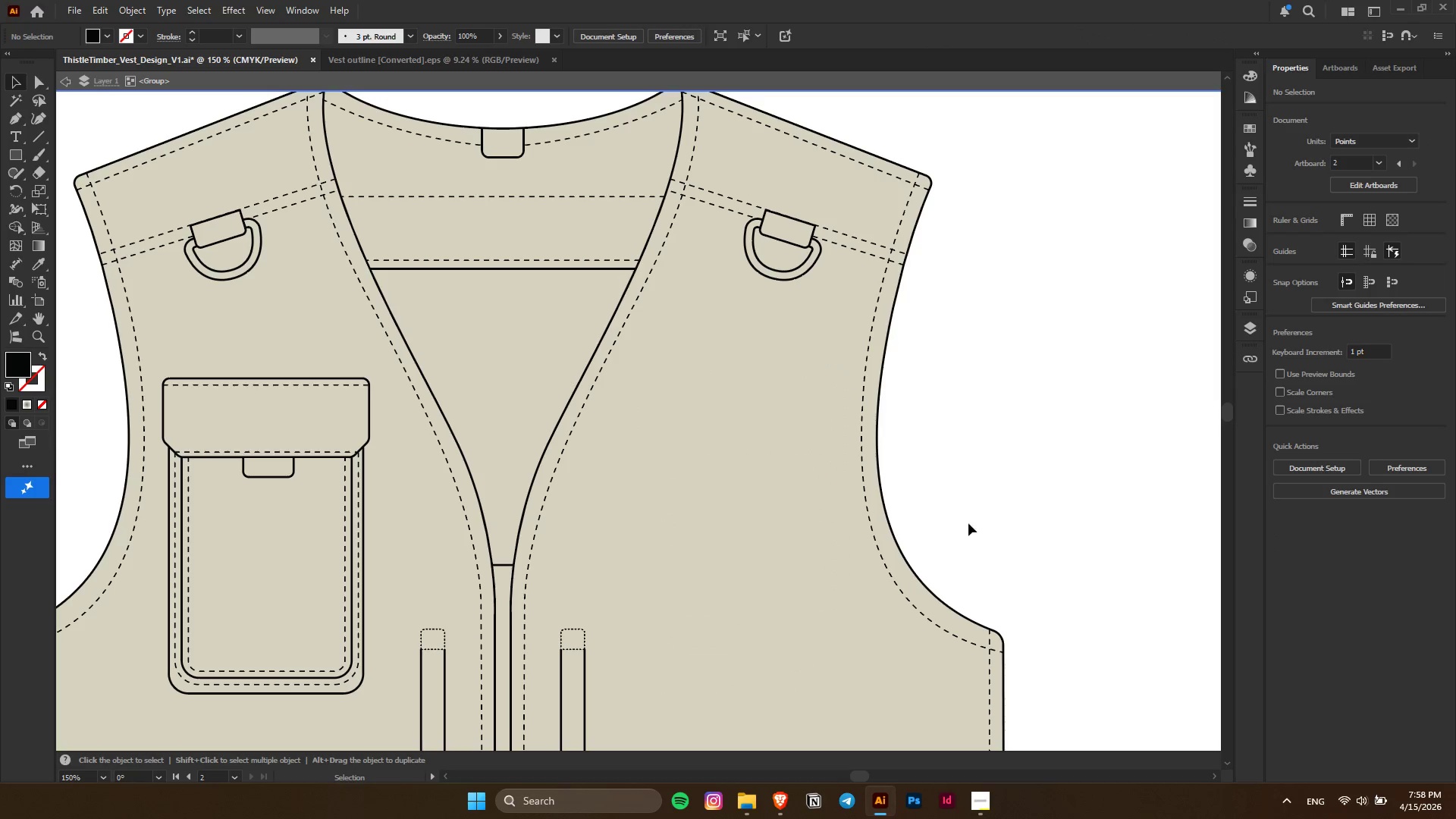 
left_click([969, 521])
 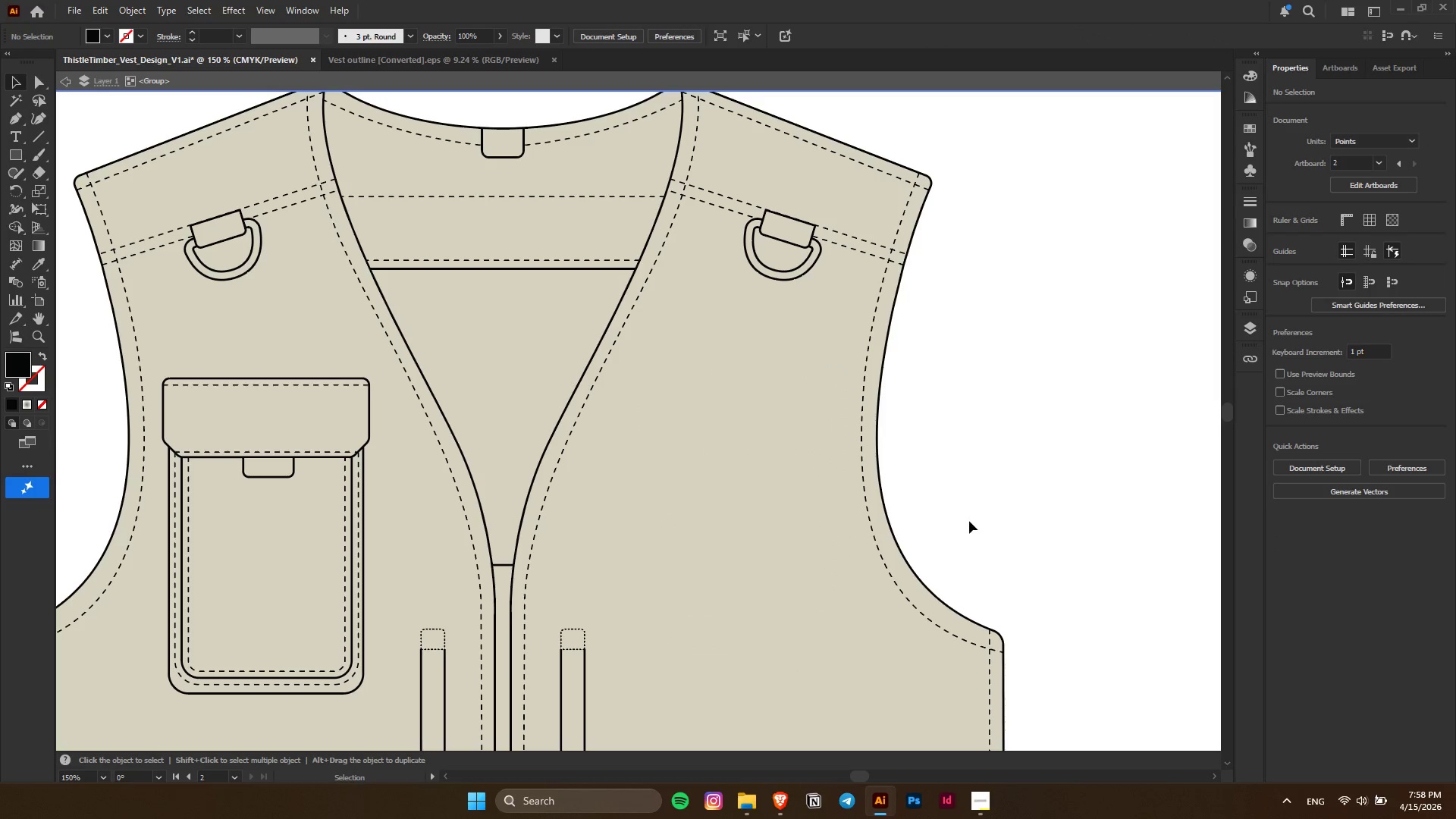 
key(Escape)
 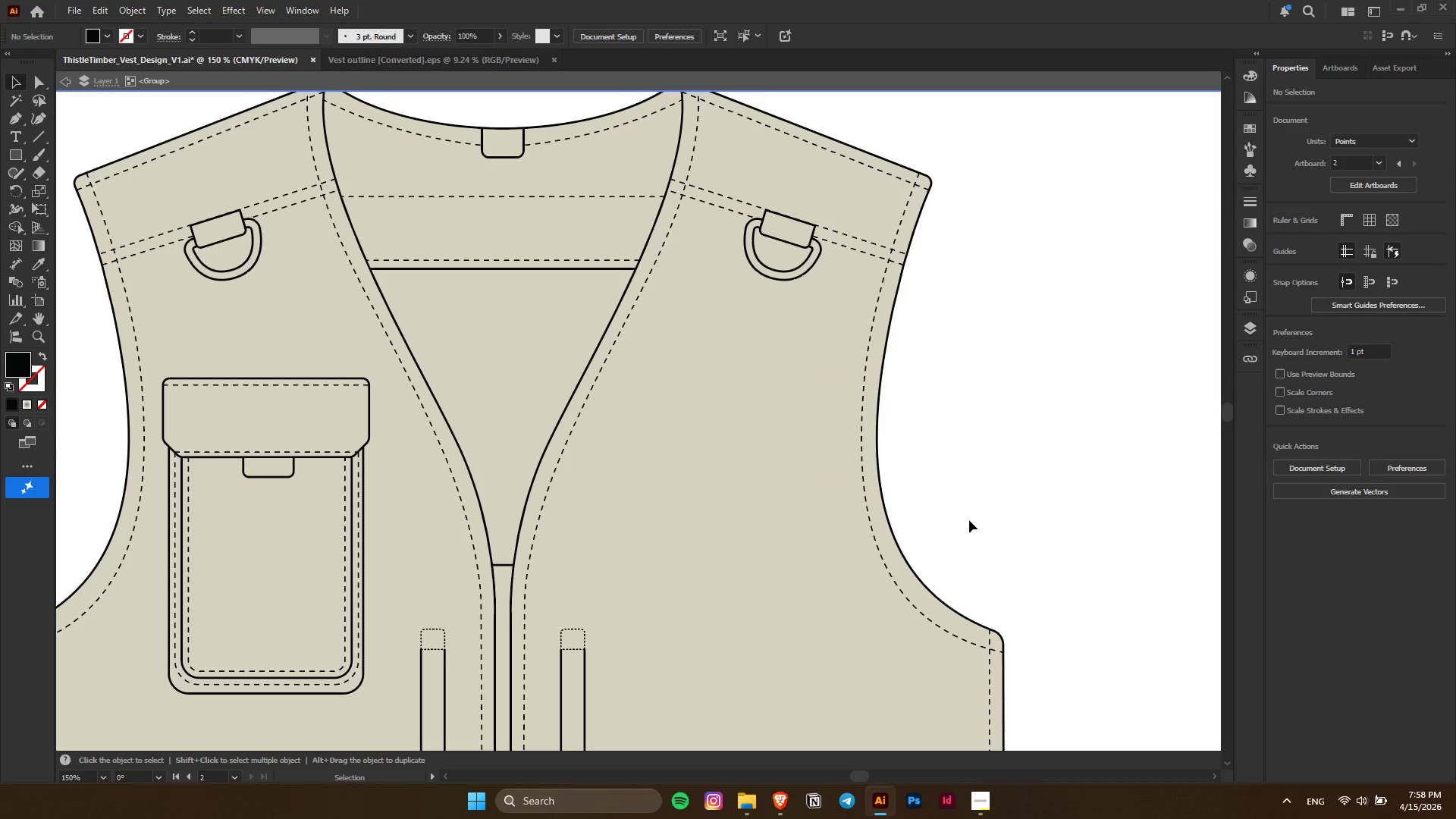 
hold_key(key=AltLeft, duration=0.39)
 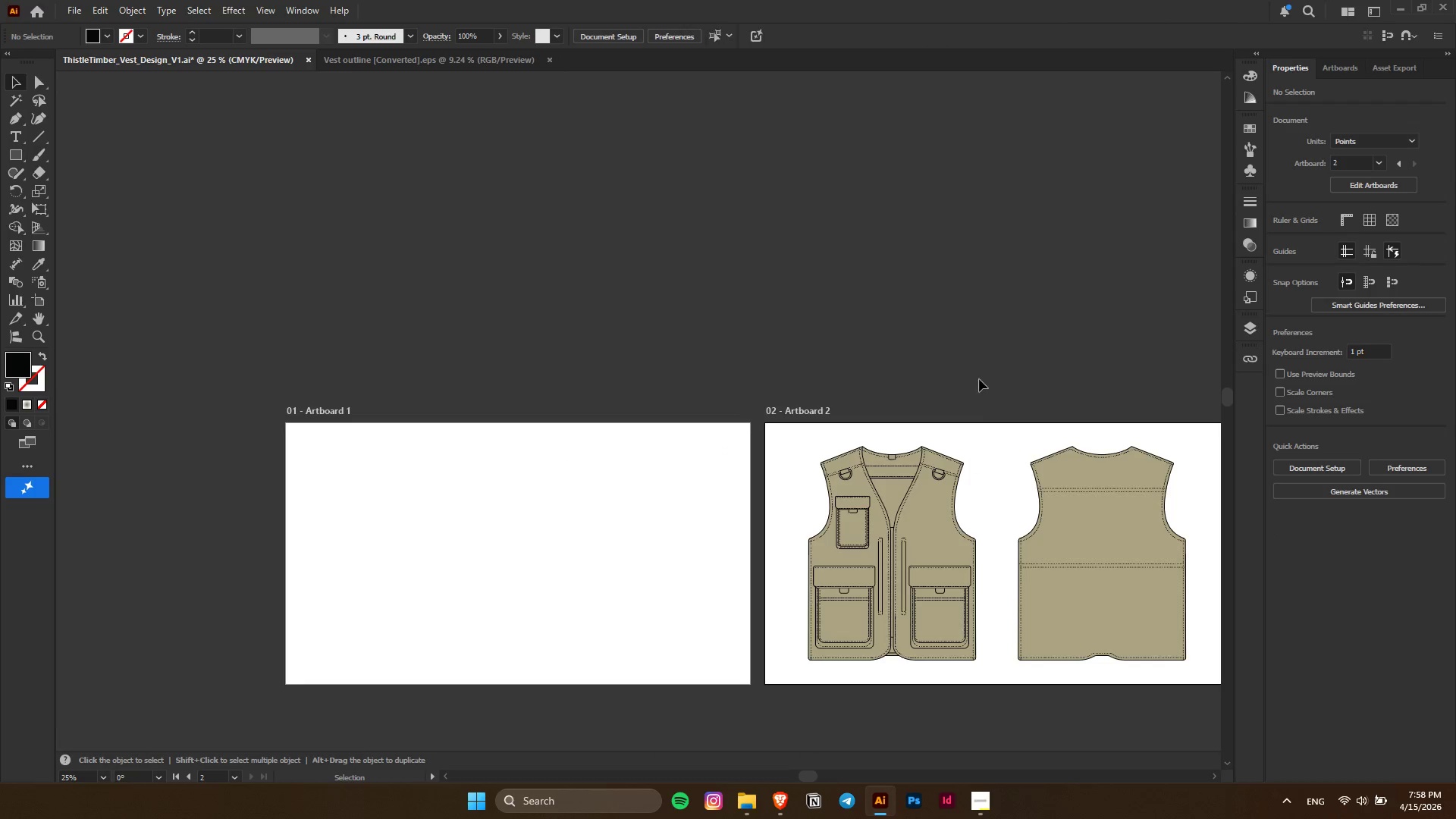 
key(Escape)
 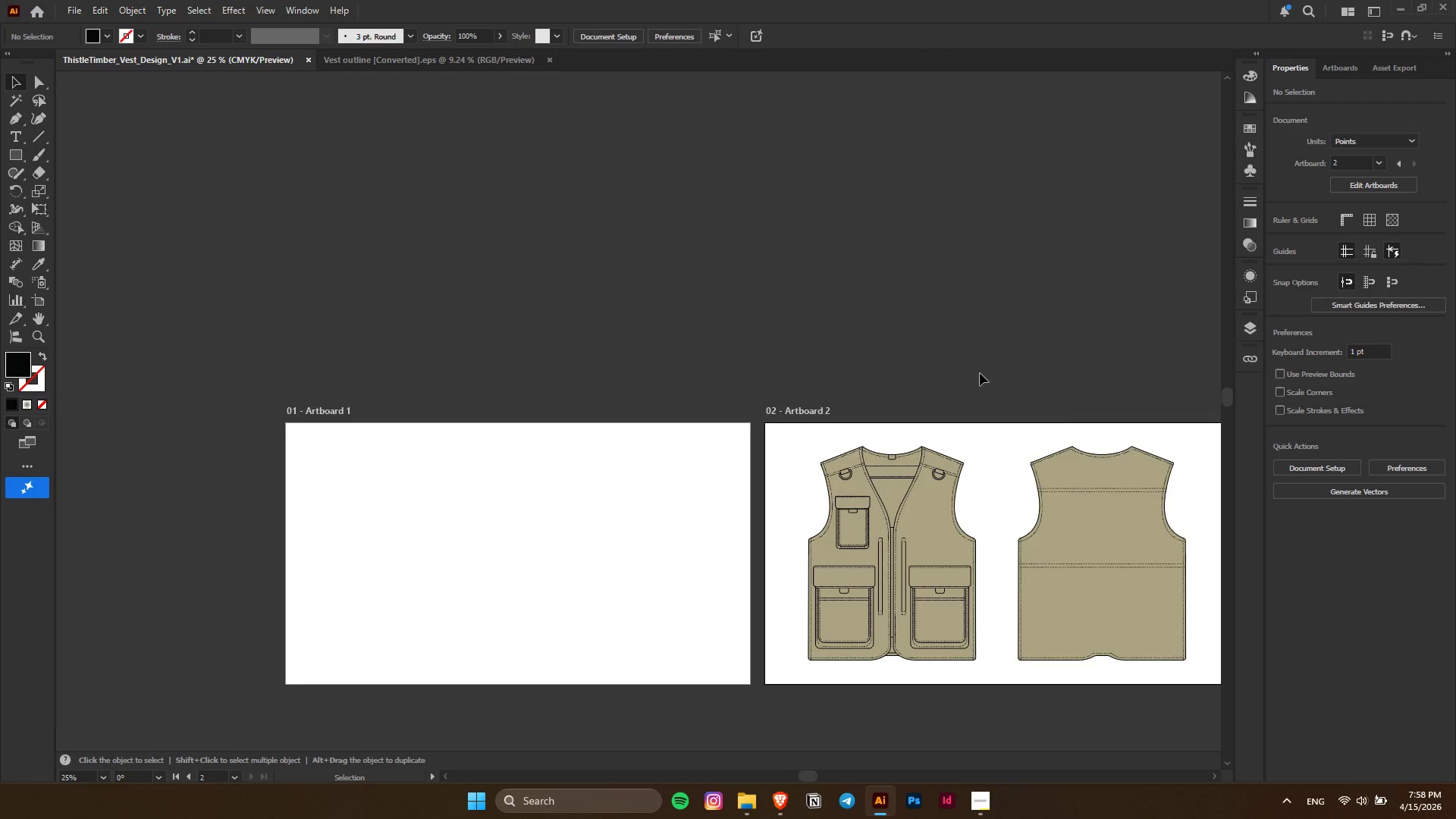 
scroll: coordinate [969, 520], scroll_direction: down, amount: 5.0
 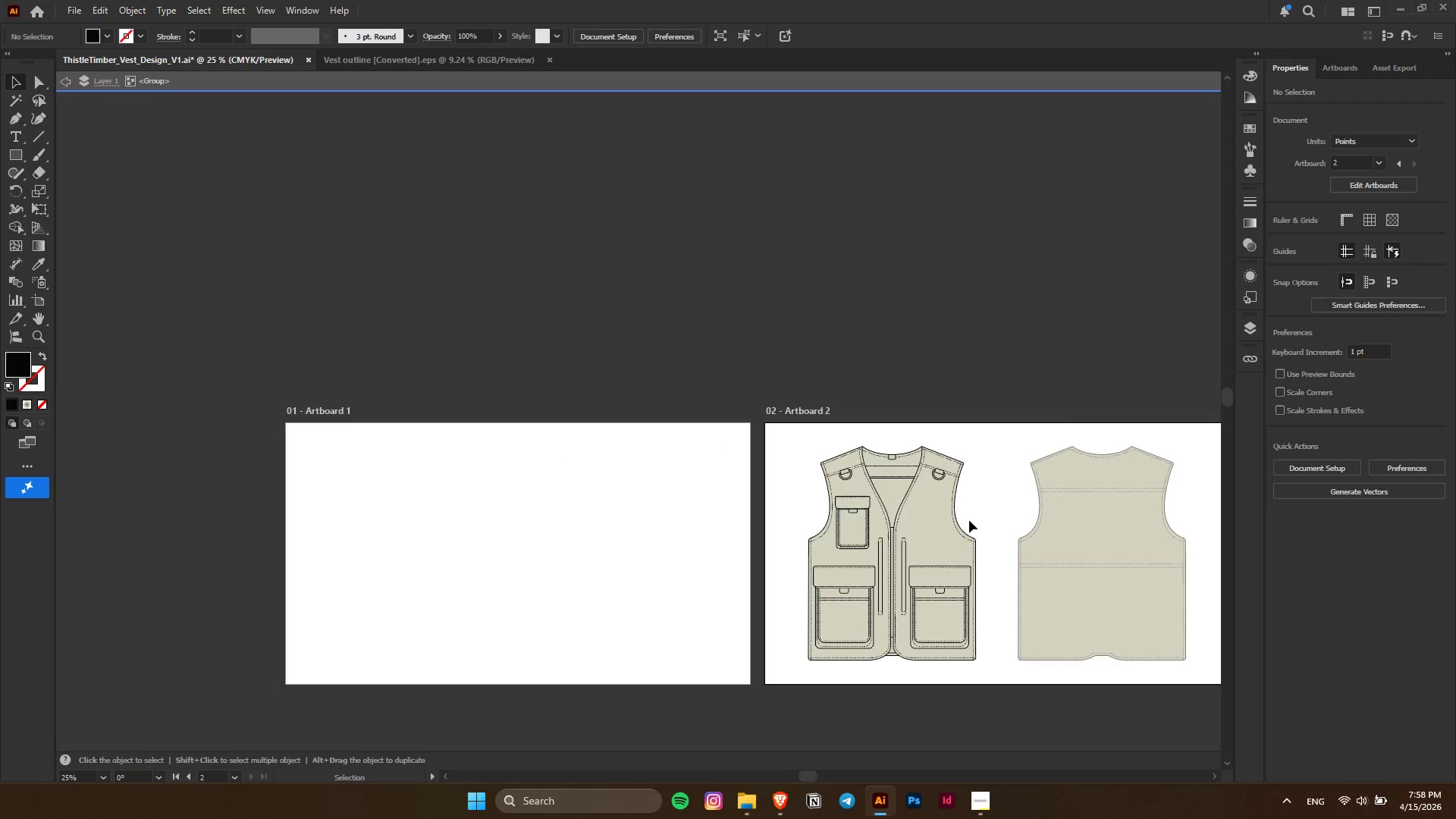 
hold_key(key=AltLeft, duration=0.36)
 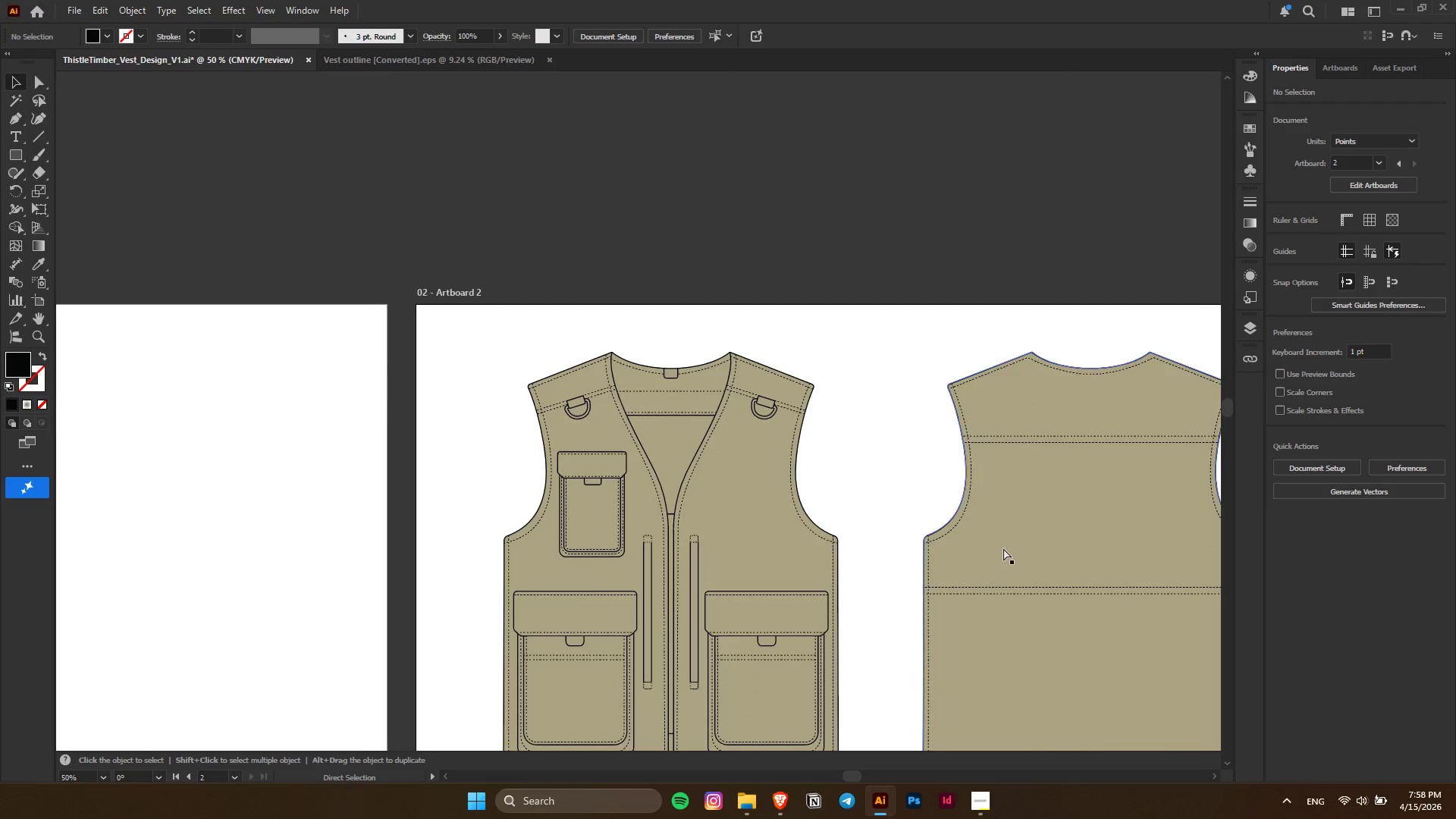 
key(Control+ControlLeft)
 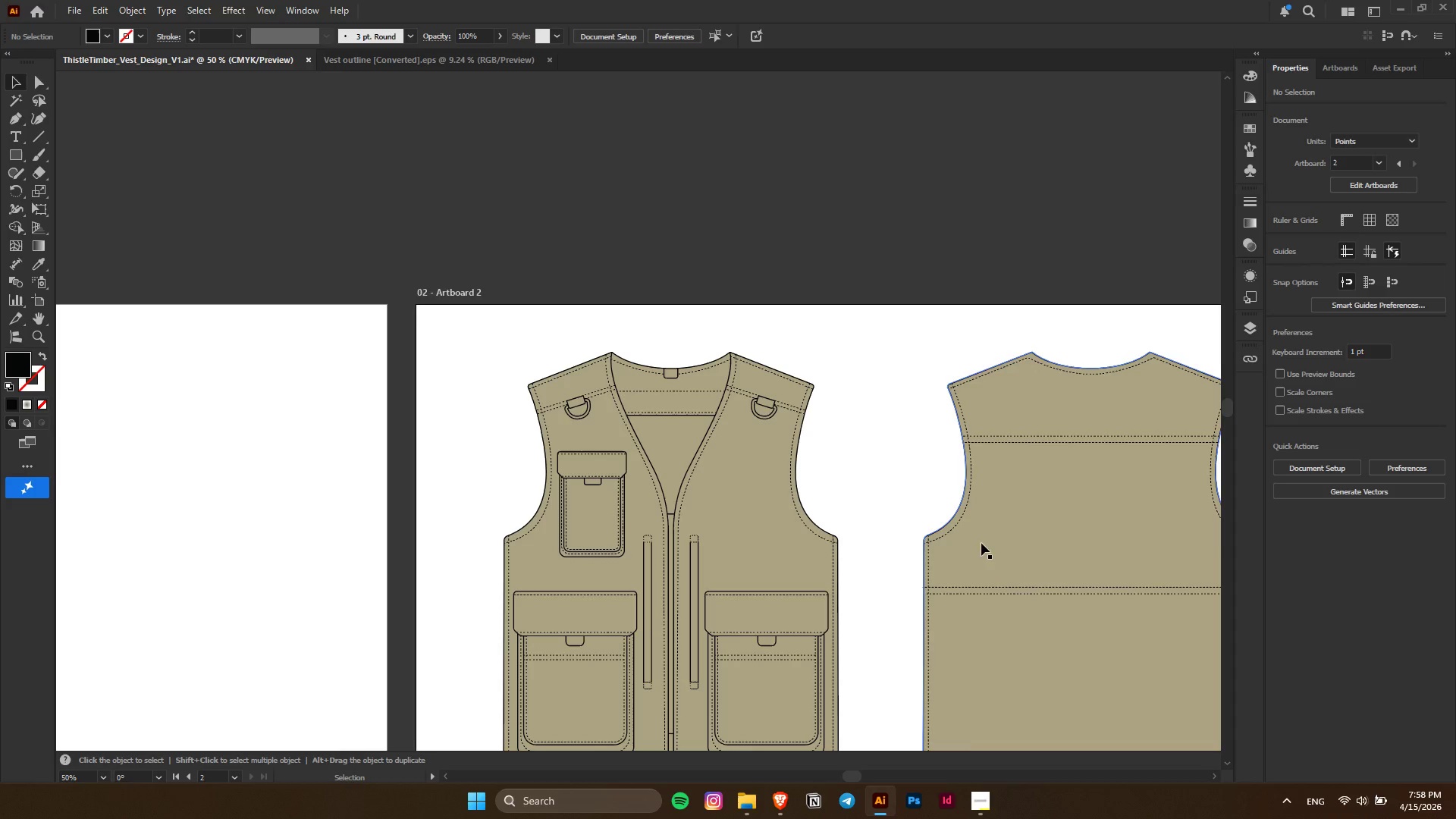 
scroll: coordinate [1004, 548], scroll_direction: down, amount: 4.0
 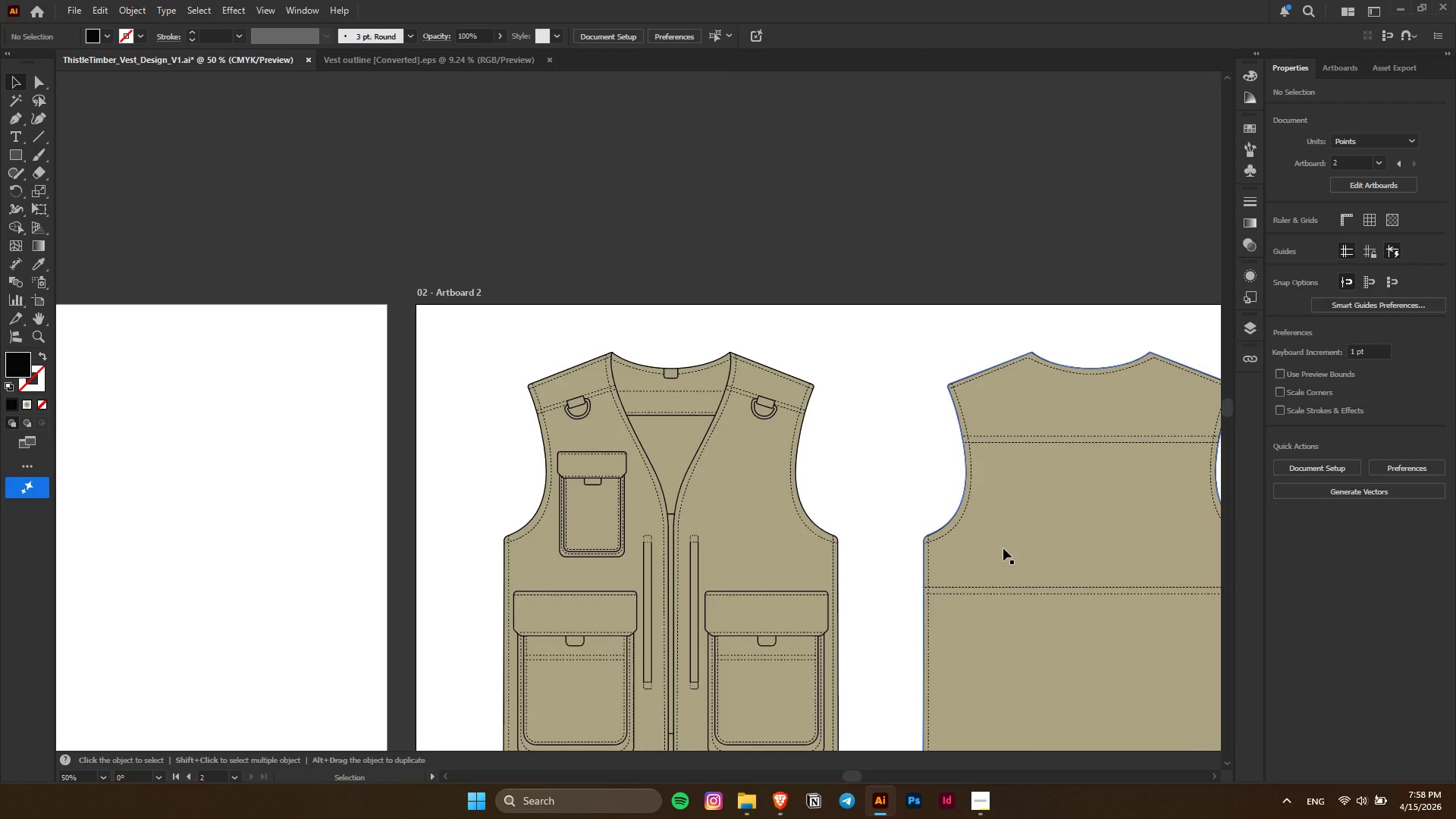 
key(Control+Z)
 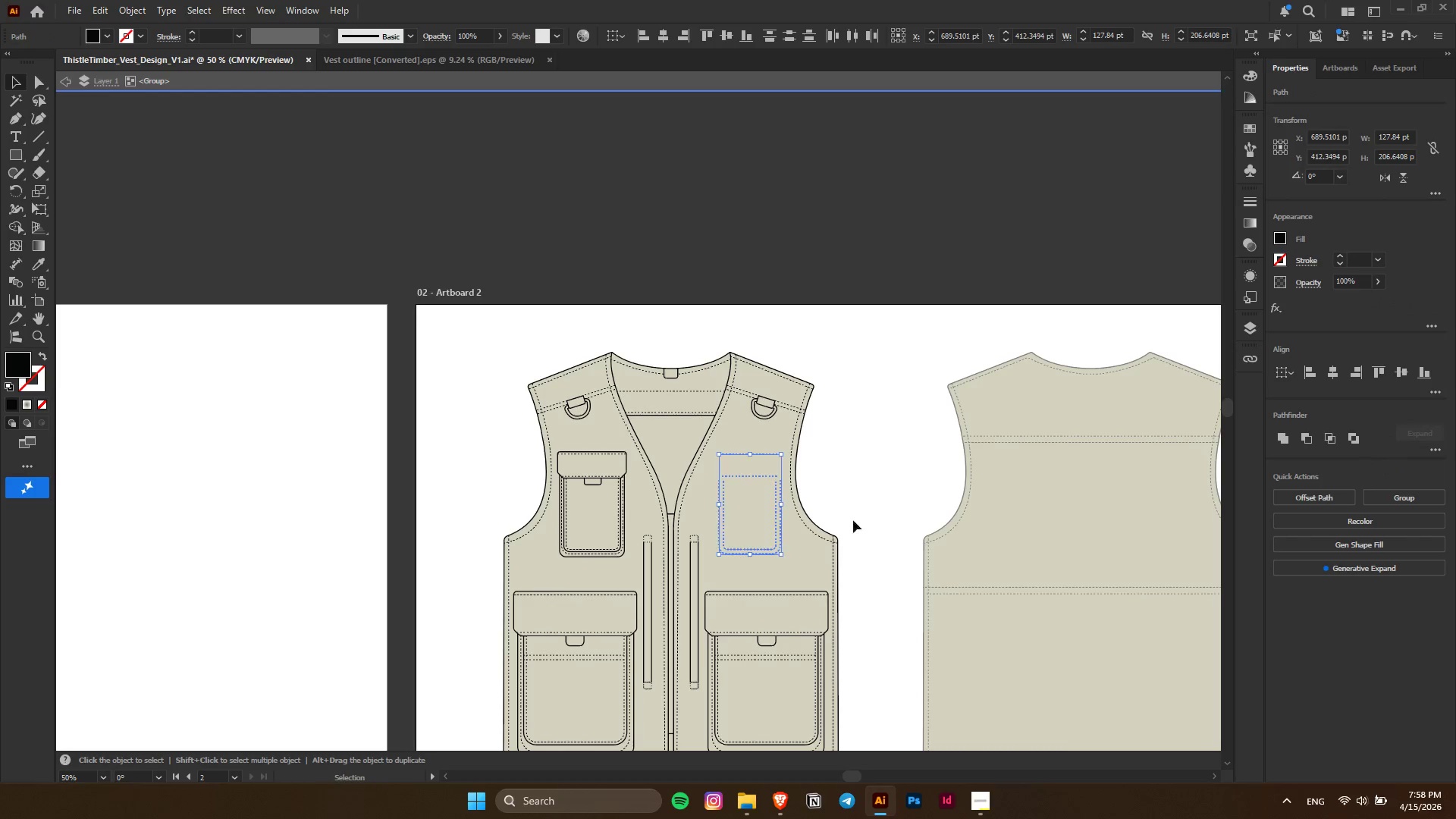 
key(Control+Z)
 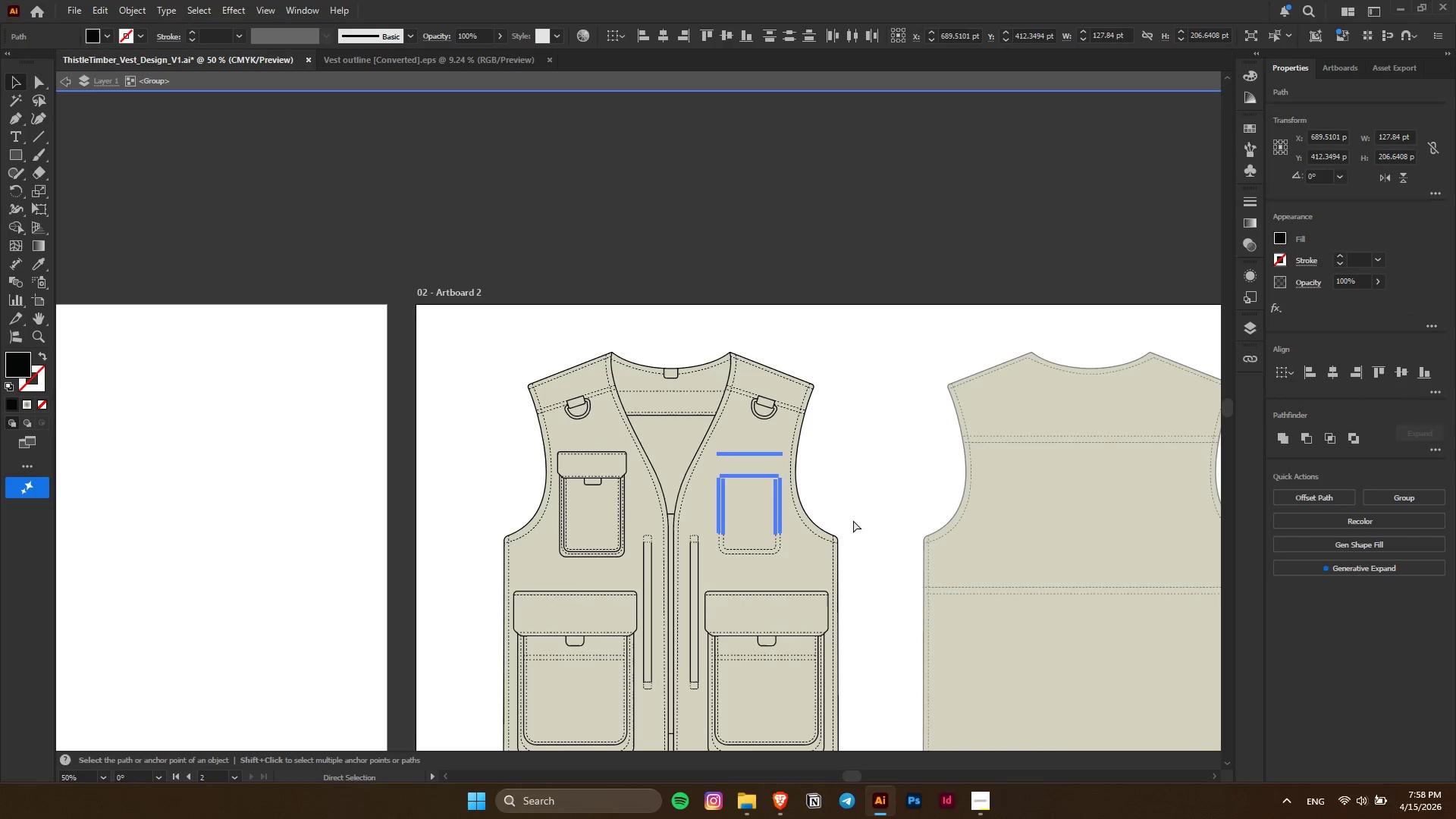 
key(Control+Z)
 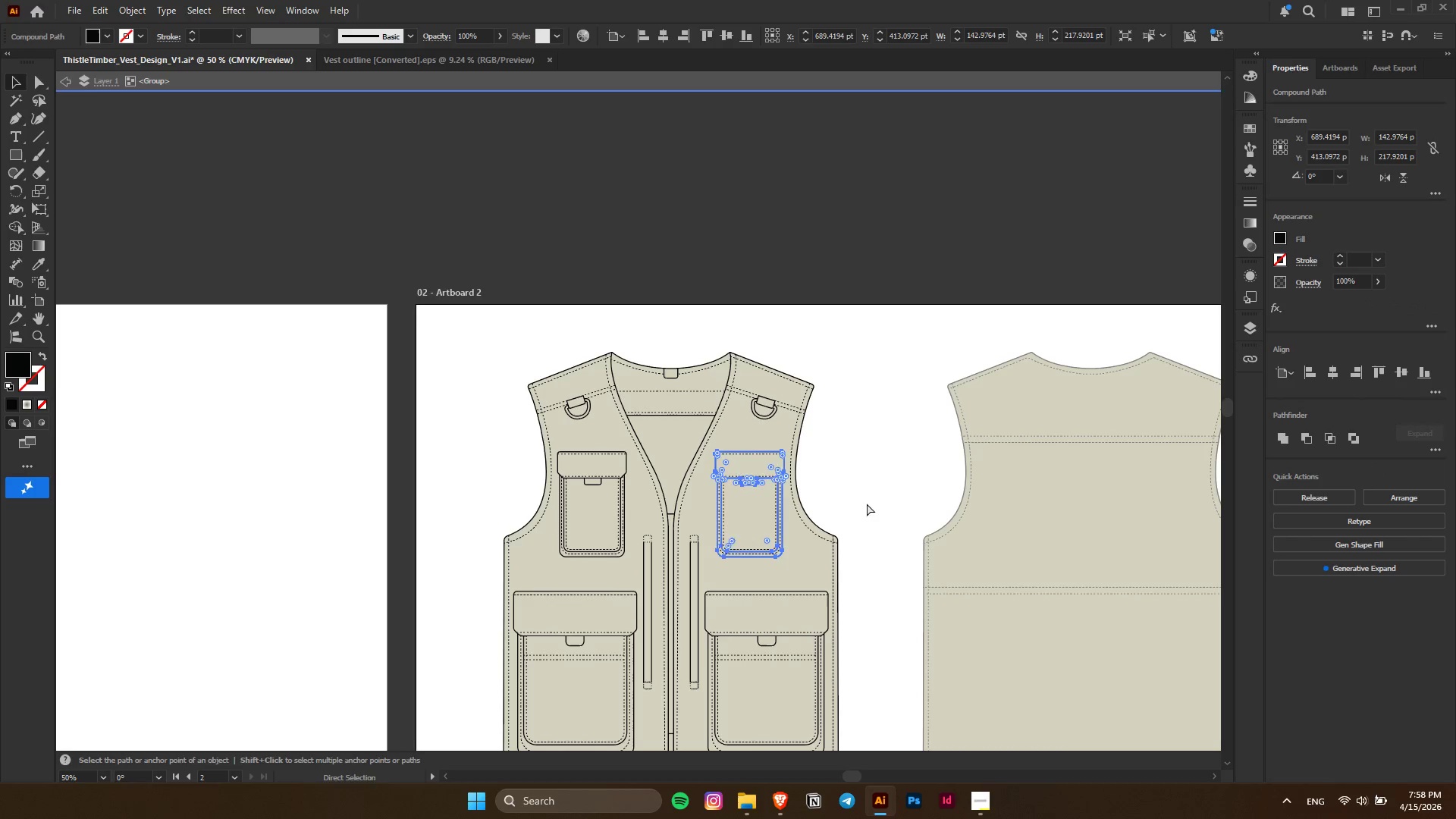 
left_click([884, 462])
 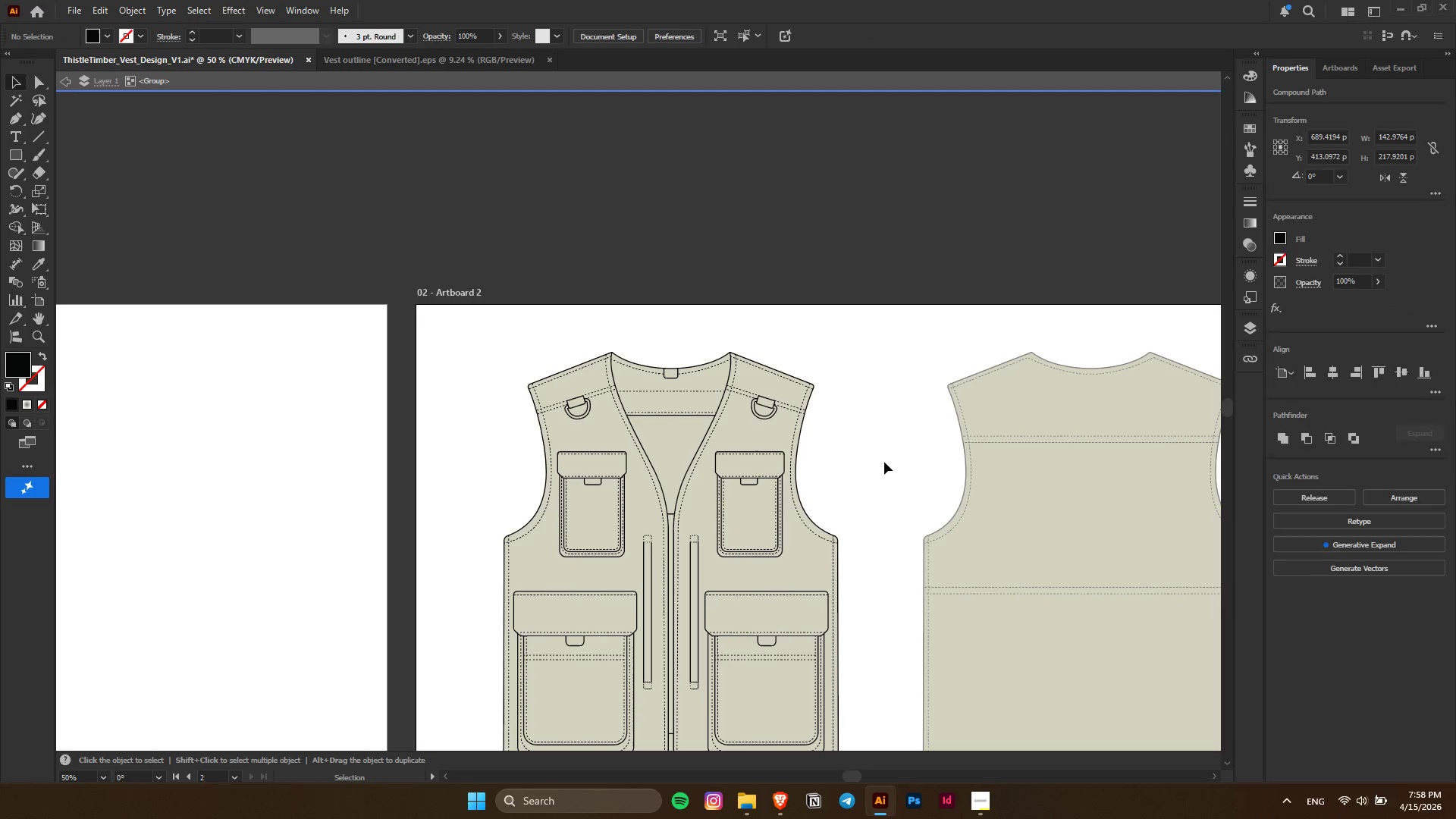 
key(Escape)
 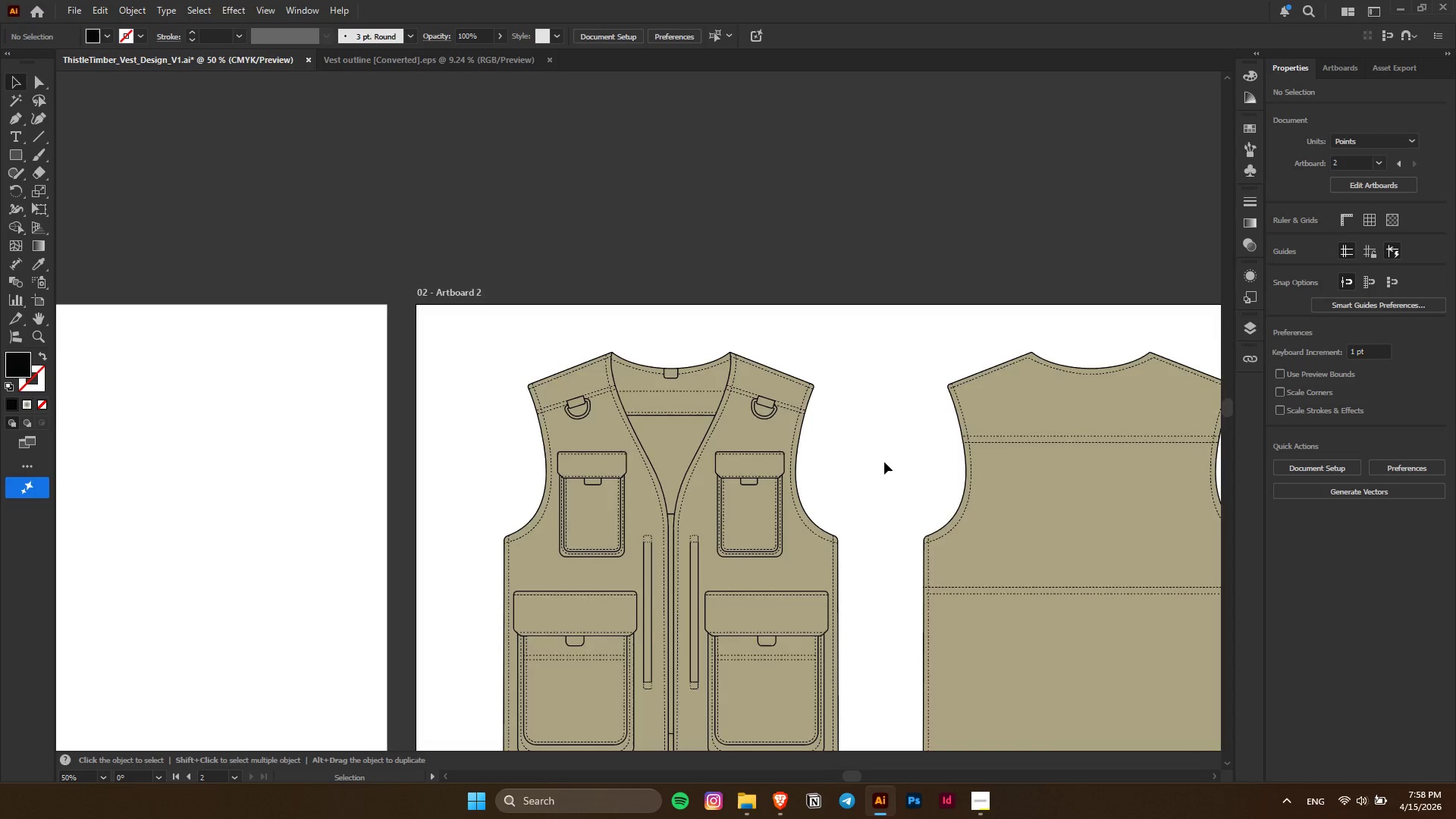 
key(Alt+AltLeft)
 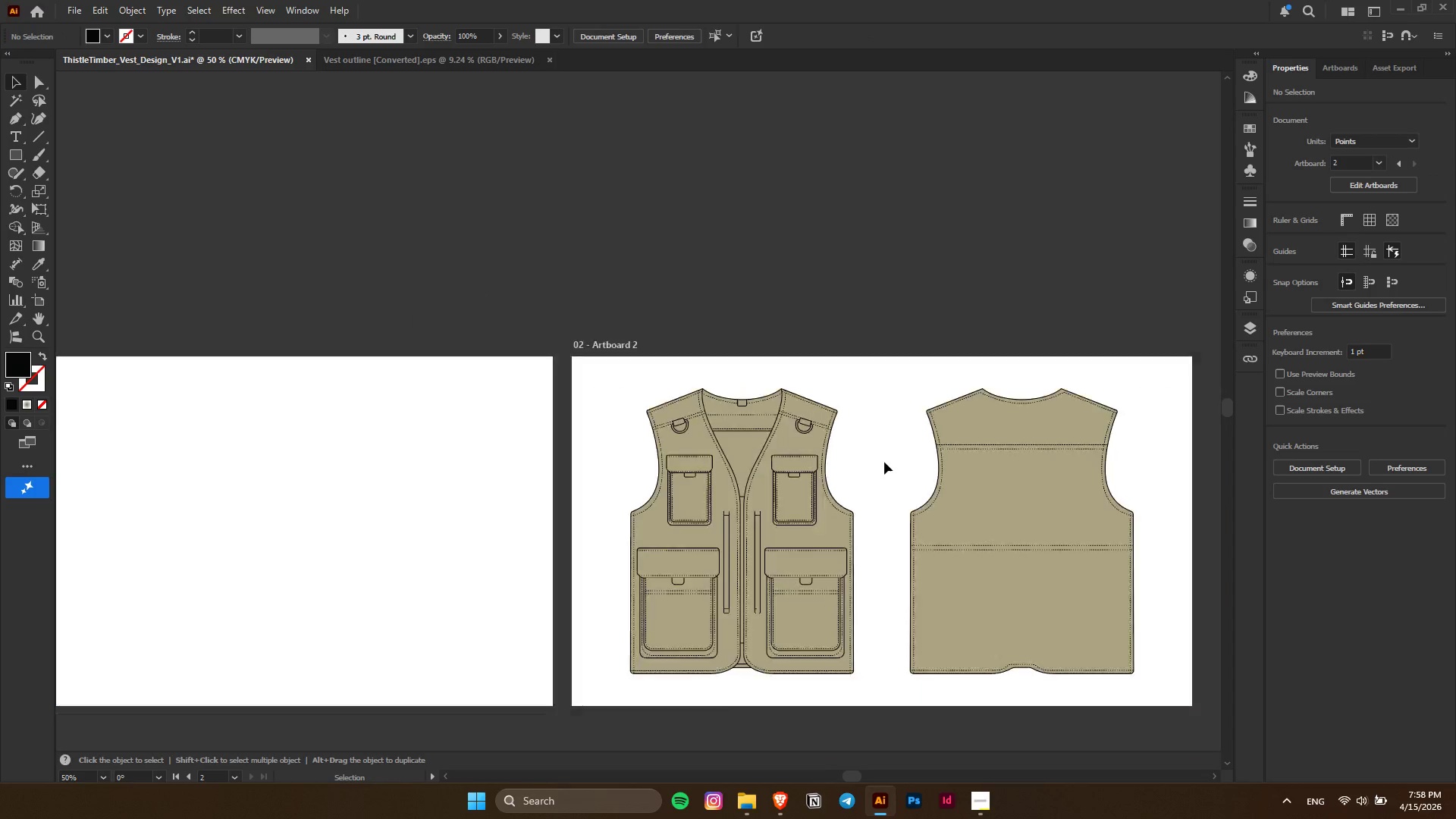 
key(Control+ControlLeft)
 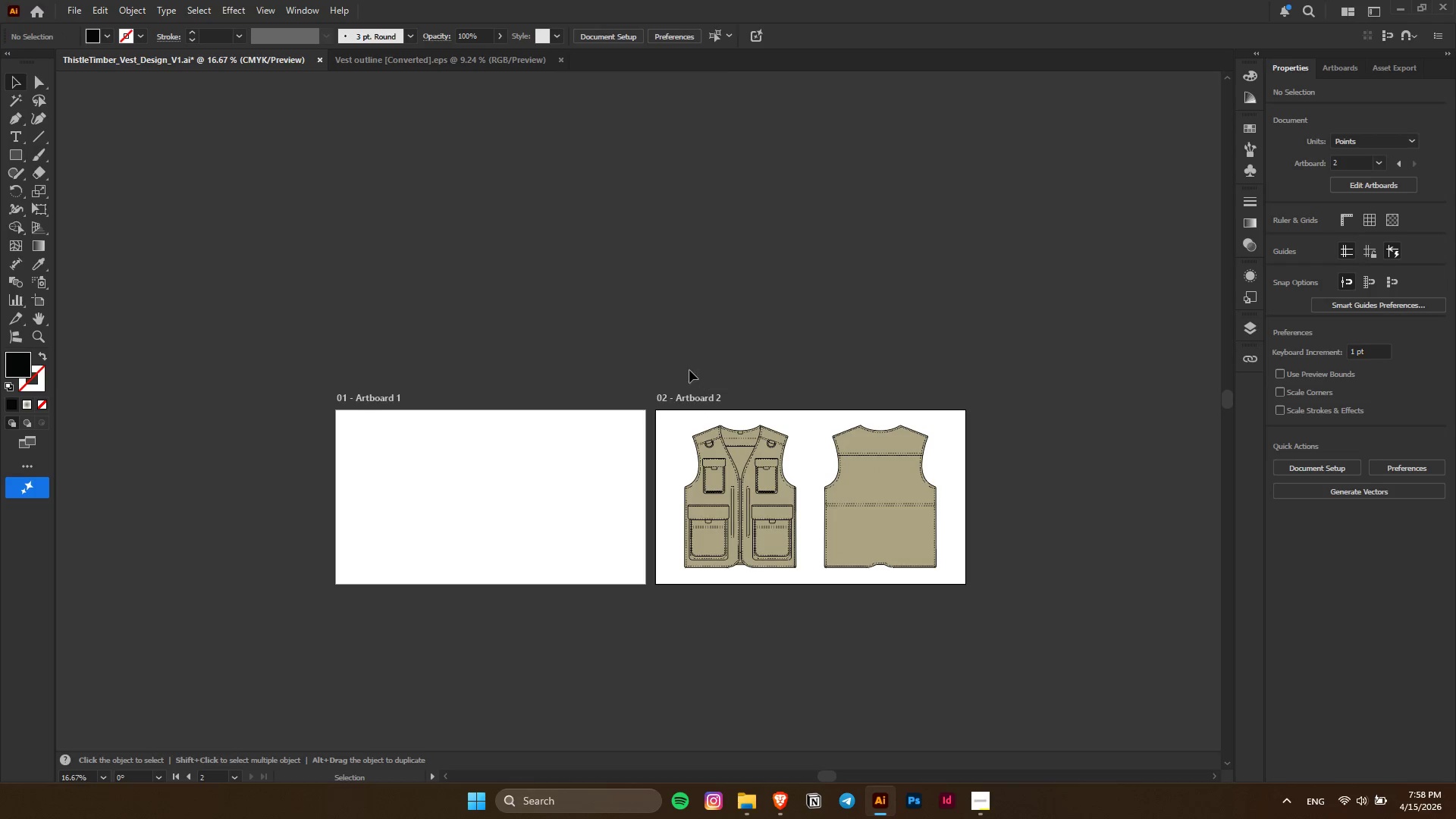 
scroll: coordinate [884, 462], scroll_direction: down, amount: 9.0
 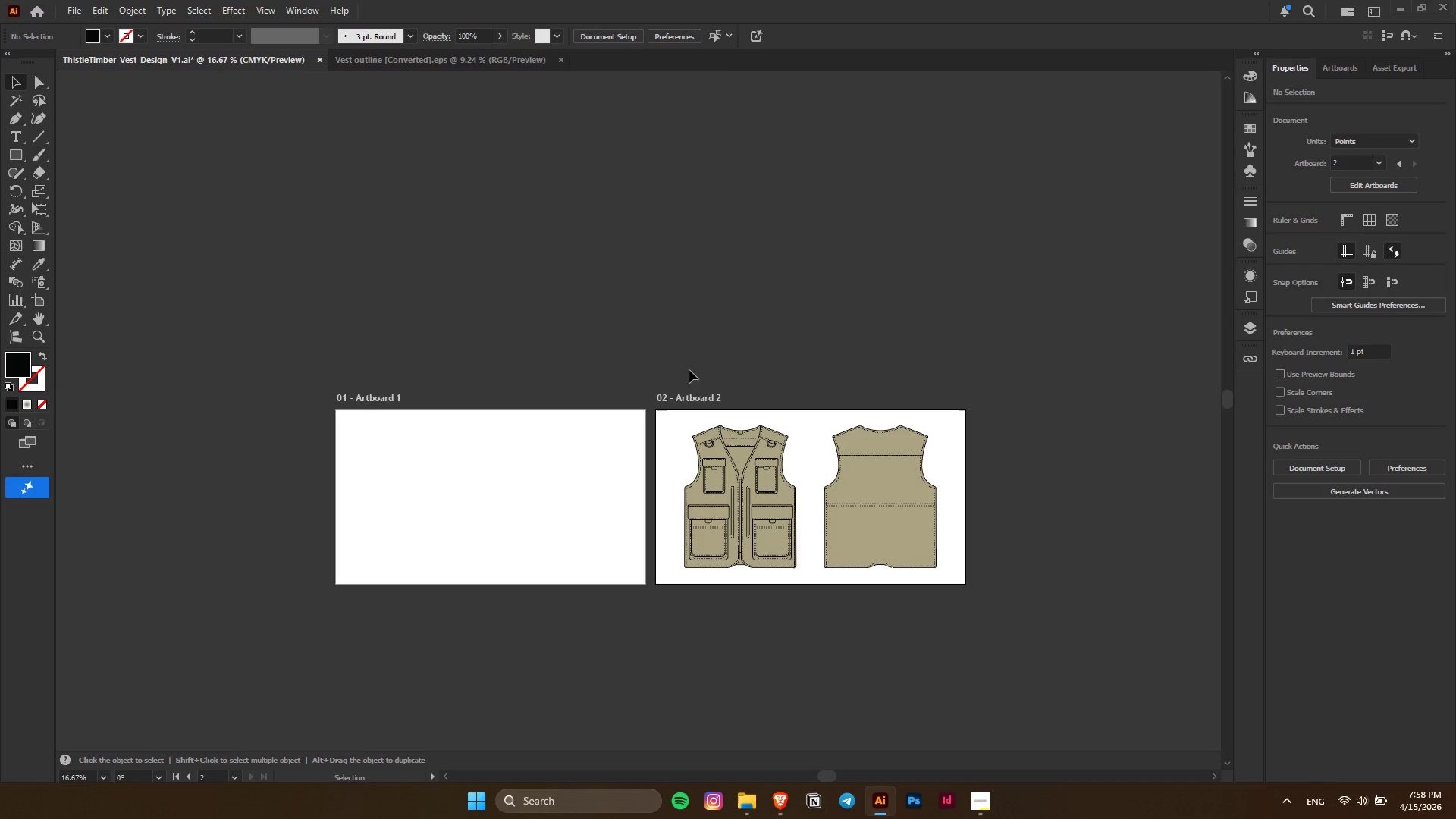 
left_click_drag(start_coordinate=[689, 370], to_coordinate=[952, 688])
 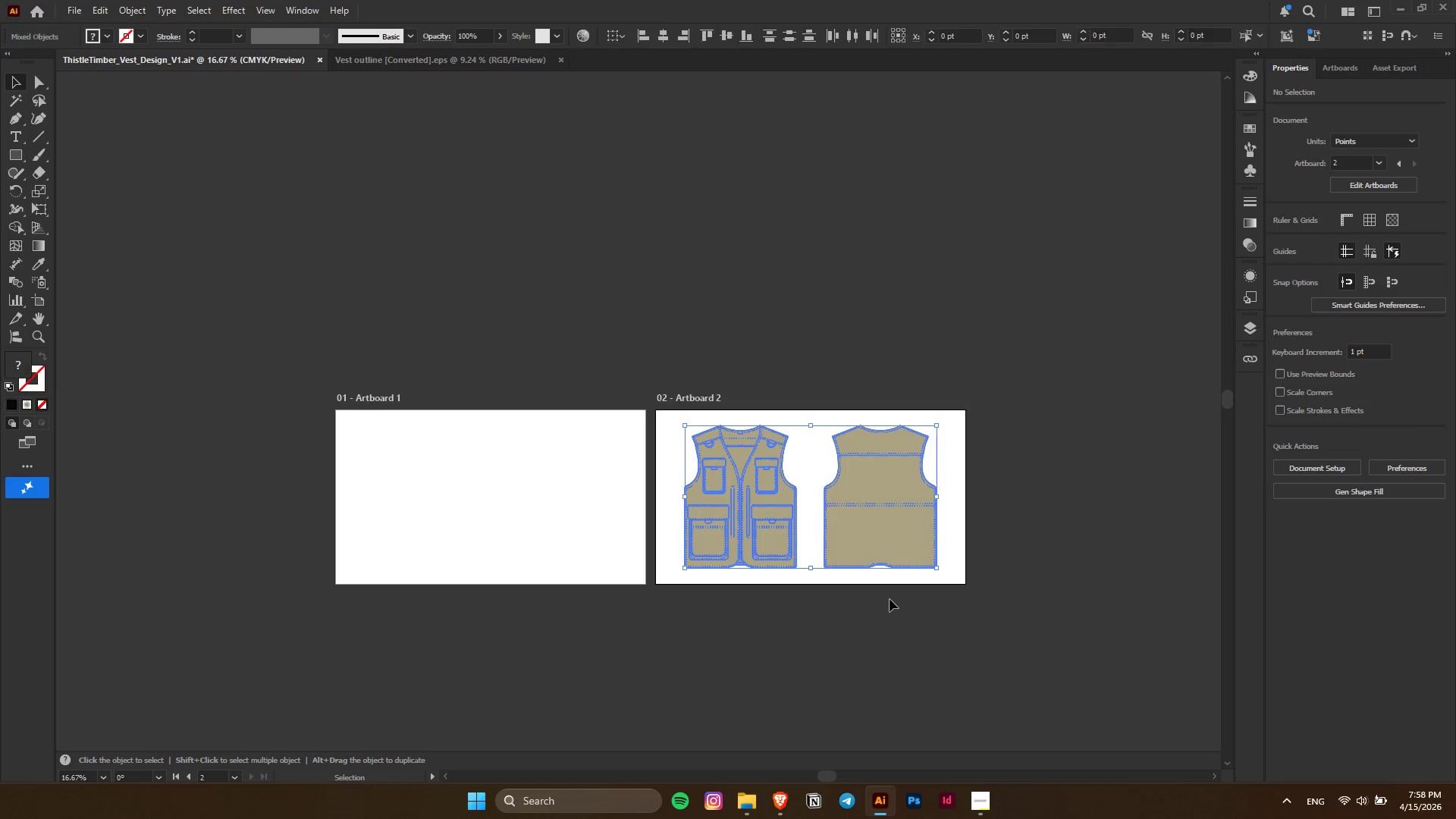 
hold_key(key=AltLeft, duration=1.94)
left_click_drag(start_coordinate=[880, 555], to_coordinate=[903, 342])
 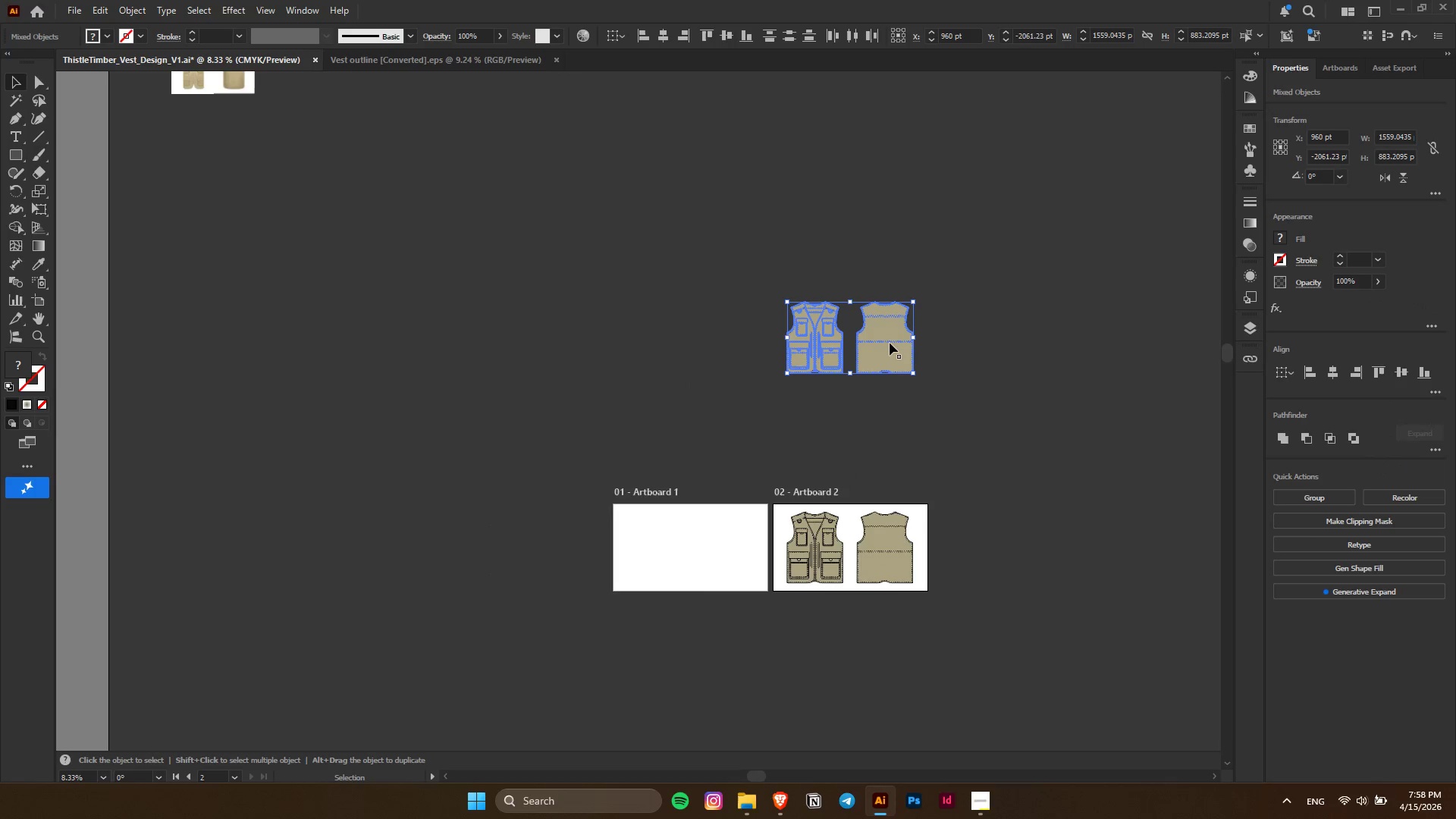 
hold_key(key=ShiftLeft, duration=1.44)
 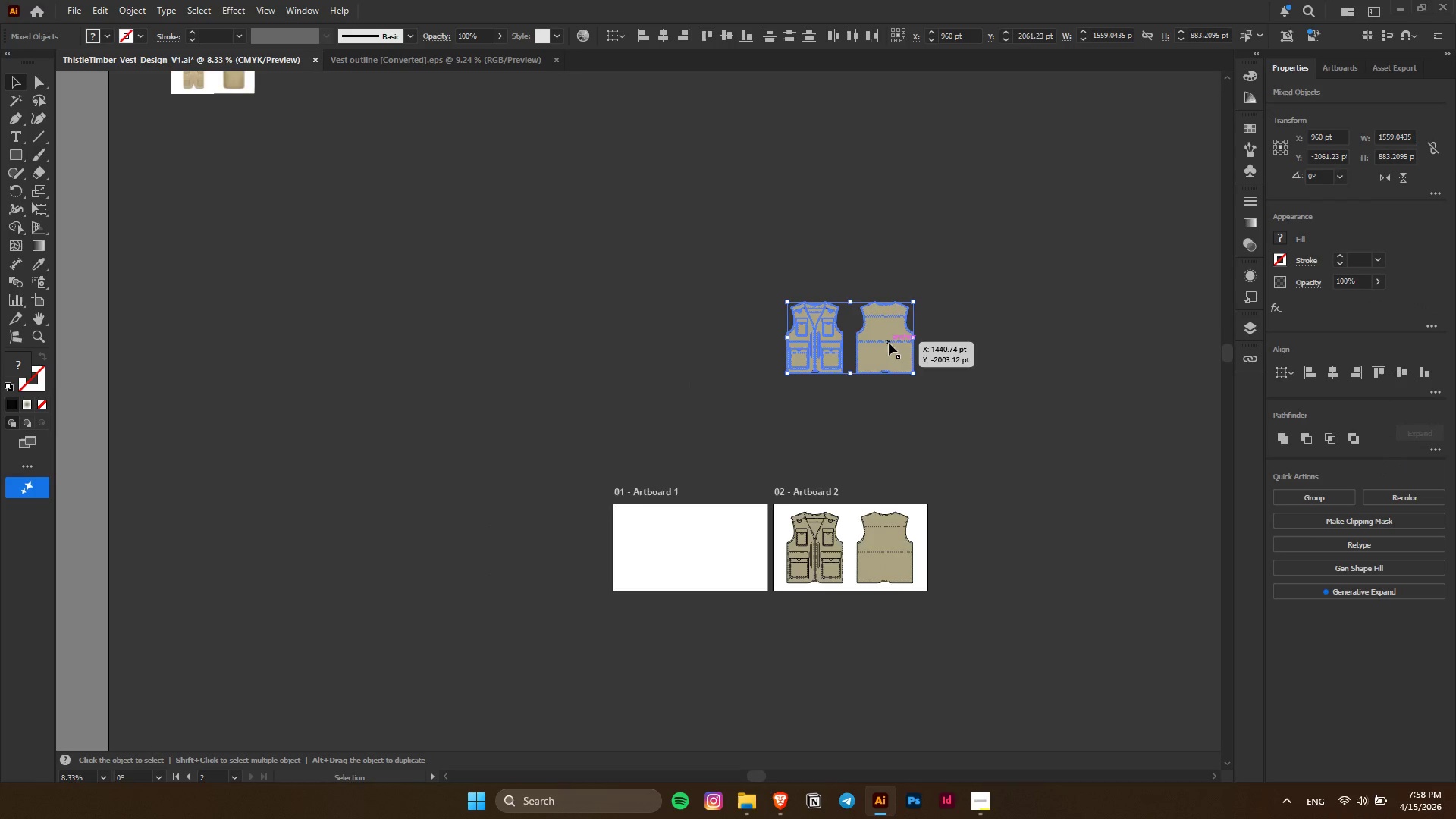 
scroll: coordinate [890, 598], scroll_direction: down, amount: 2.0
 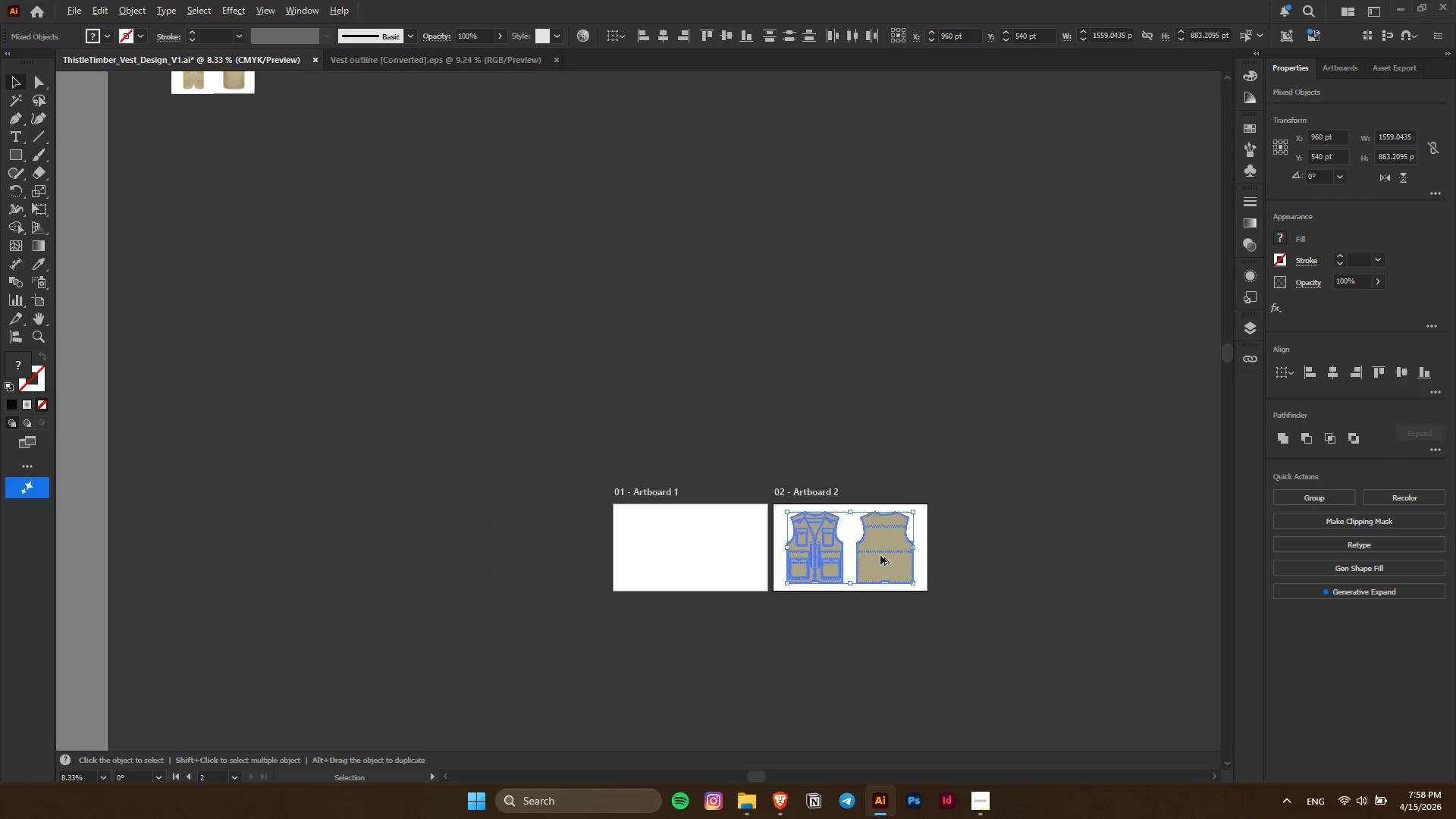 
hold_key(key=AltLeft, duration=1.83)
 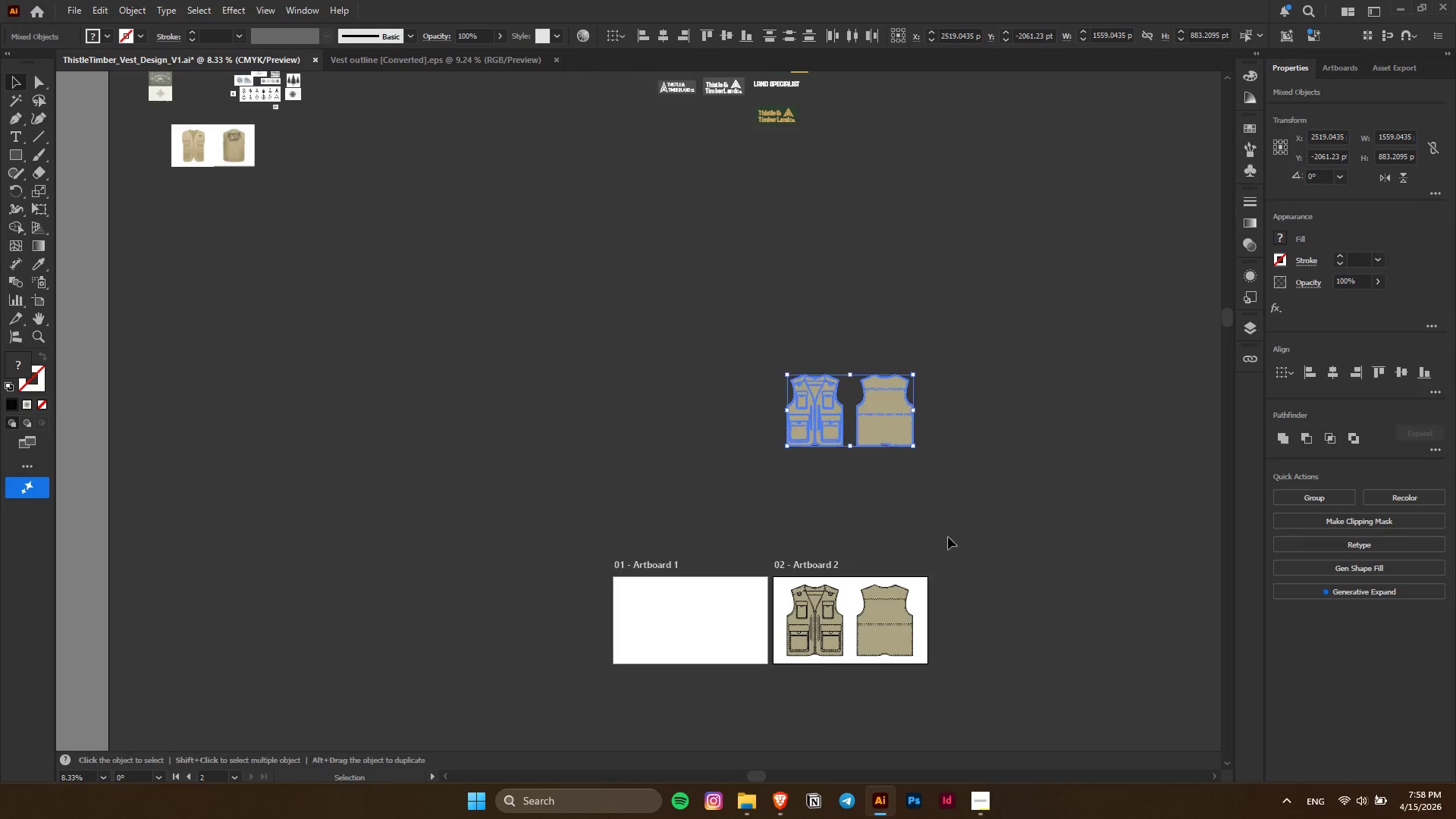 
scroll: coordinate [889, 343], scroll_direction: up, amount: 4.0
 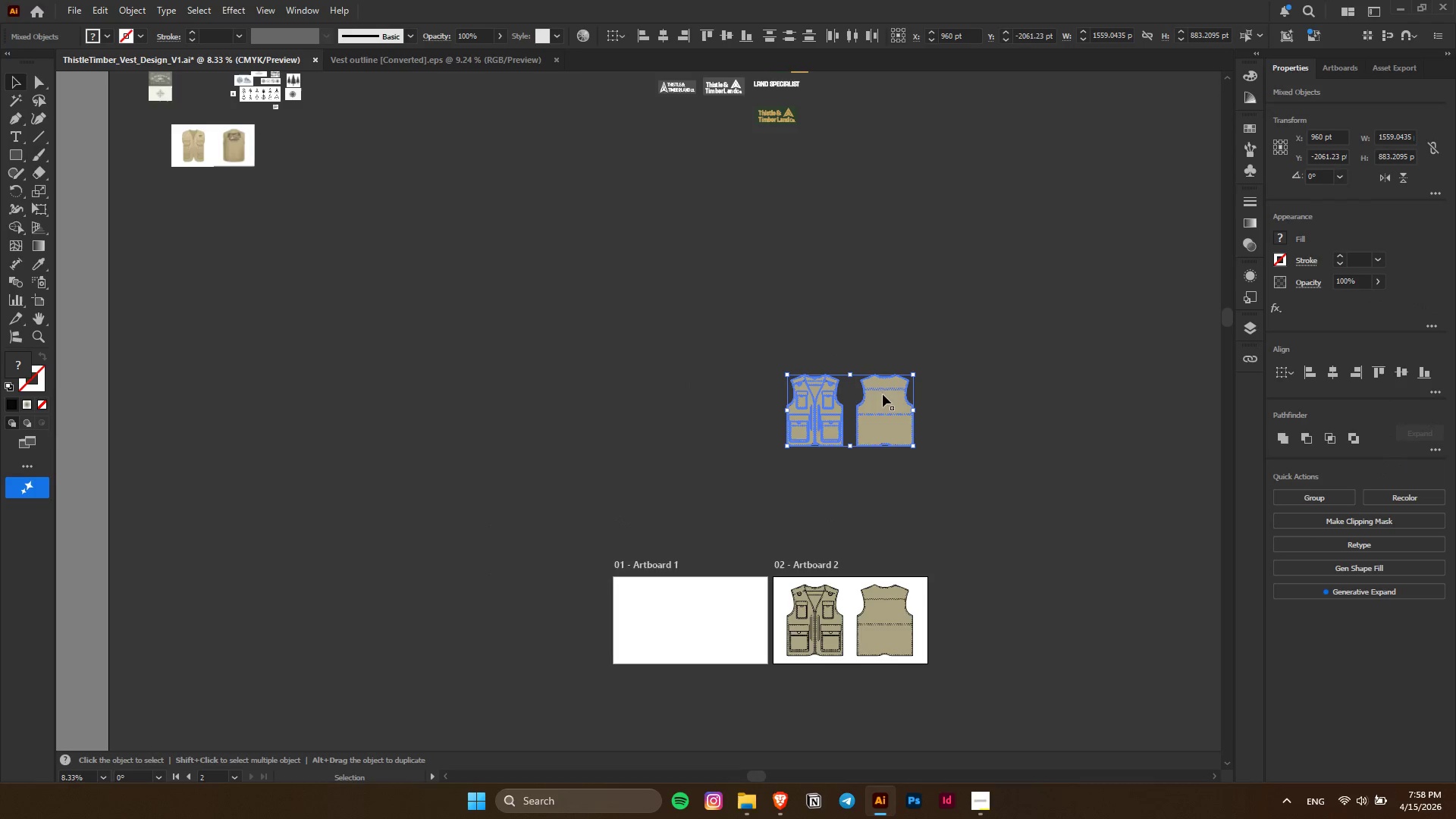 
left_click_drag(start_coordinate=[876, 413], to_coordinate=[1004, 403])
 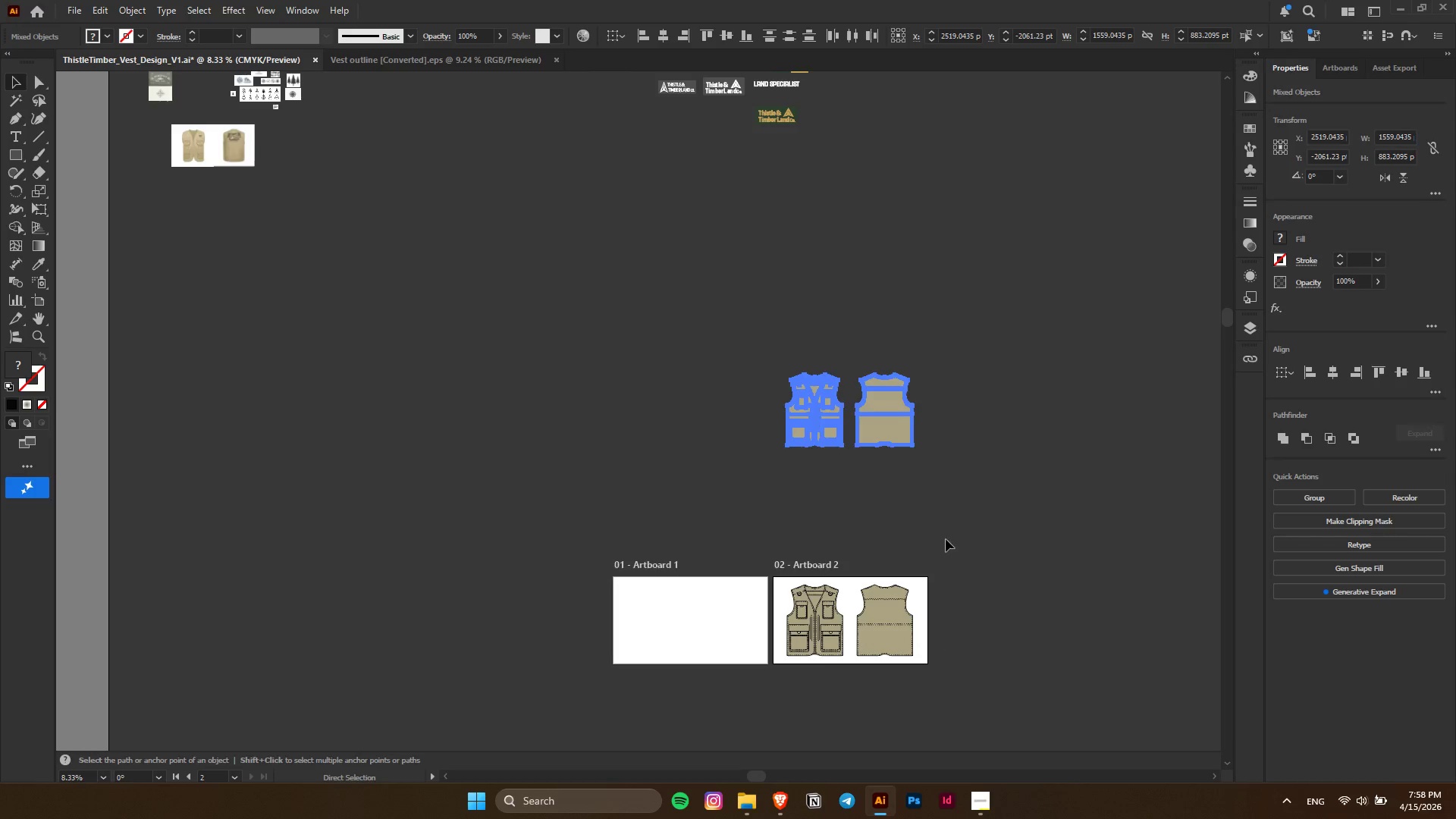 
hold_key(key=ShiftLeft, duration=1.08)
 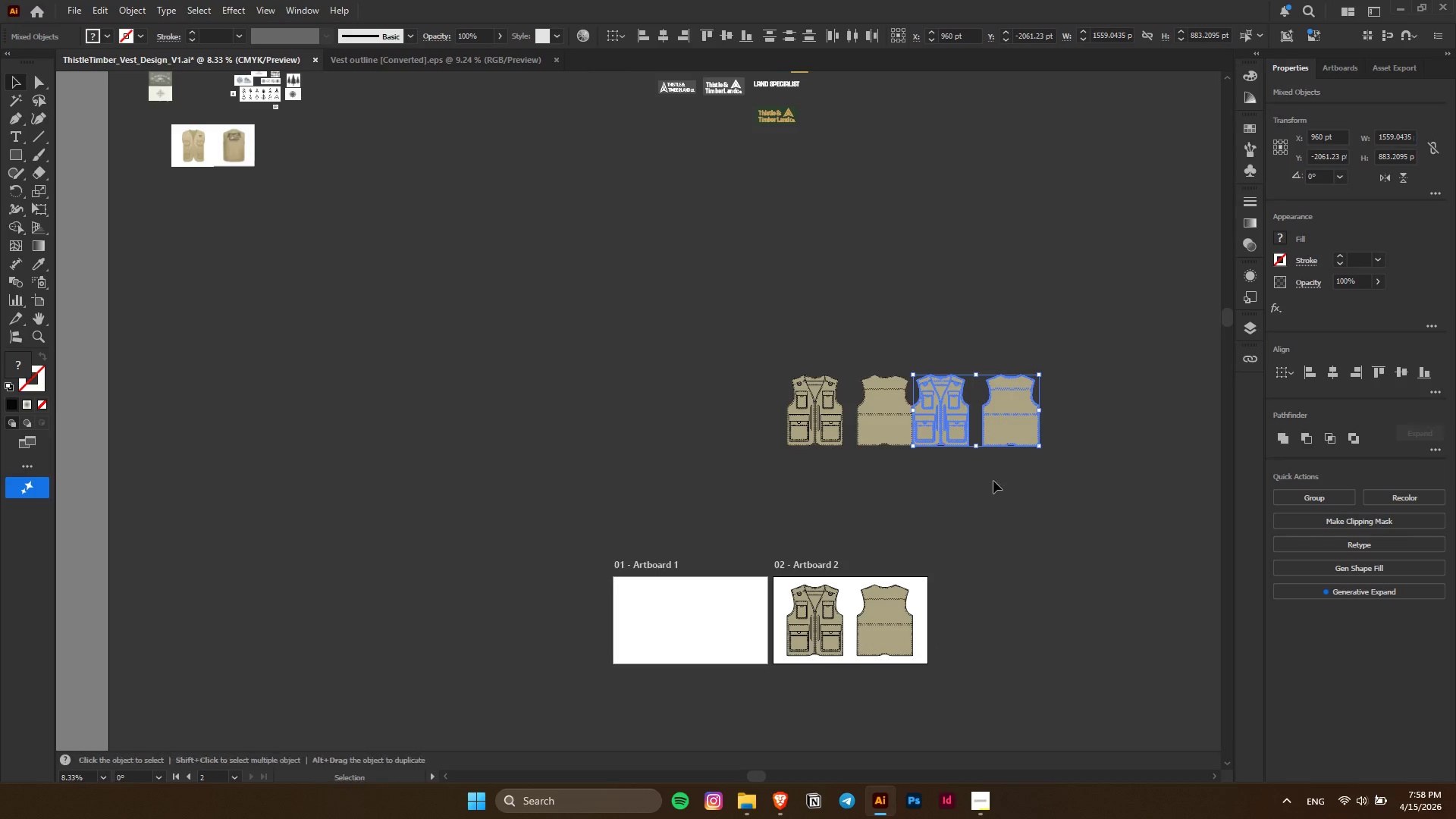 
key(Control+ControlLeft)
 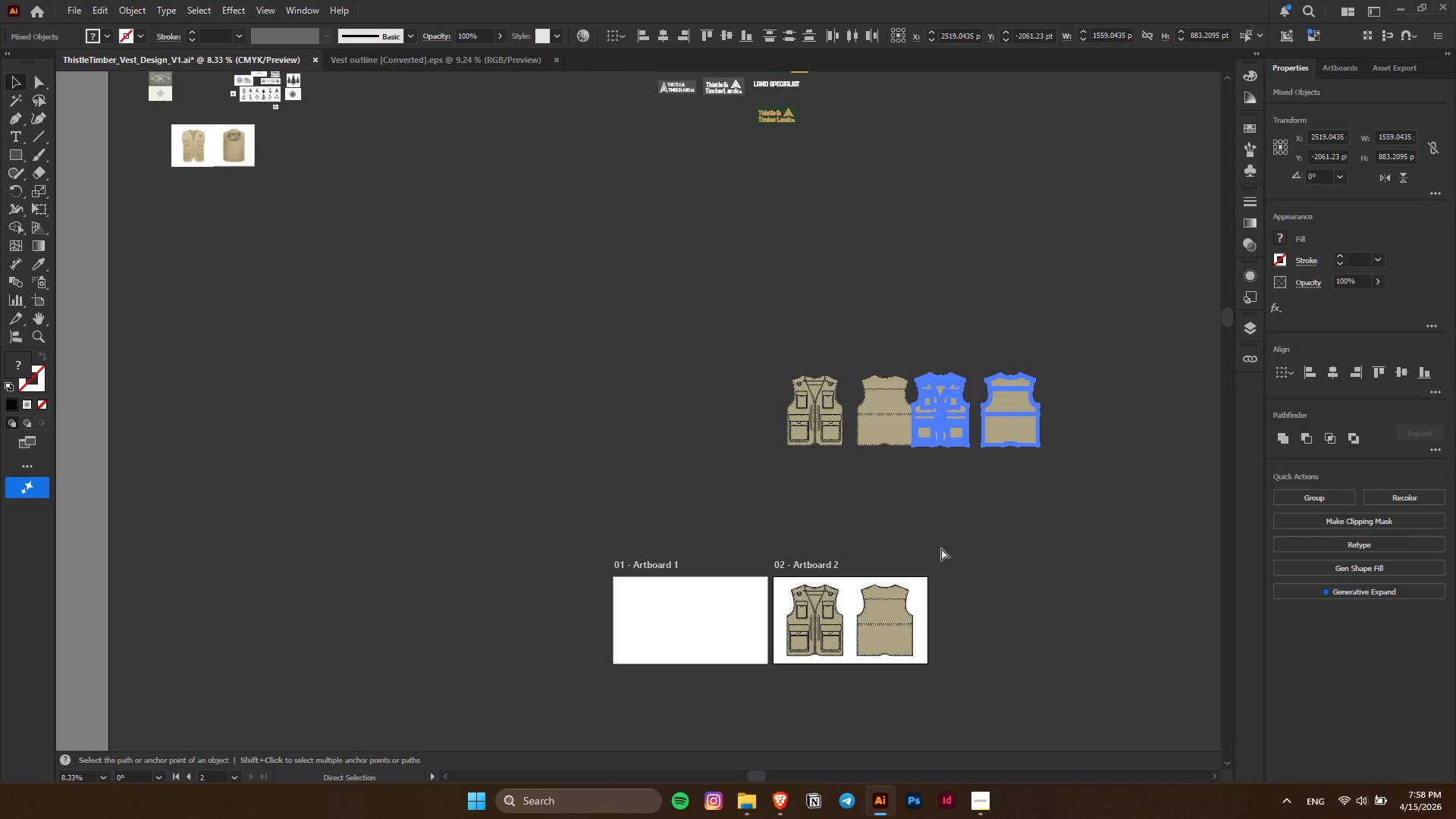 
key(Control+Z)
 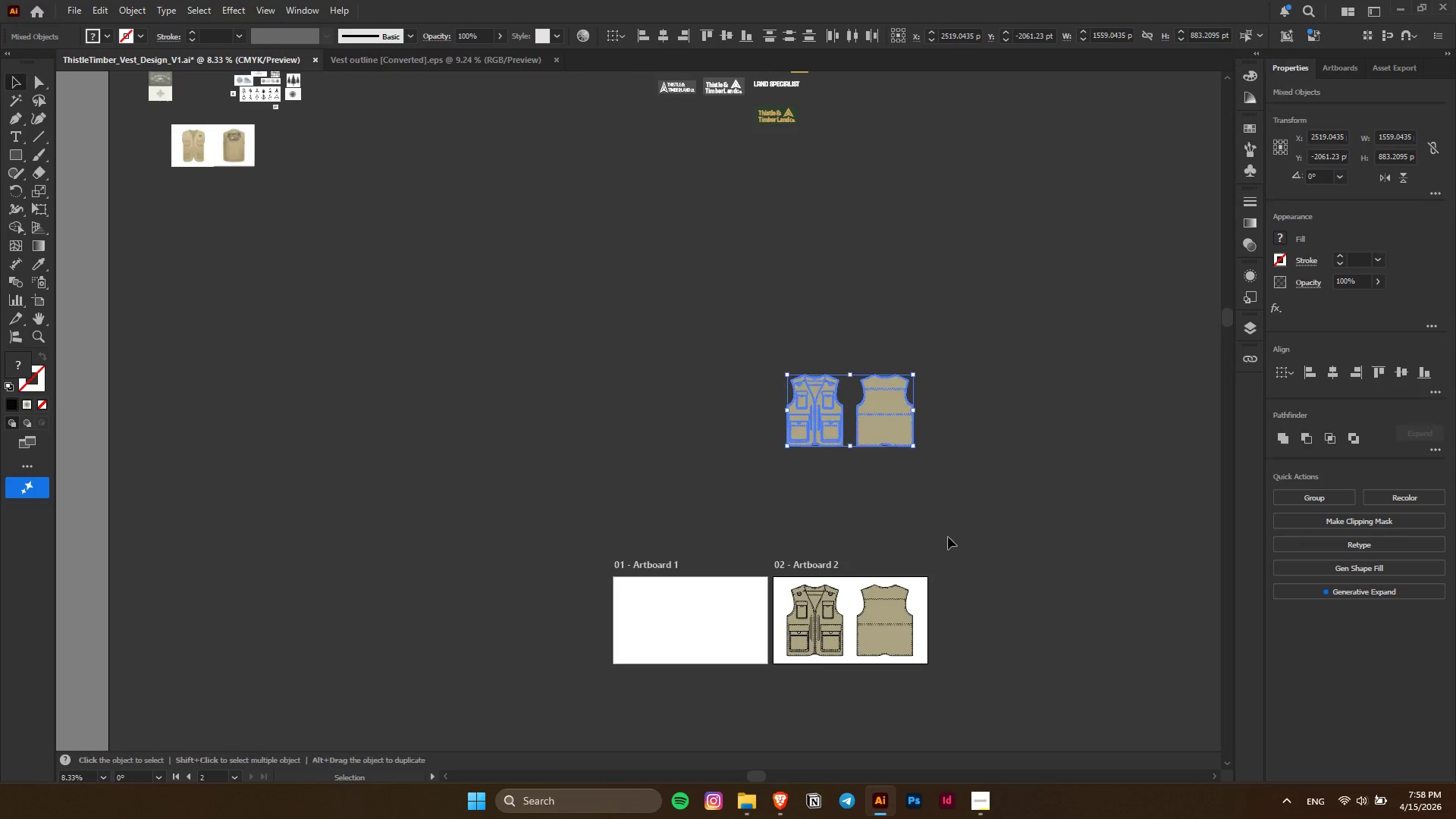 
left_click([948, 537])
 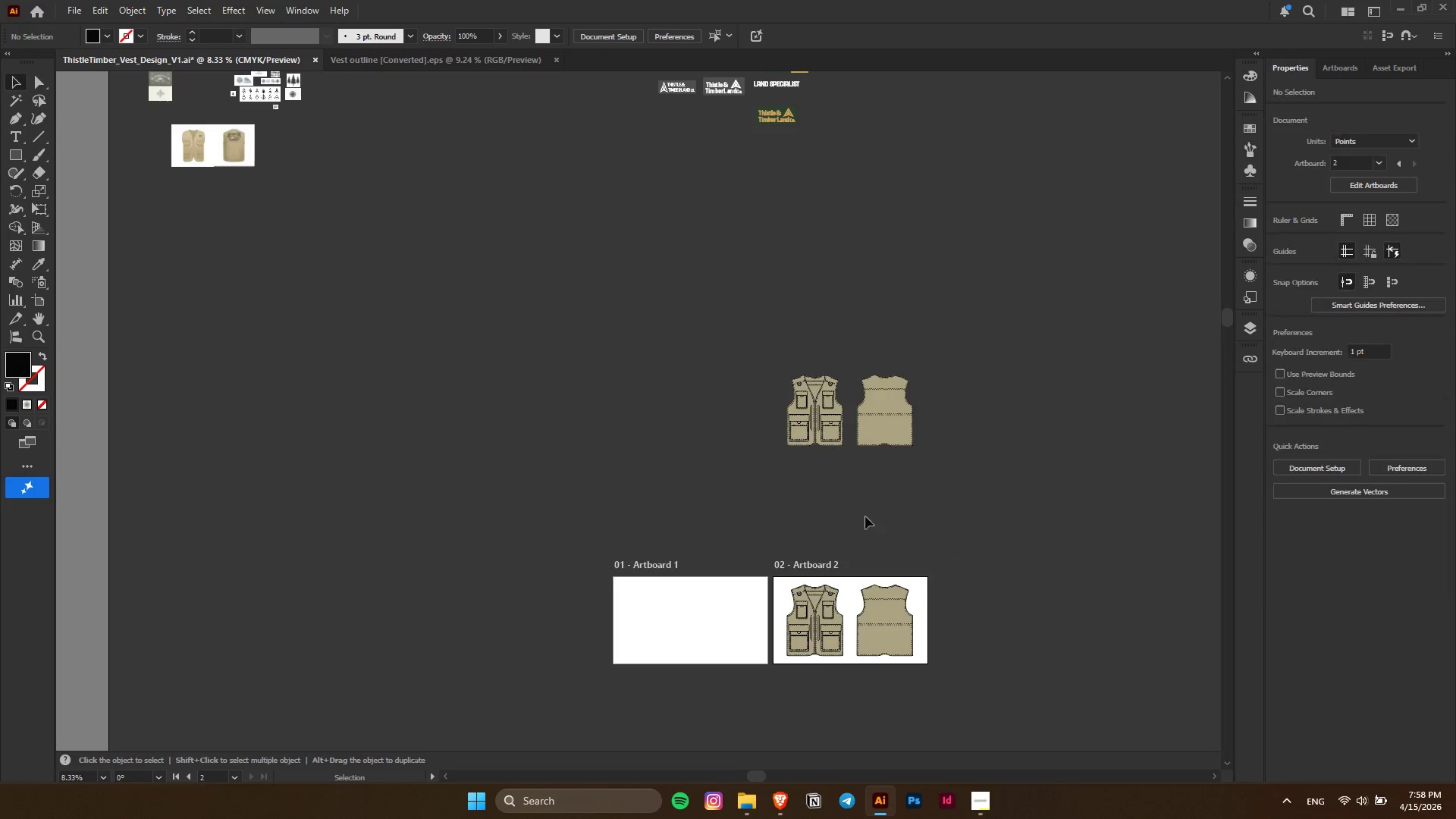 
key(Alt+AltLeft)
 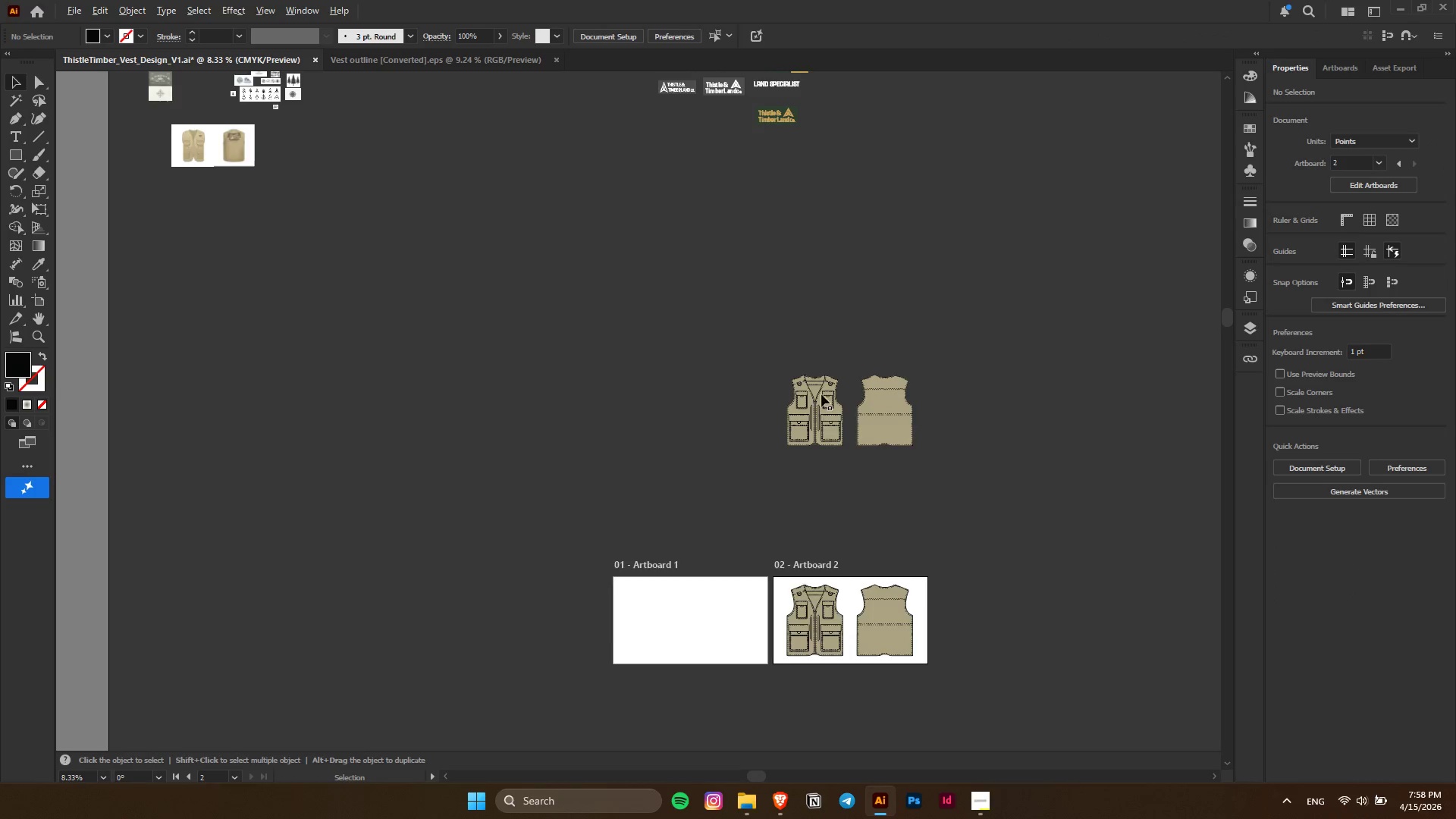 
key(Alt+AltLeft)
 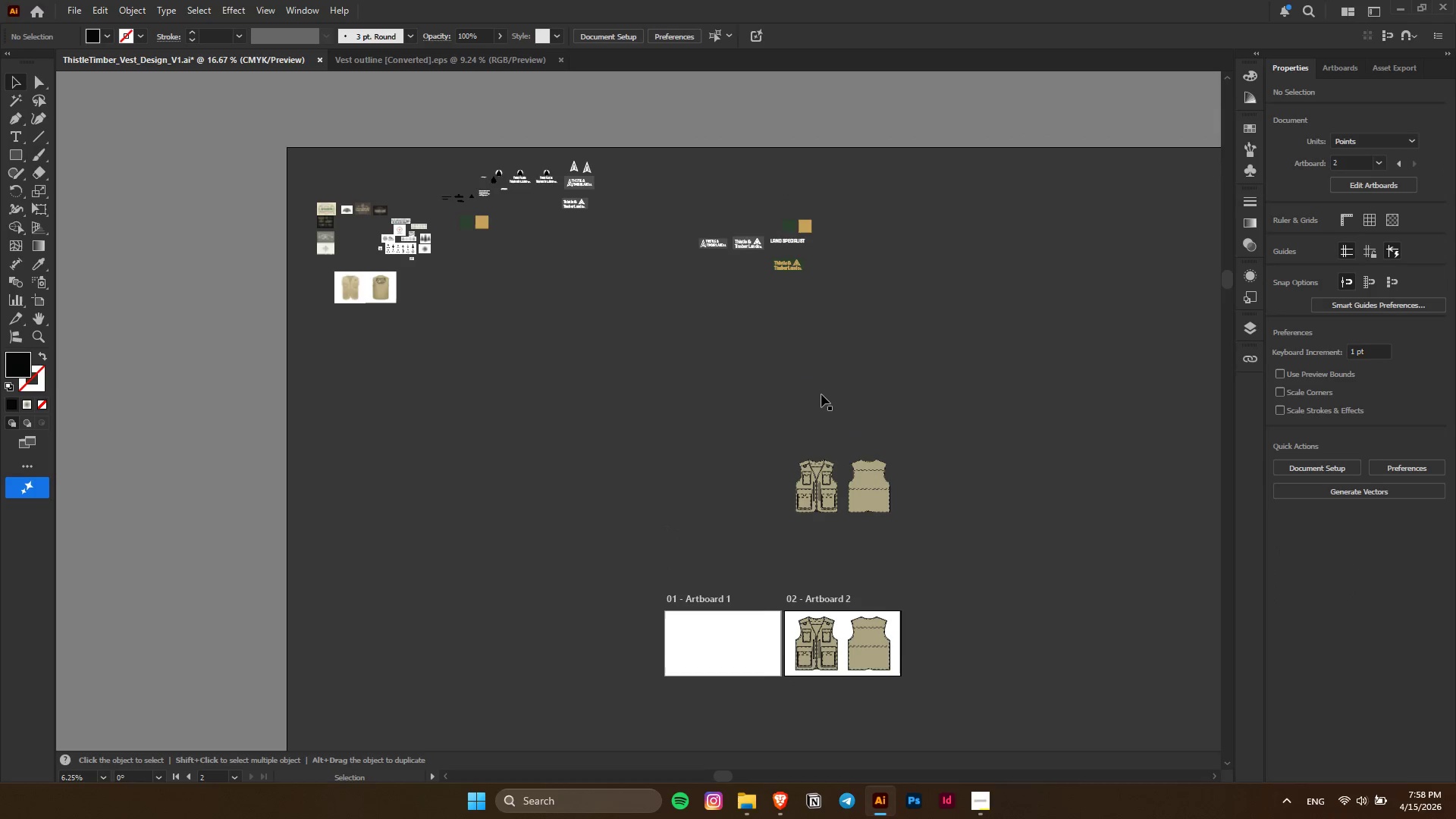 
hold_key(key=AltLeft, duration=0.78)
hold_key(key=AltLeft, duration=0.88)
scroll: coordinate [875, 314], scroll_direction: up, amount: 16.0
 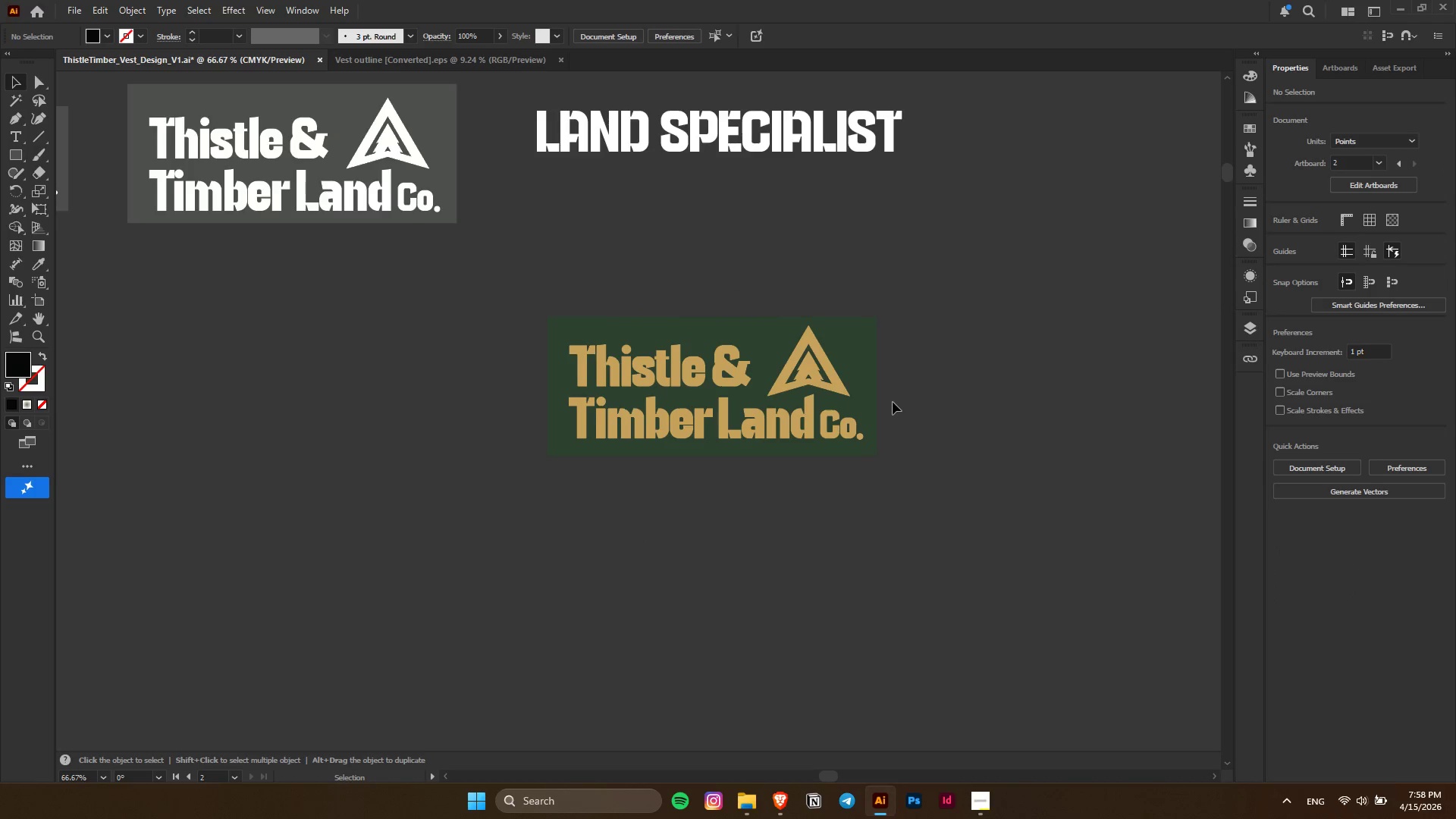 
left_click([866, 394])
 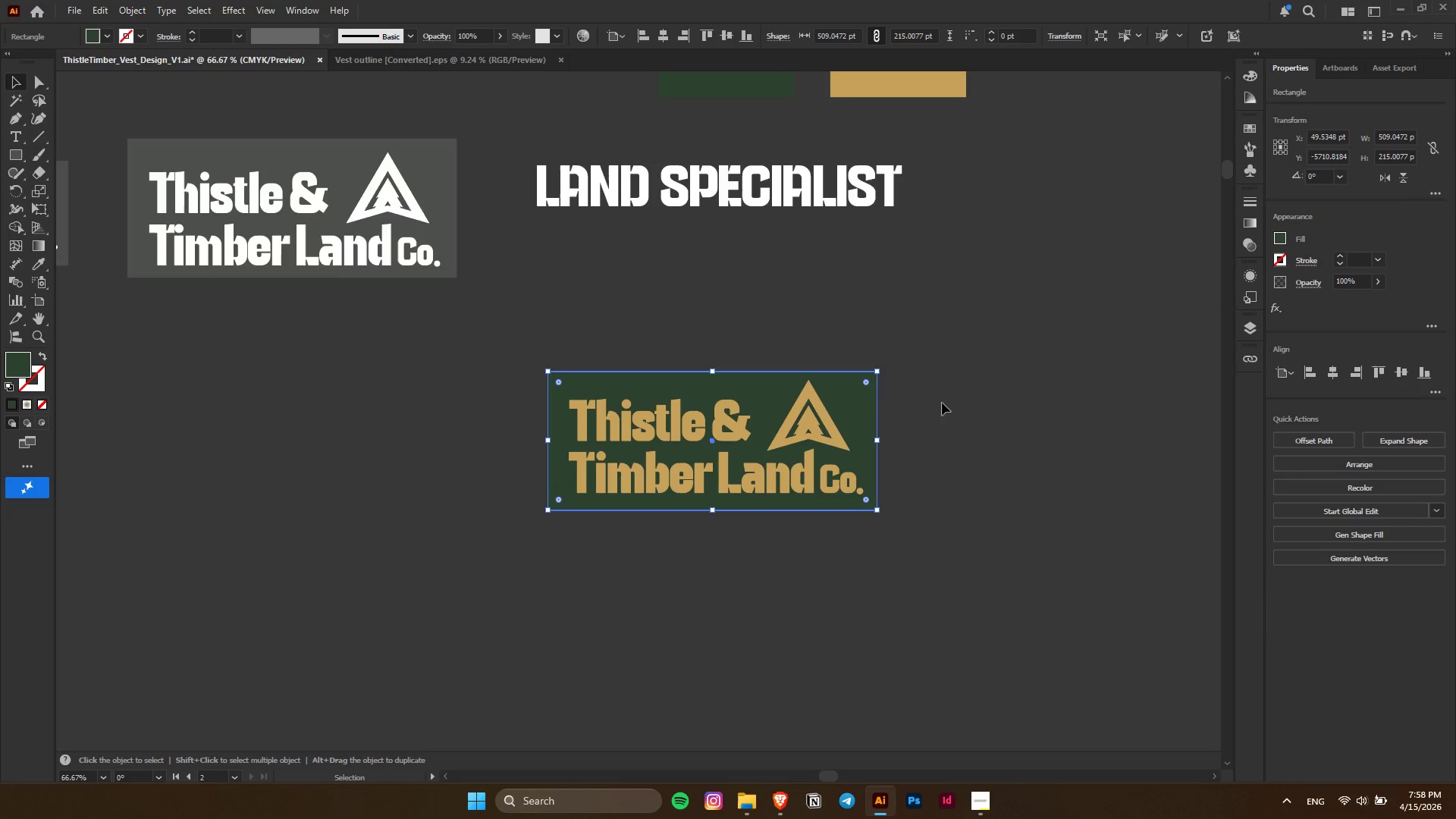 
scroll: coordinate [893, 402], scroll_direction: up, amount: 3.0
 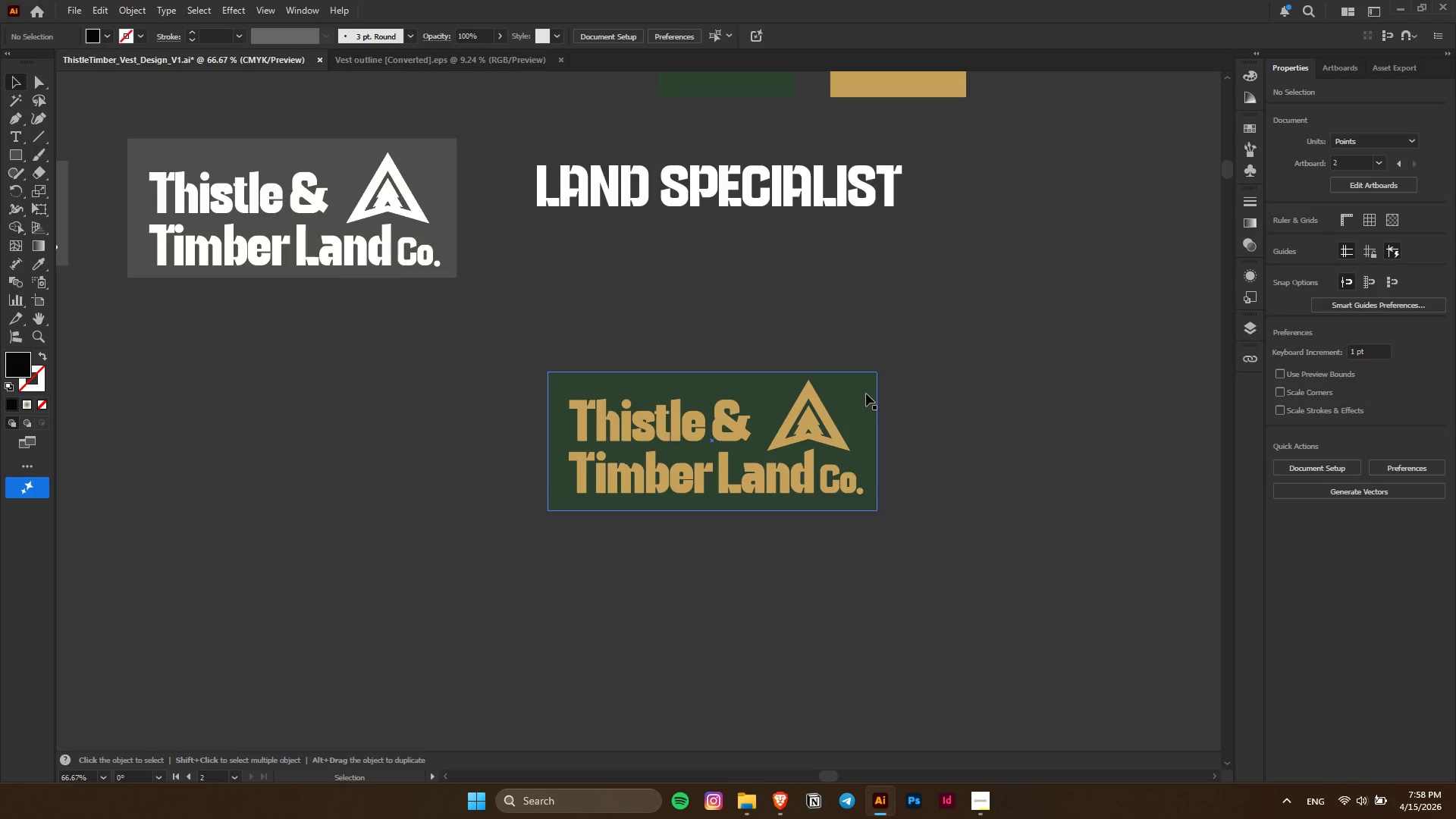 
left_click([972, 403])
 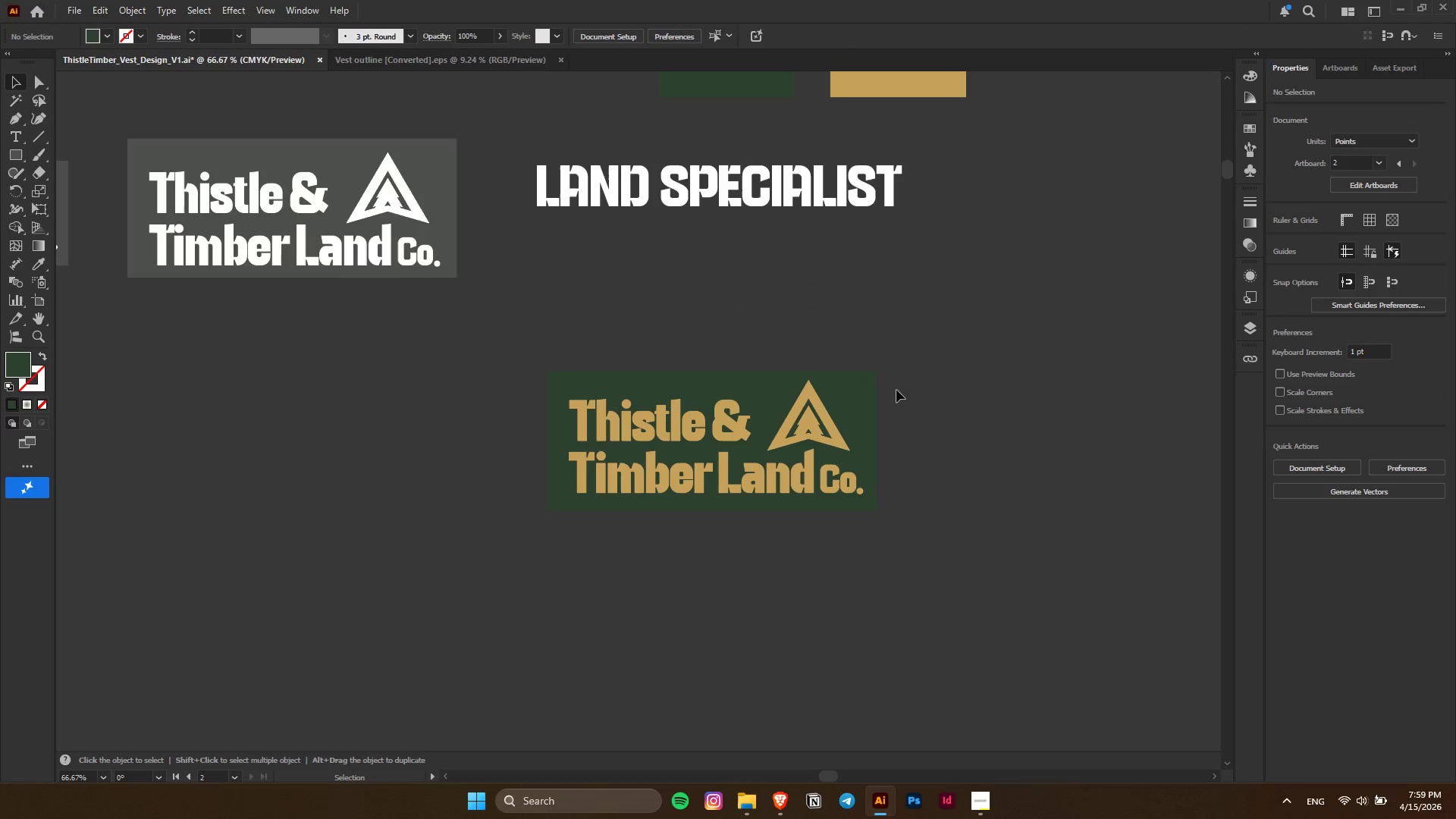 
key(Alt+AltLeft)
 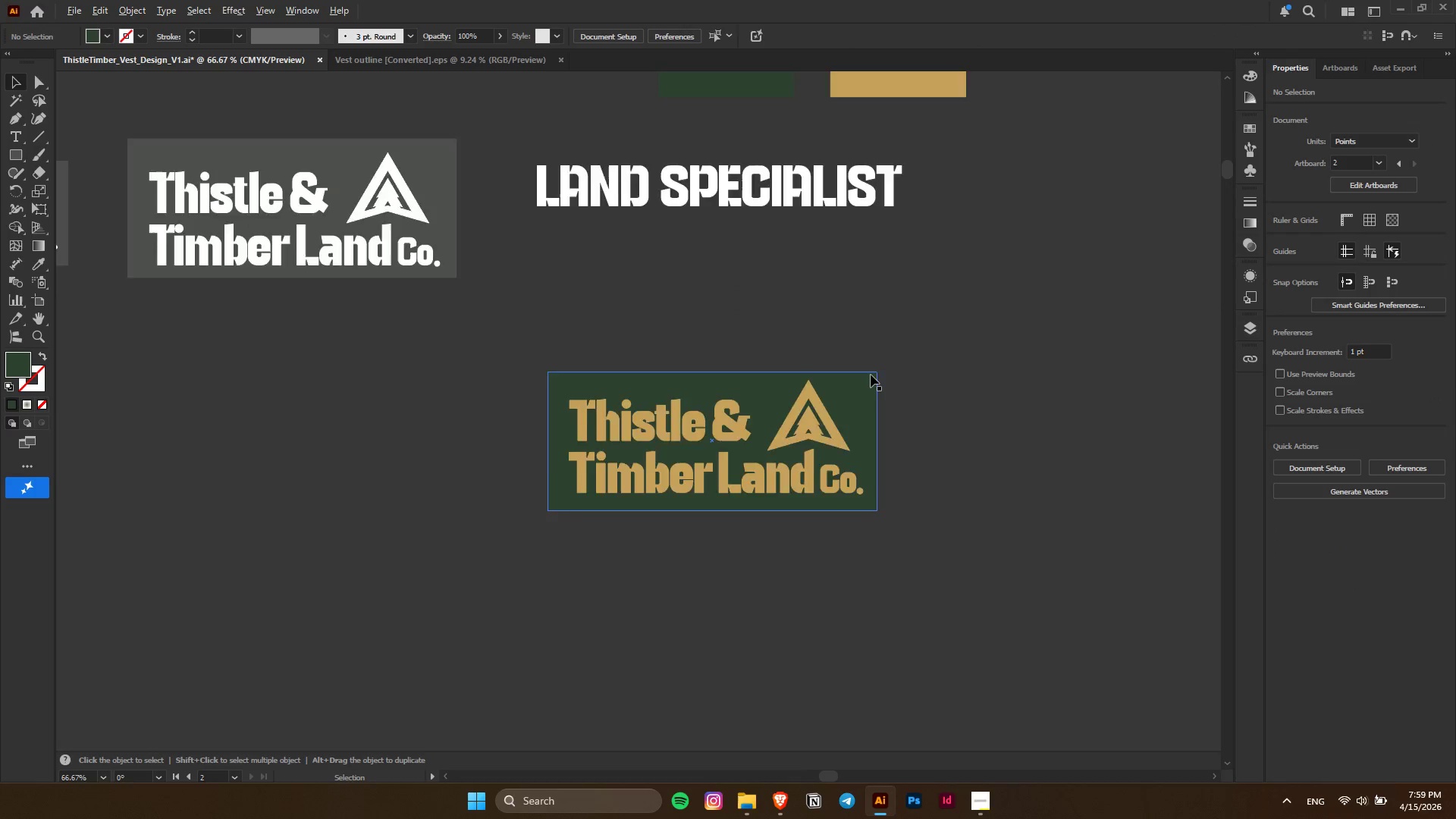 
left_click([862, 404])
 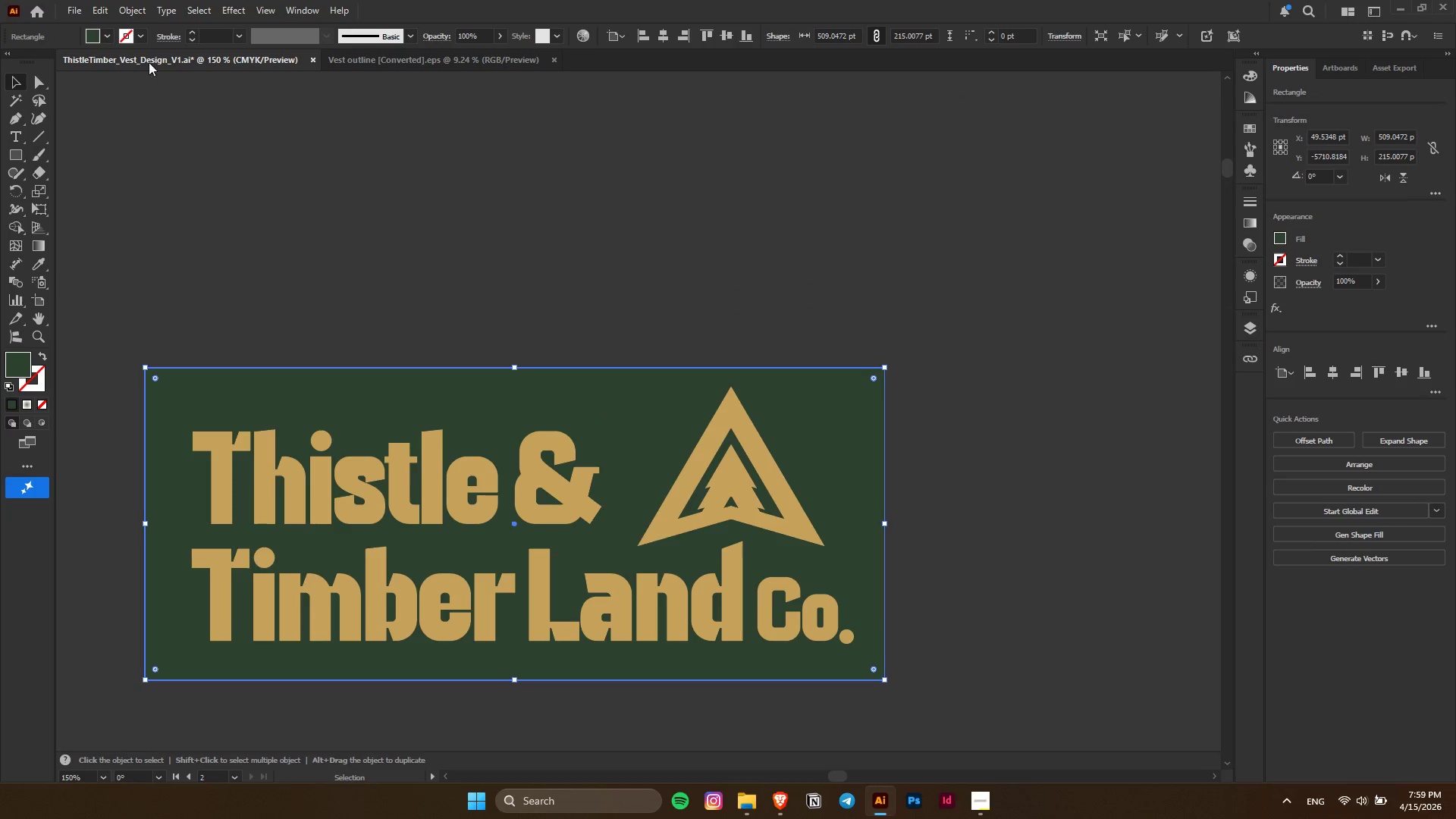 
scroll: coordinate [871, 375], scroll_direction: up, amount: 2.0
 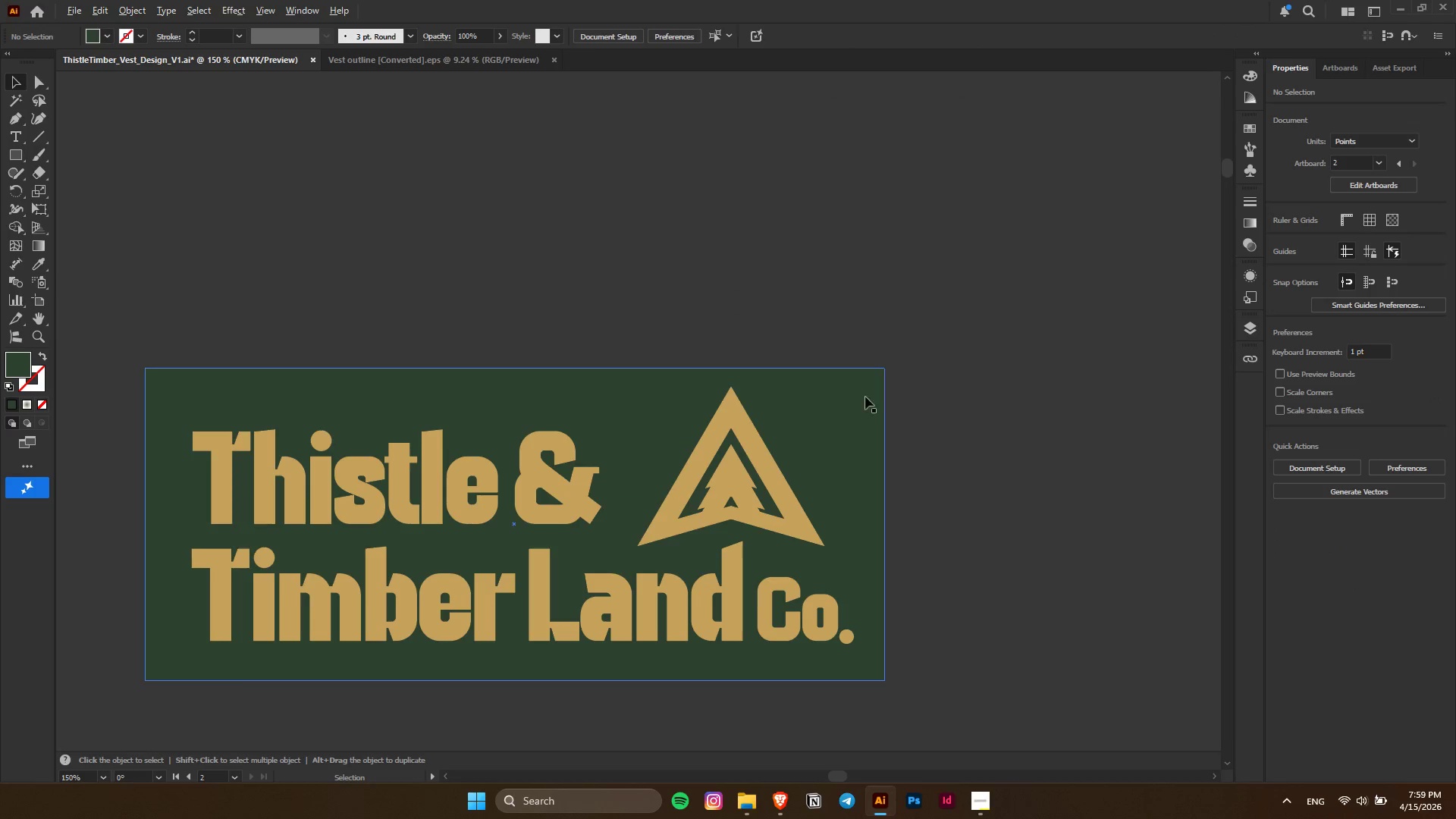 
left_click([130, 11])
 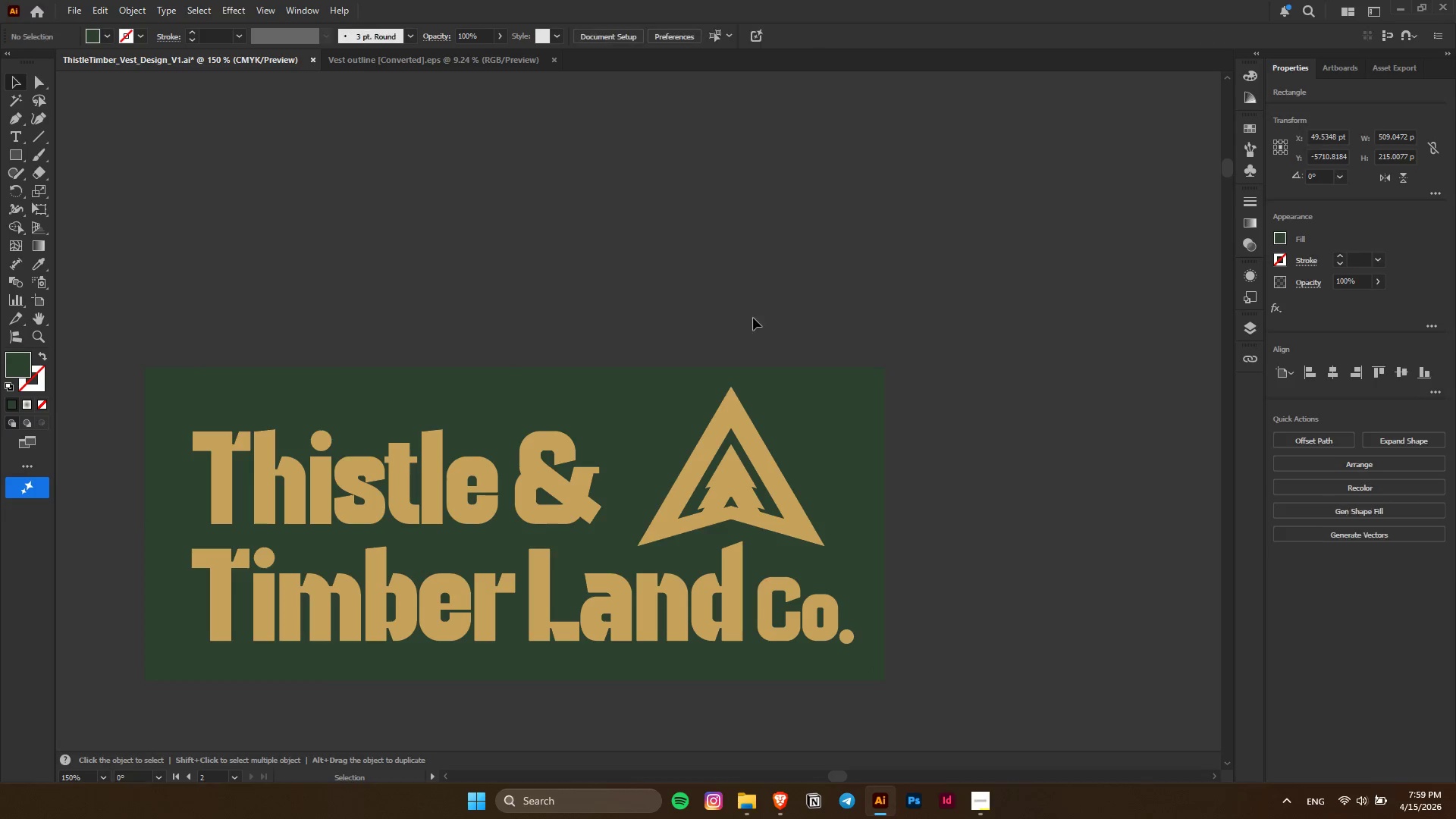 
left_click([879, 391])
 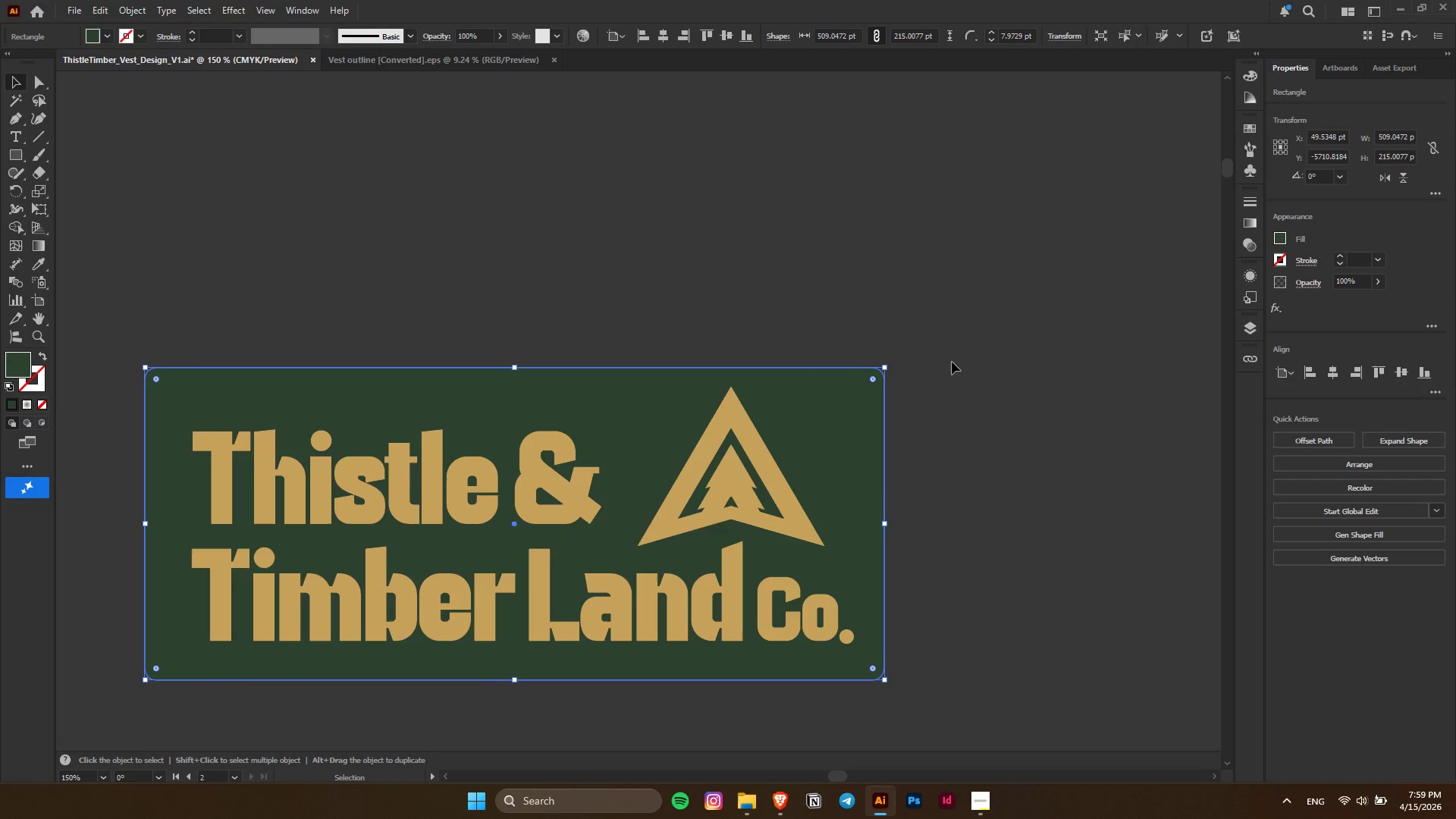 
double_click([854, 444])
 